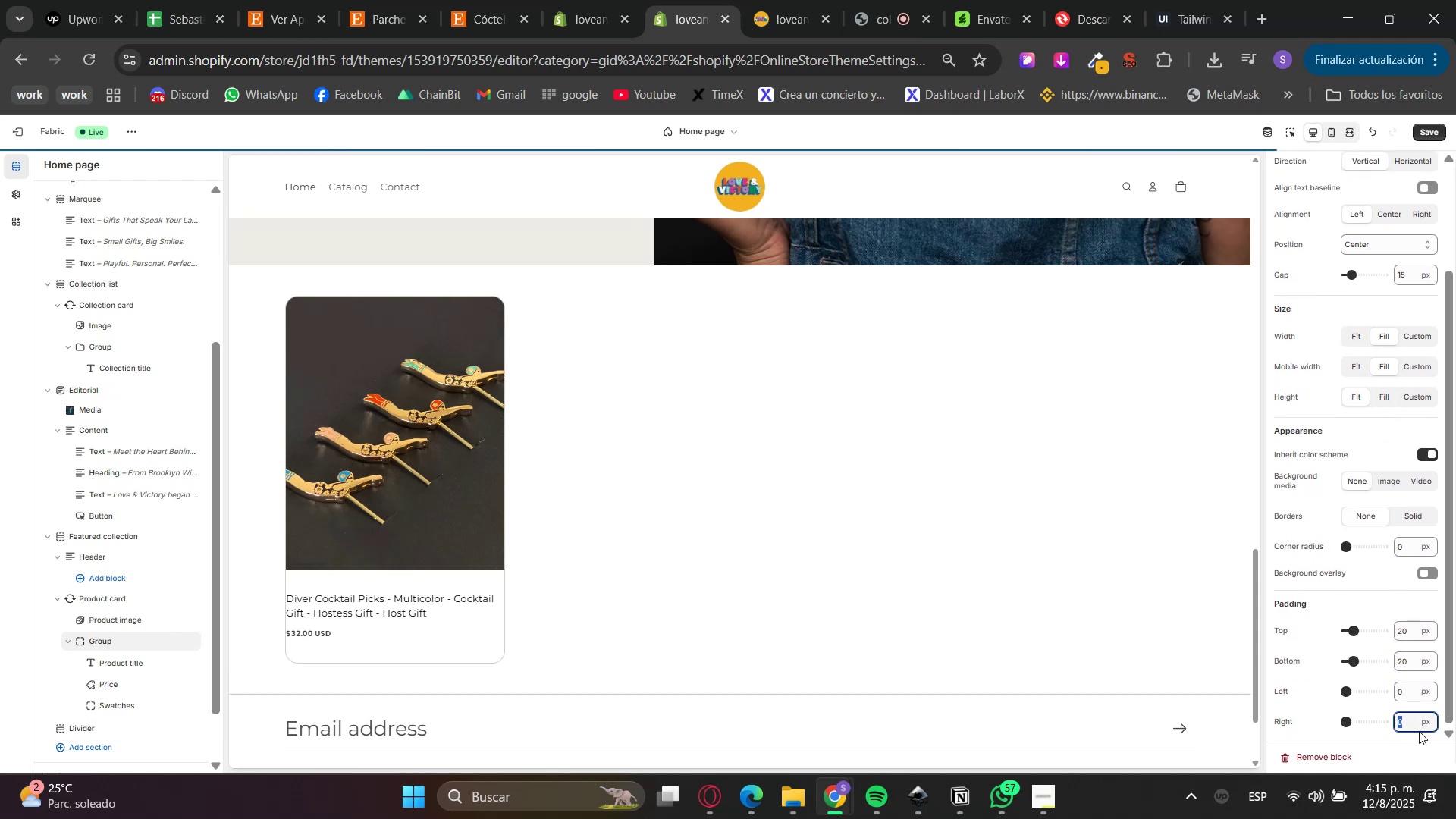 
key(Numpad2)
 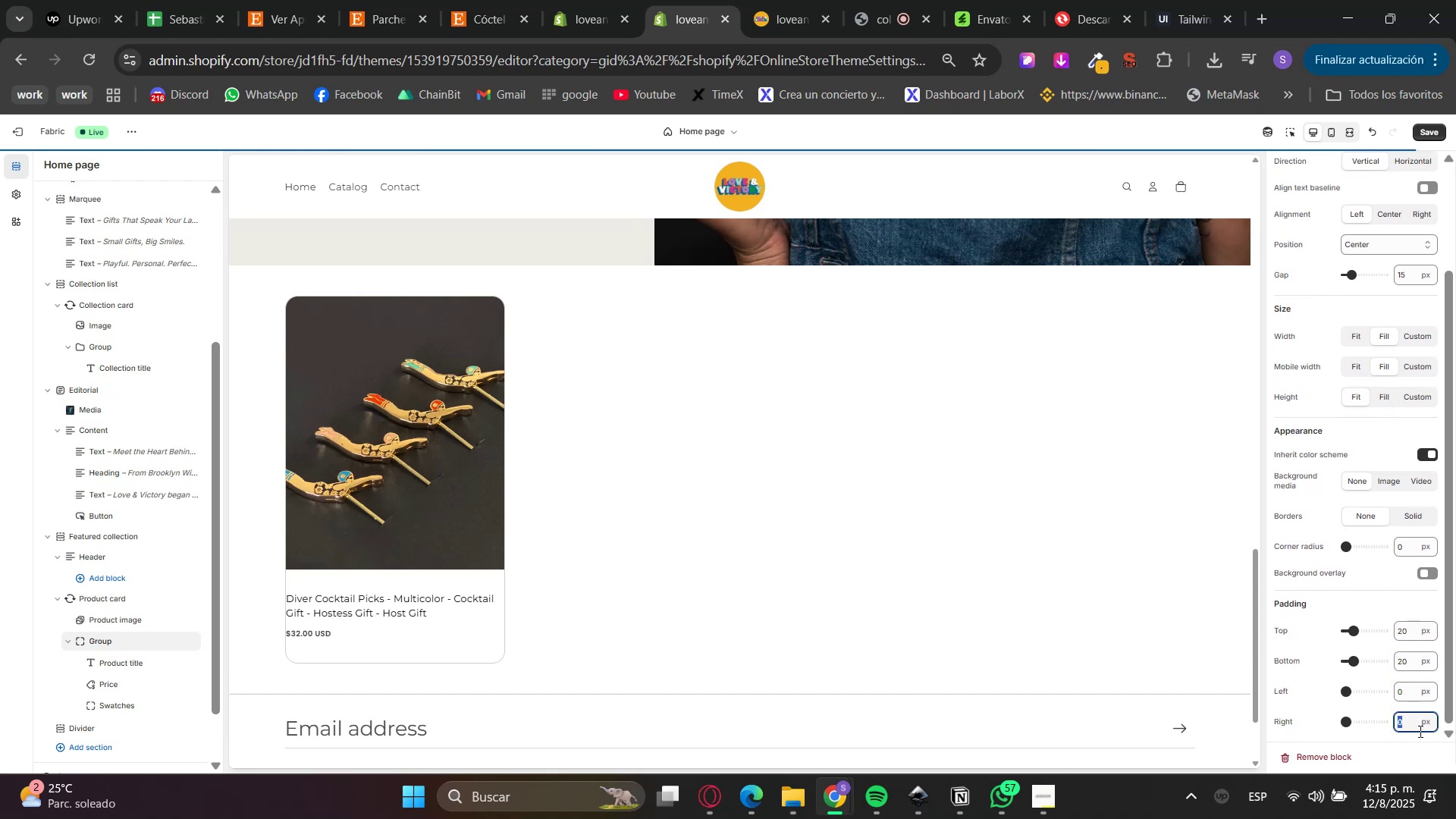 
key(Numpad0)
 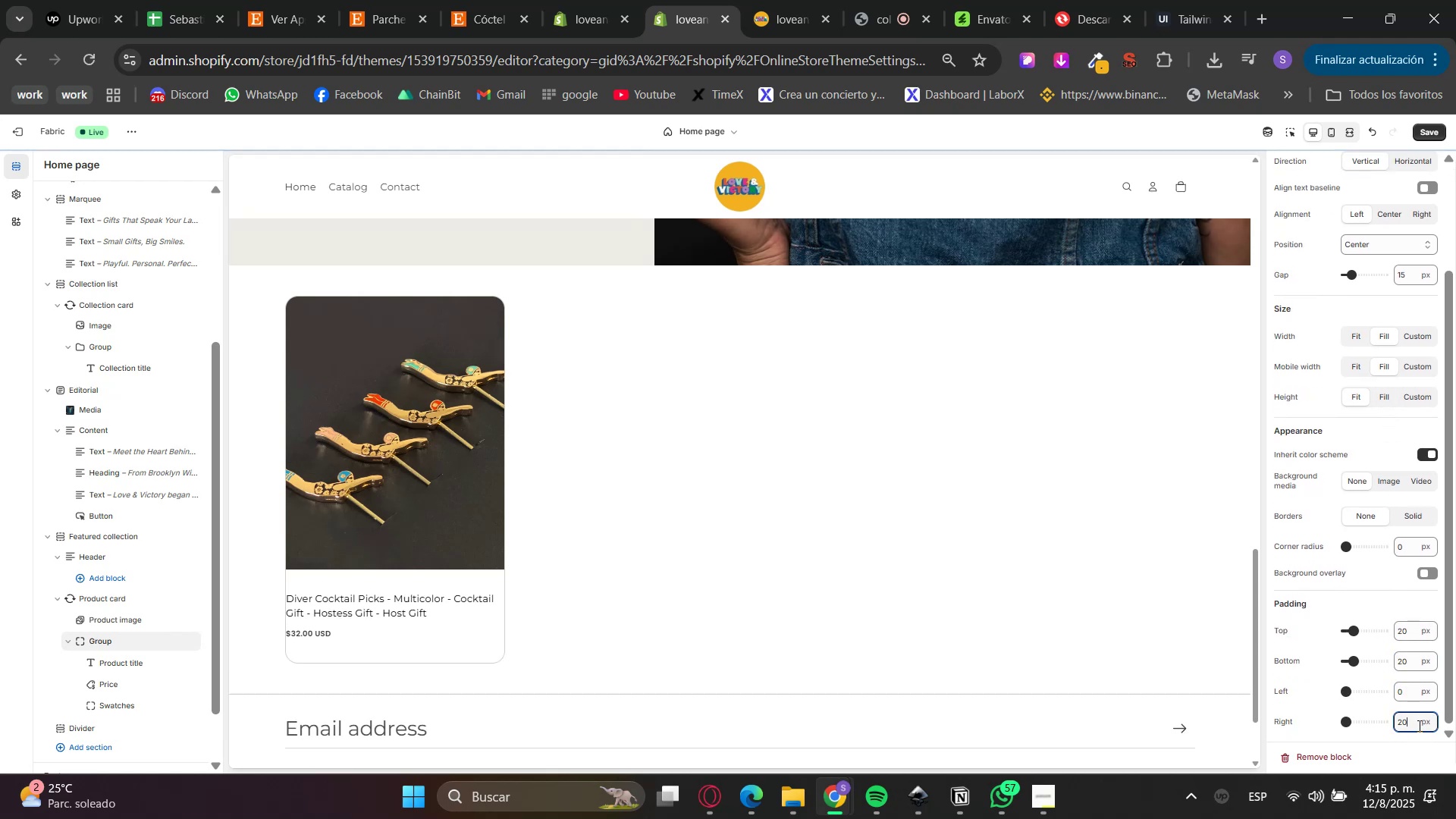 
left_click_drag(start_coordinate=[1408, 700], to_coordinate=[1371, 700])
 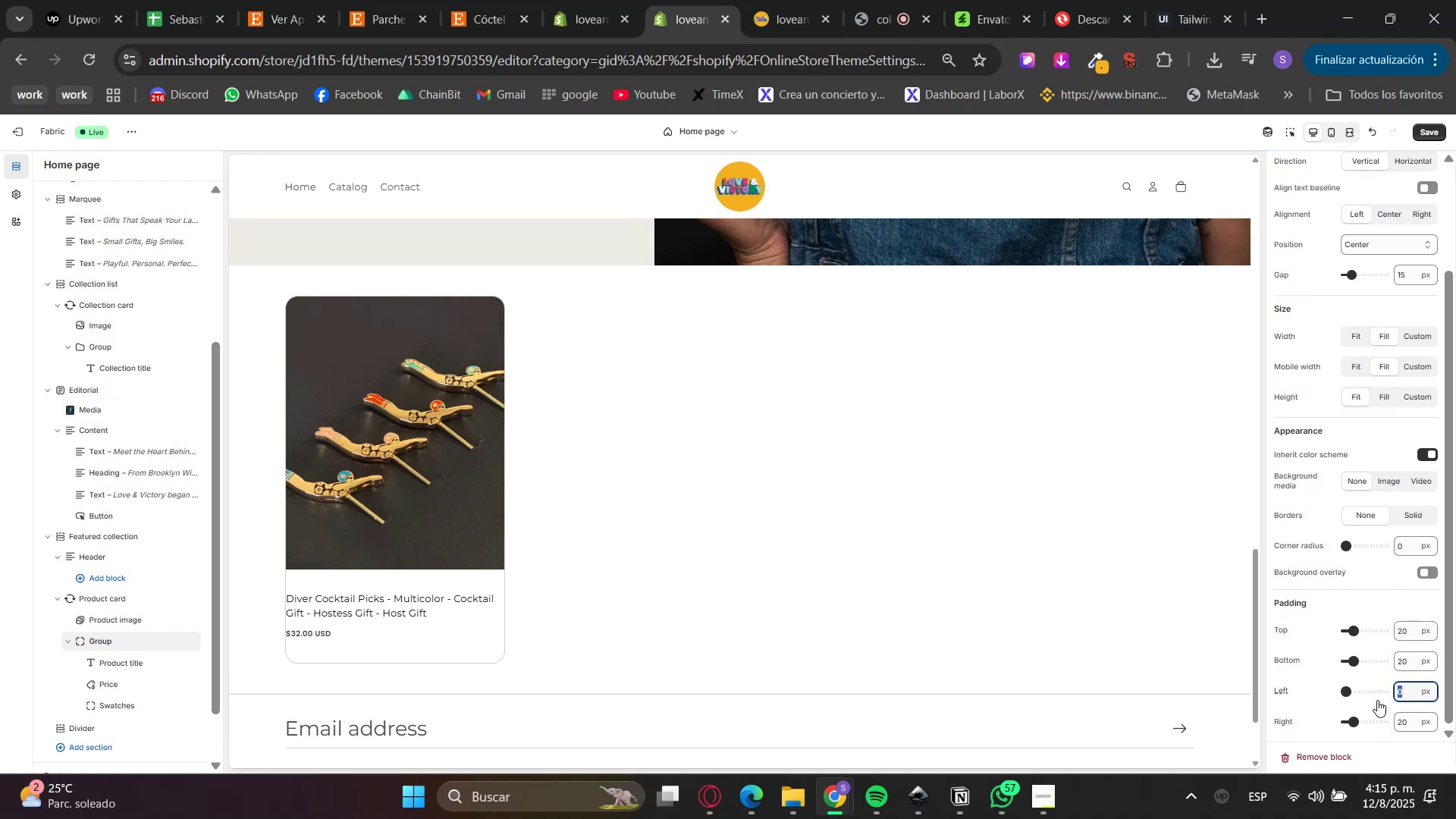 
key(Numpad2)
 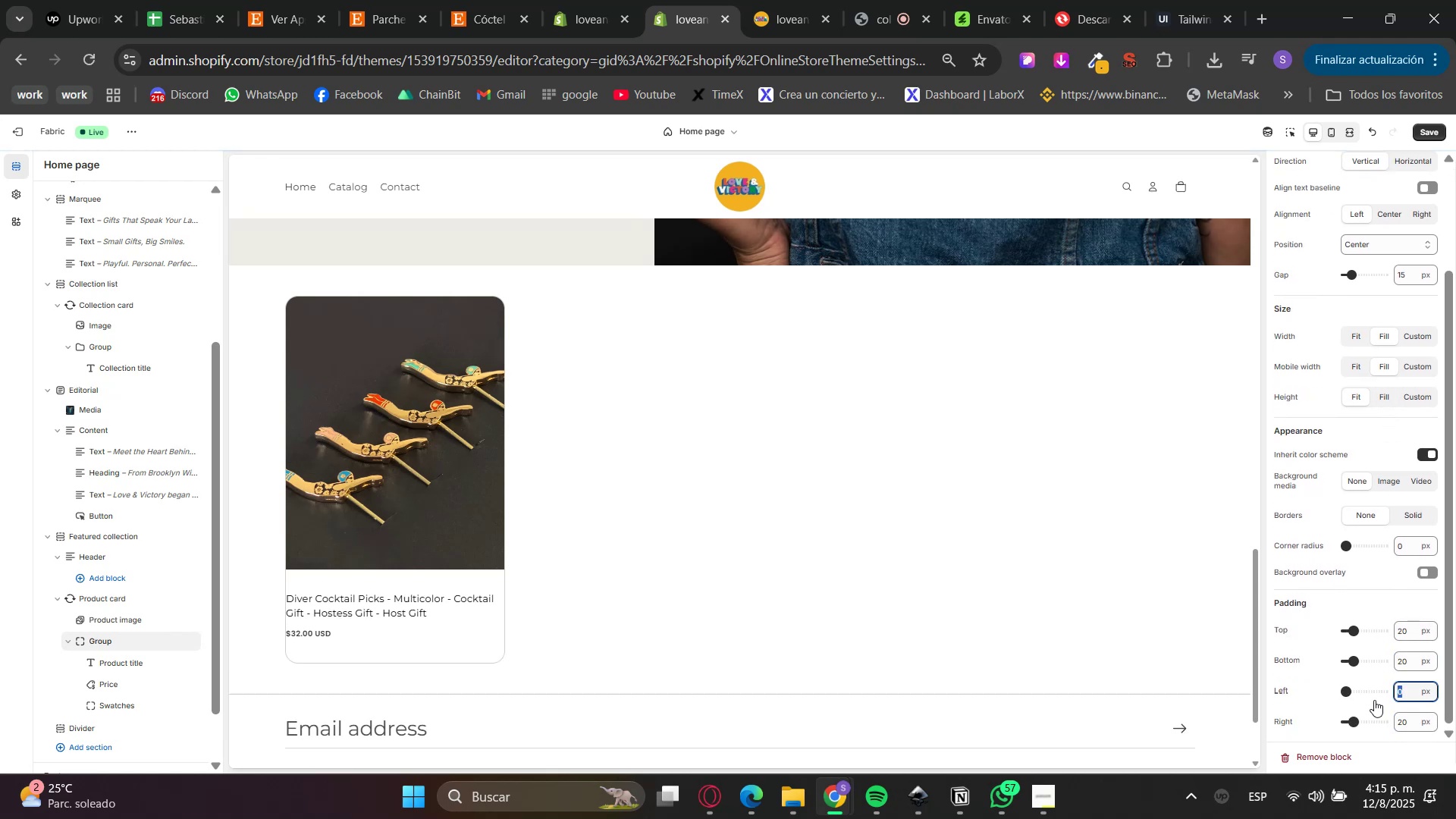 
key(Numpad0)
 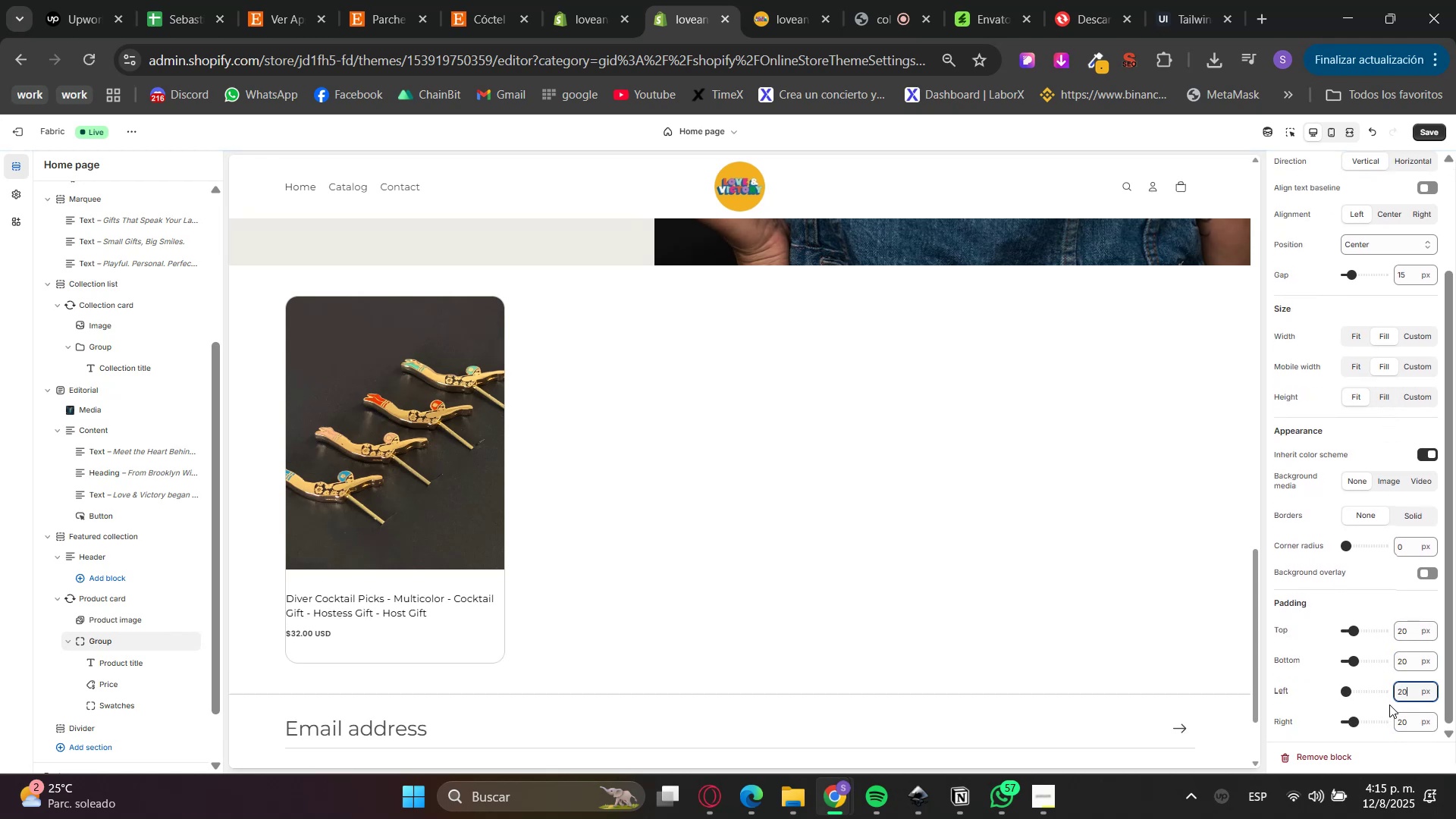 
left_click([1393, 704])
 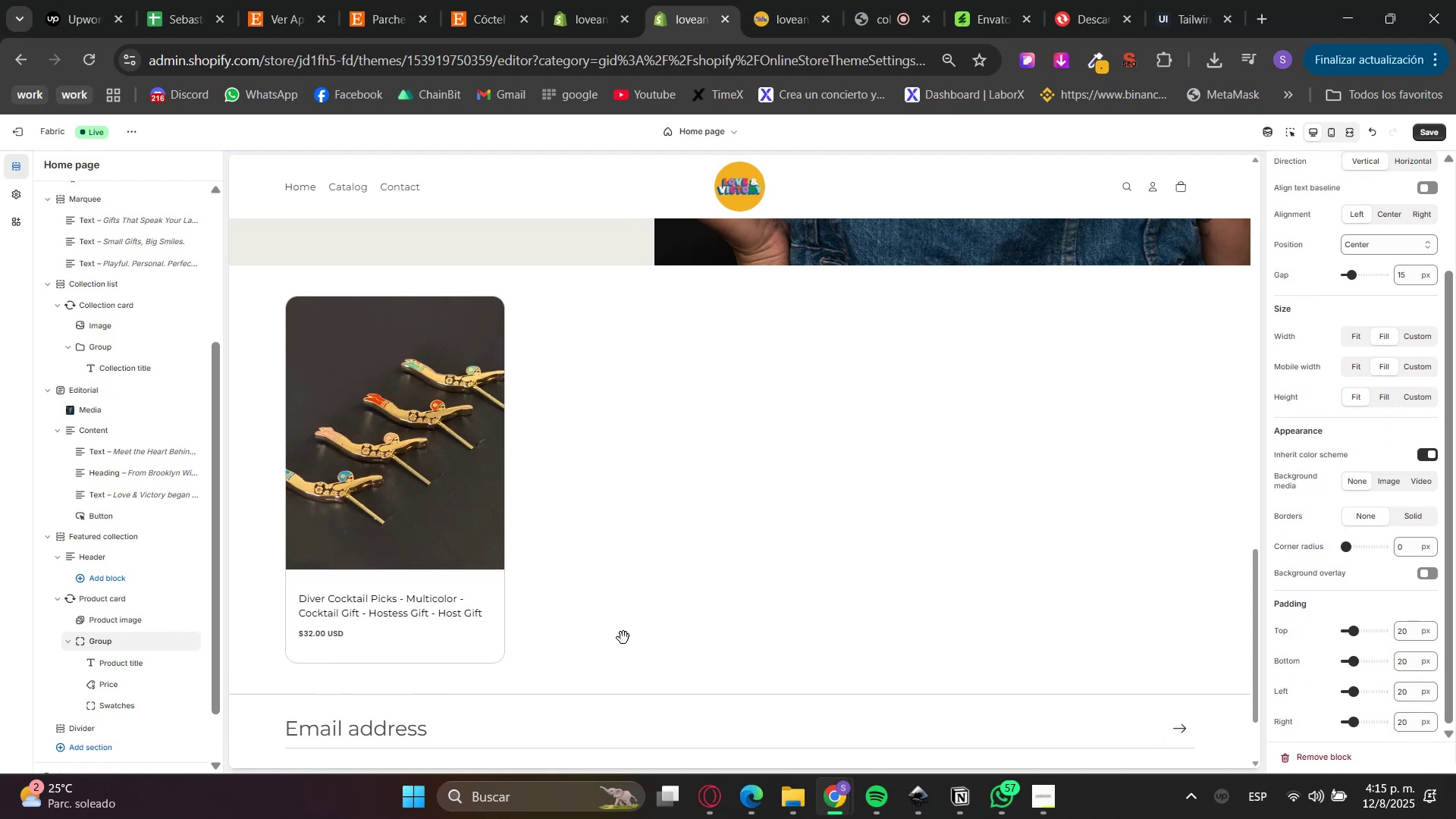 
wait(5.33)
 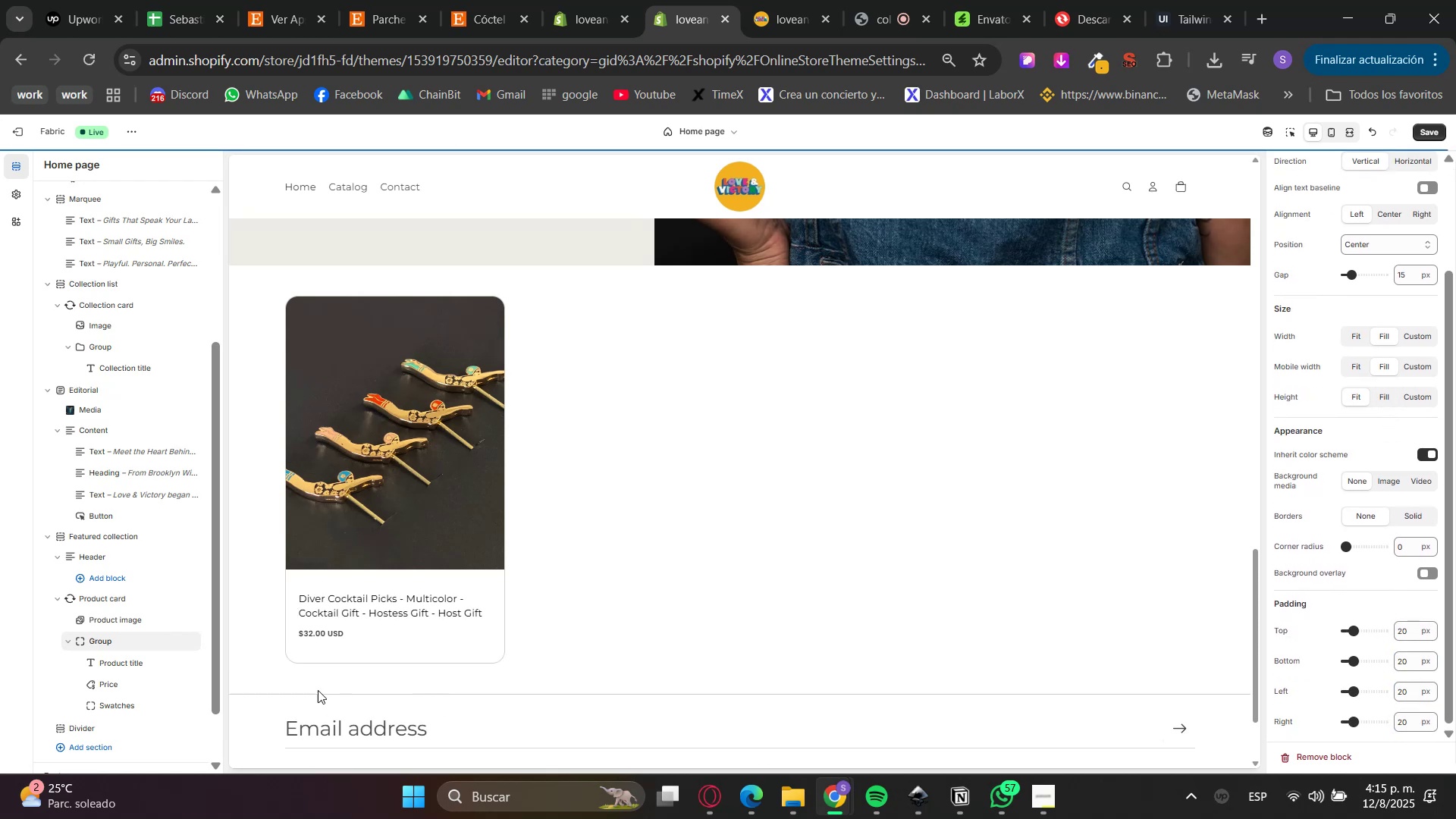 
left_click([96, 599])
 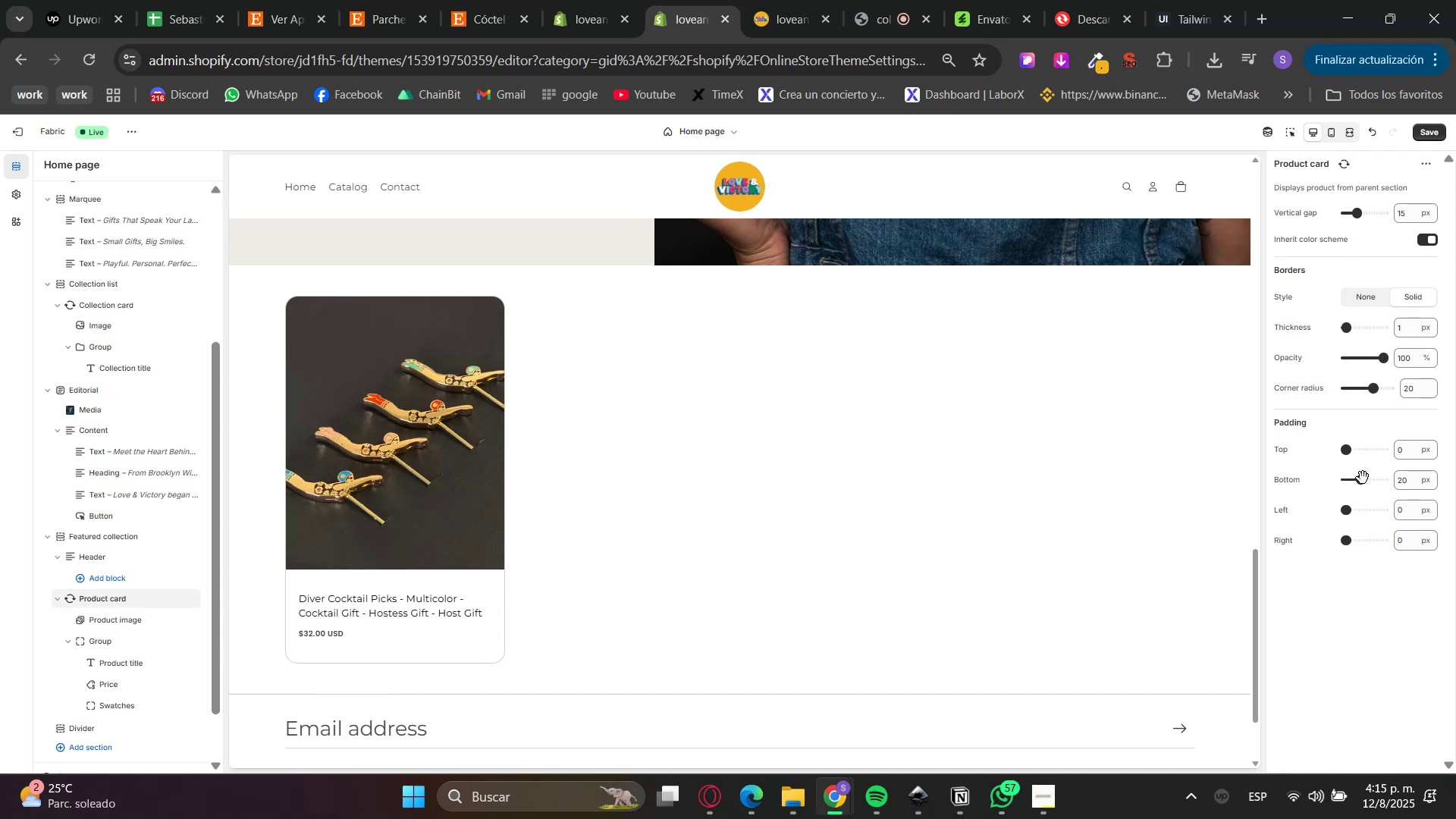 
left_click([1393, 483])
 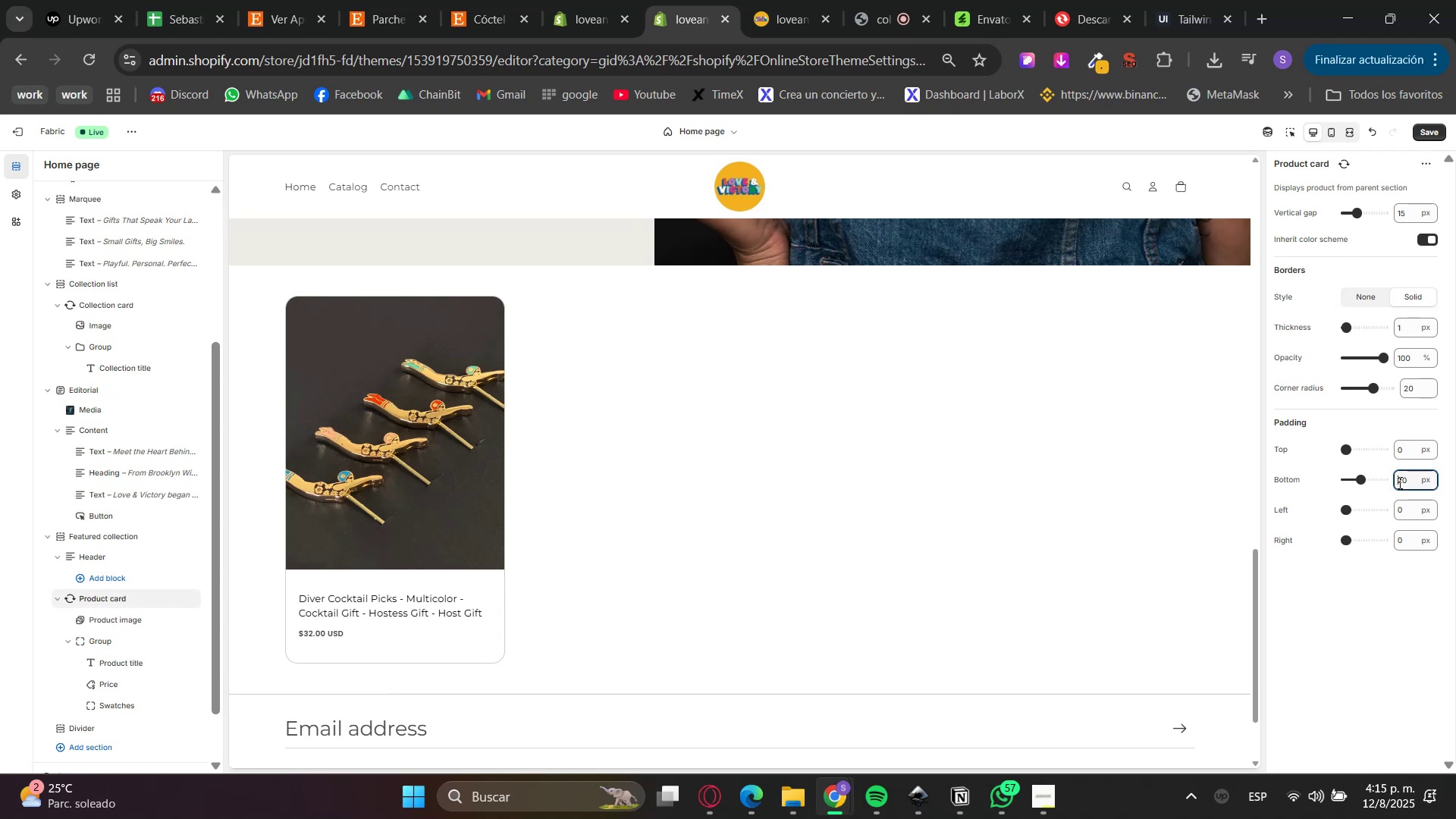 
triple_click([1398, 482])
 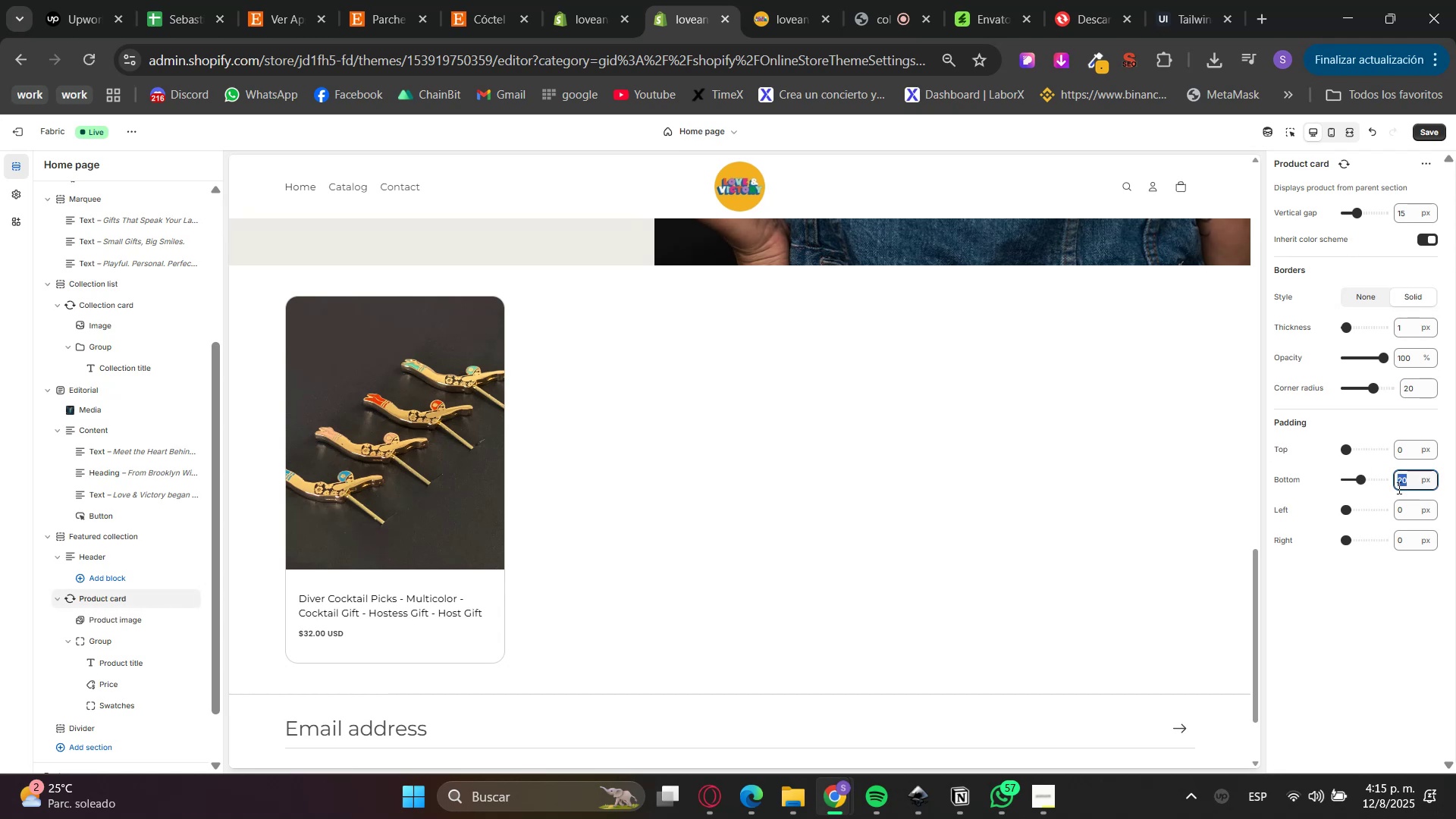 
key(Numpad0)
 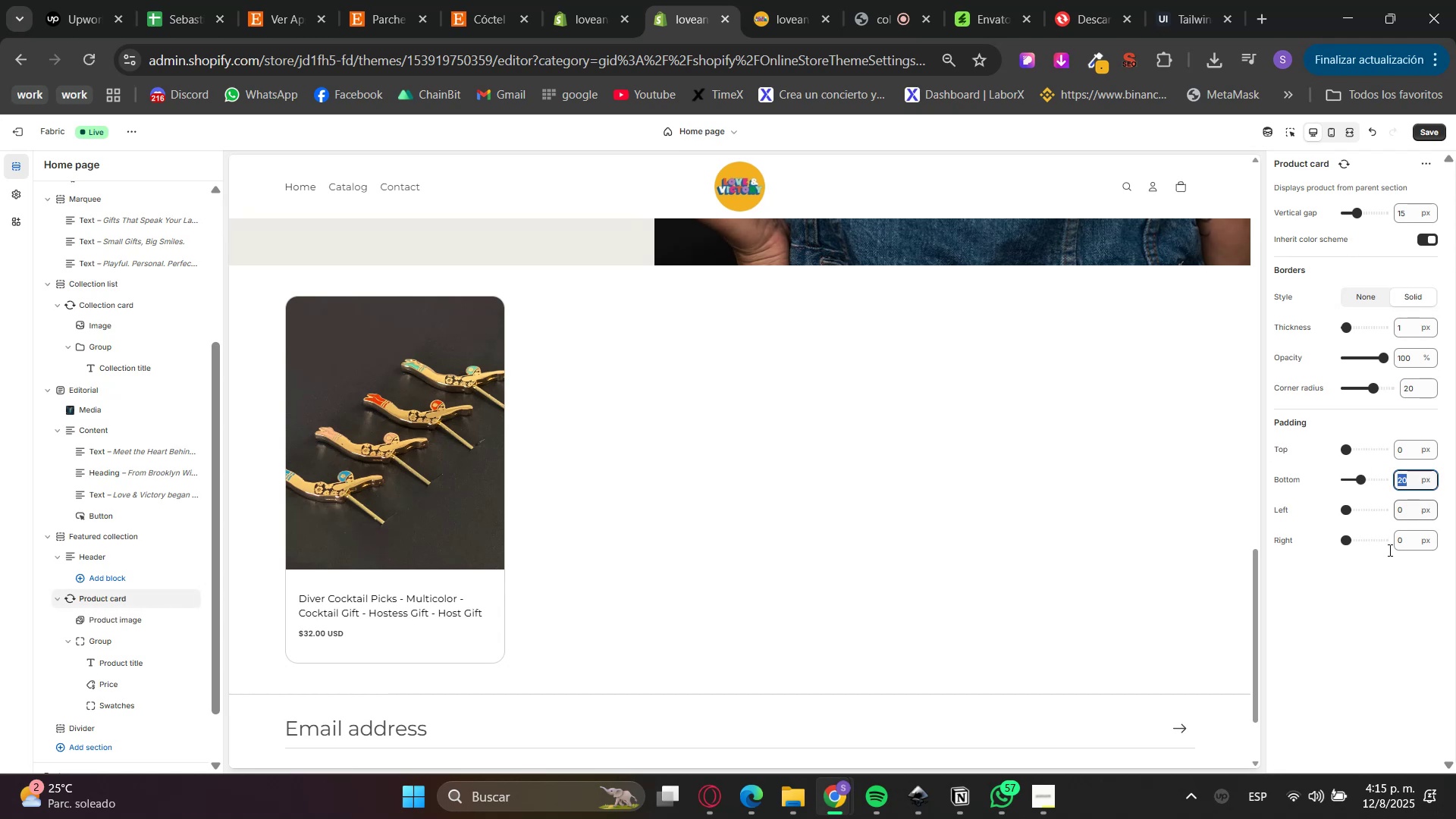 
triple_click([1373, 681])
 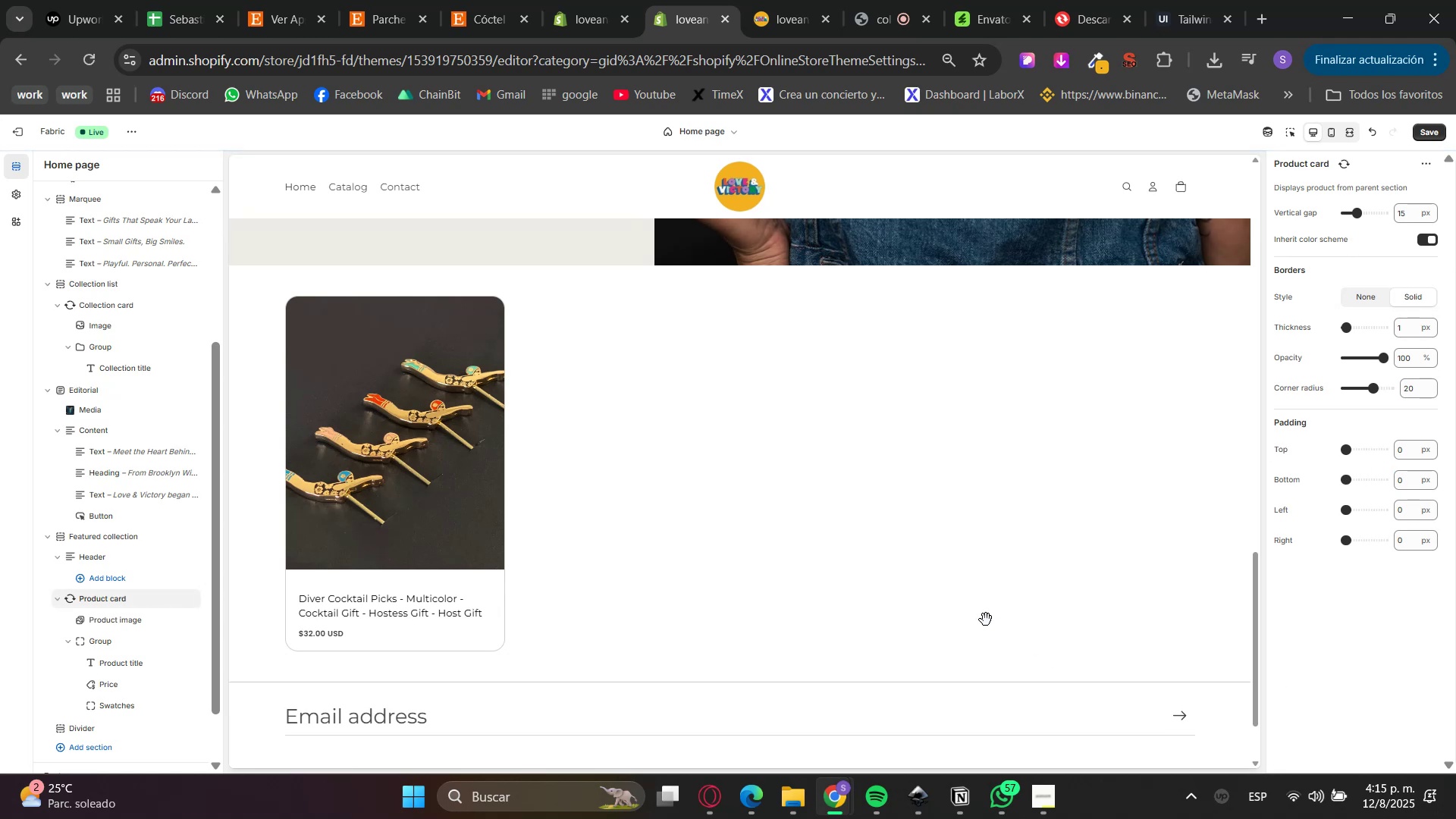 
key(Control+Z)
 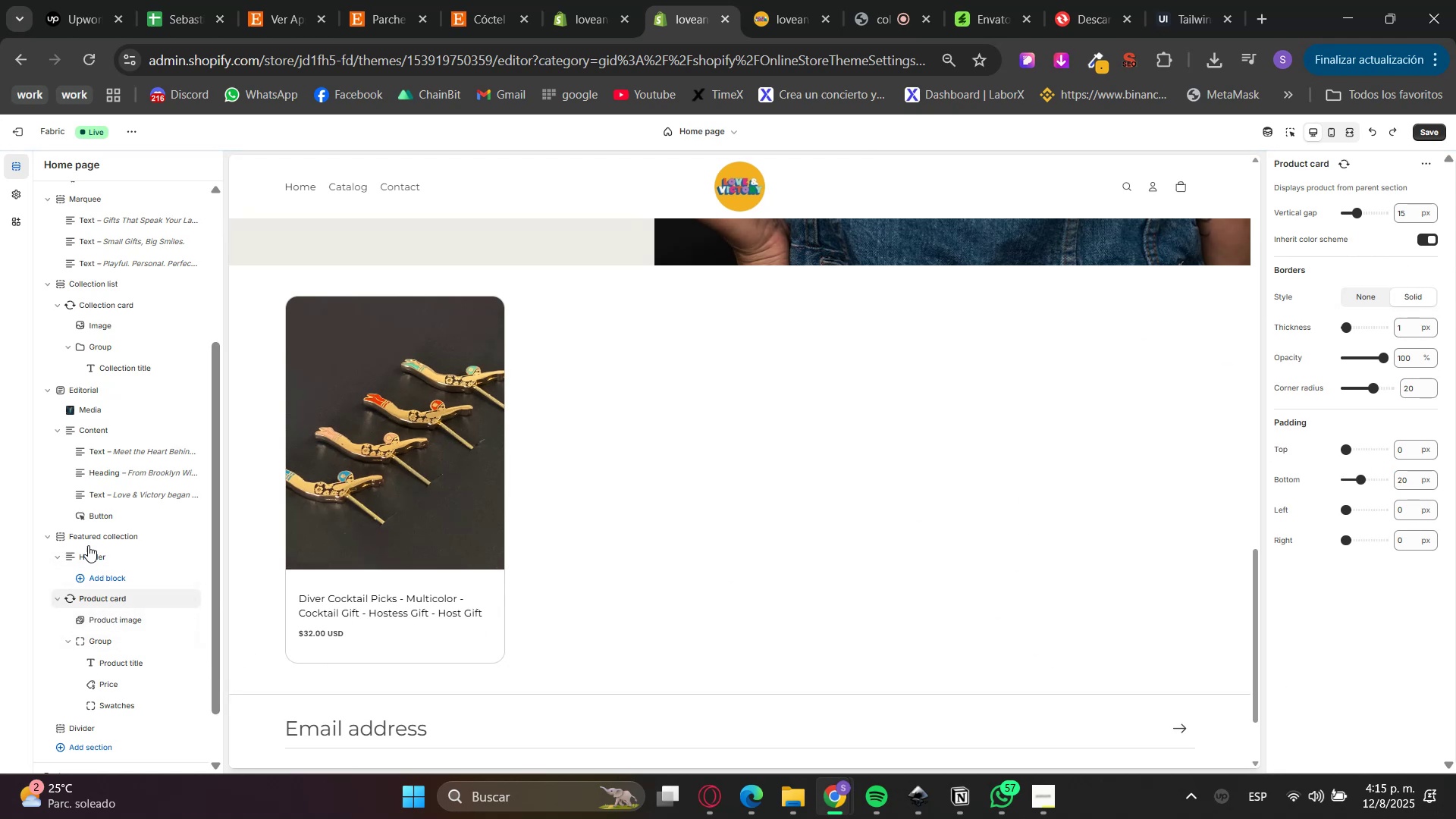 
wait(6.52)
 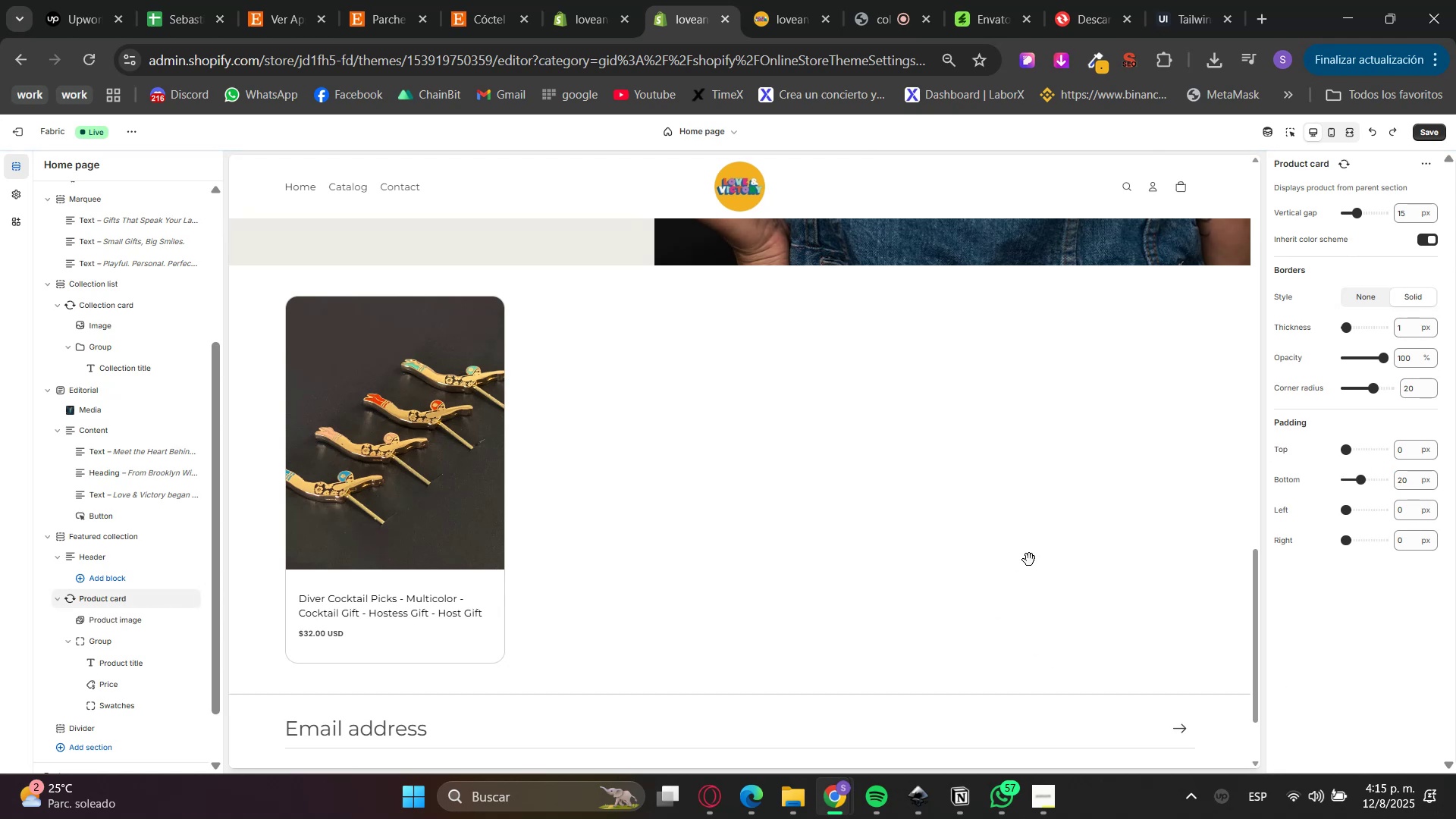 
scroll: coordinate [1380, 413], scroll_direction: down, amount: 2.0
 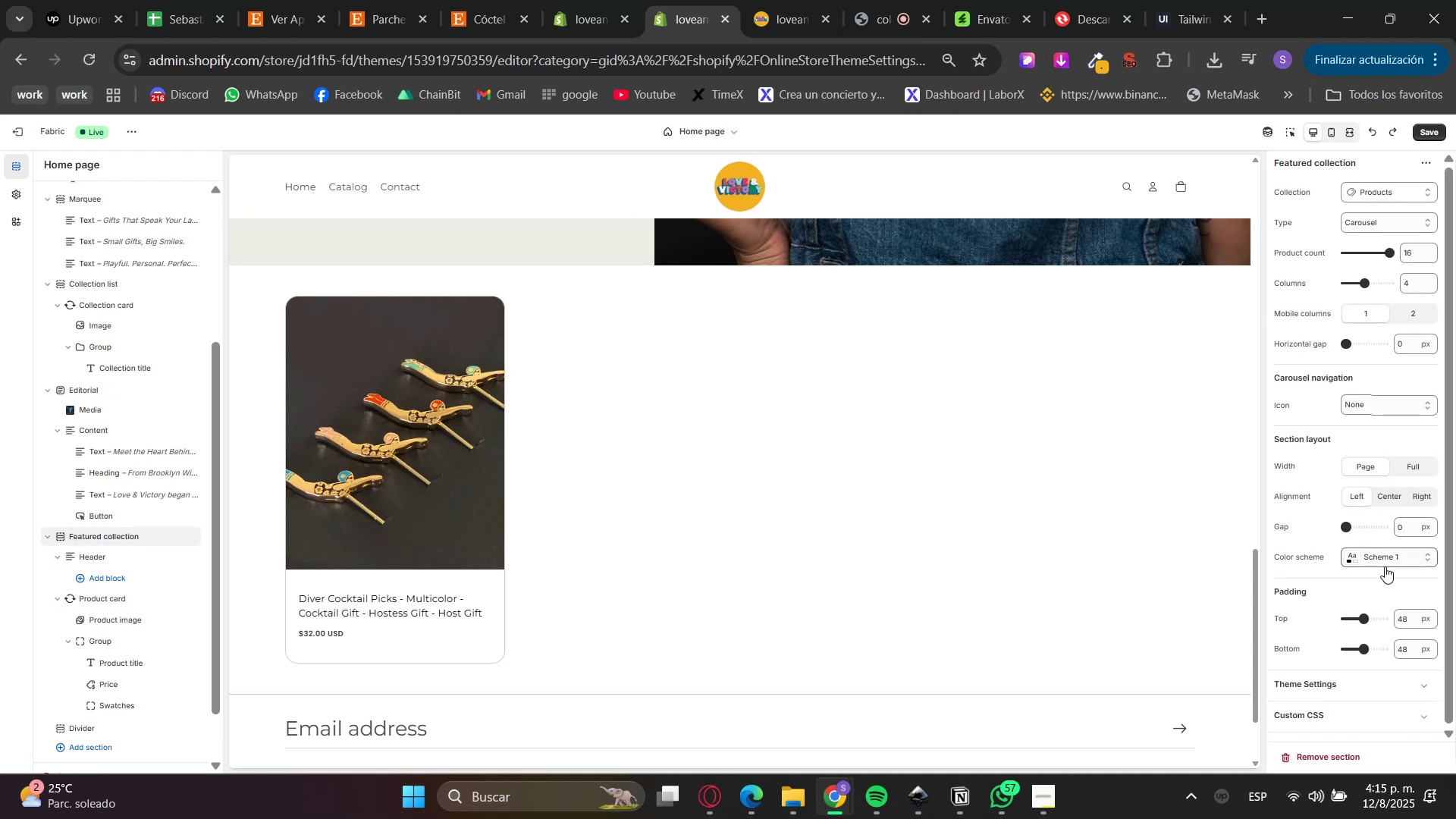 
left_click([1382, 559])
 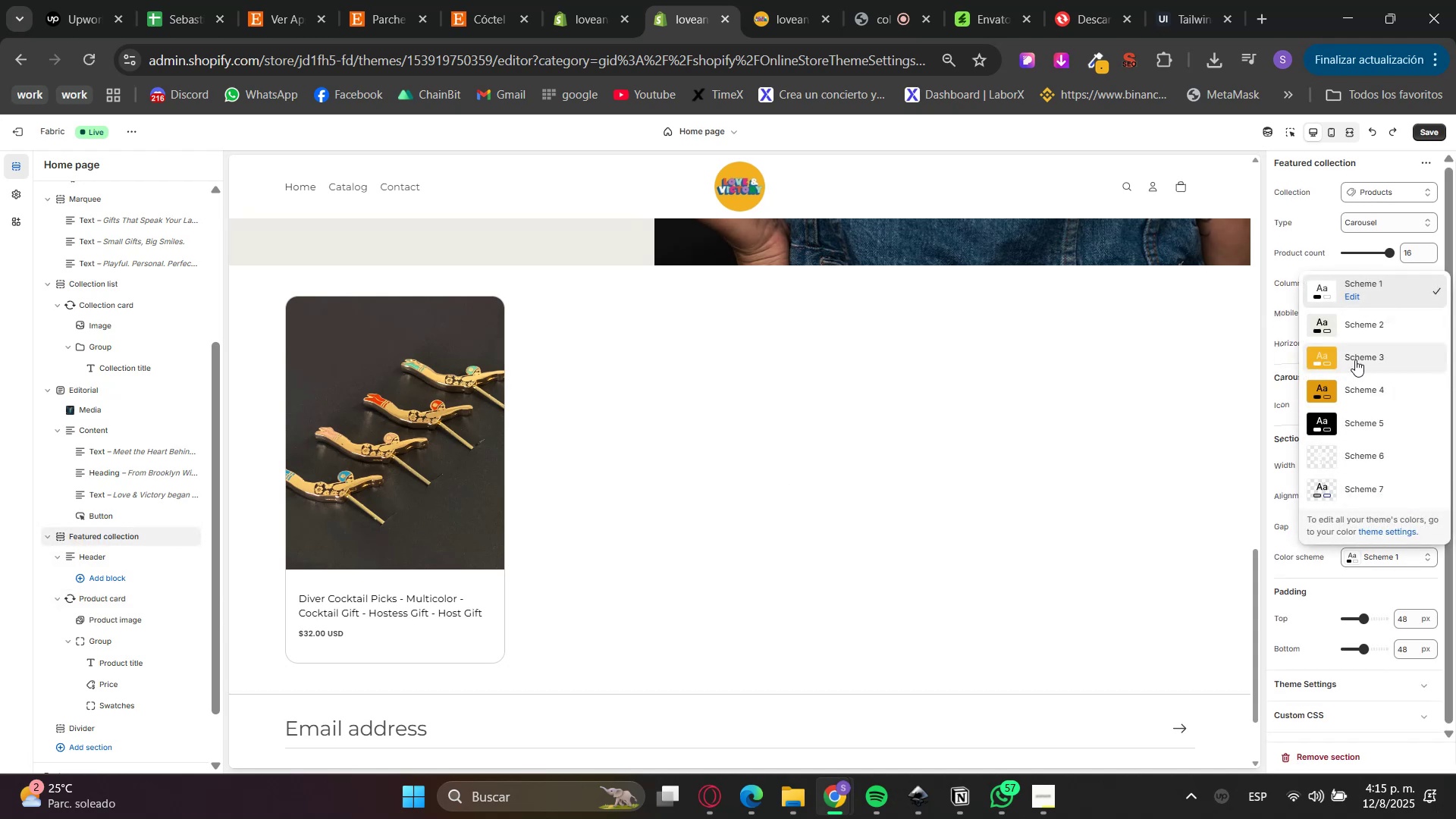 
left_click([1353, 390])
 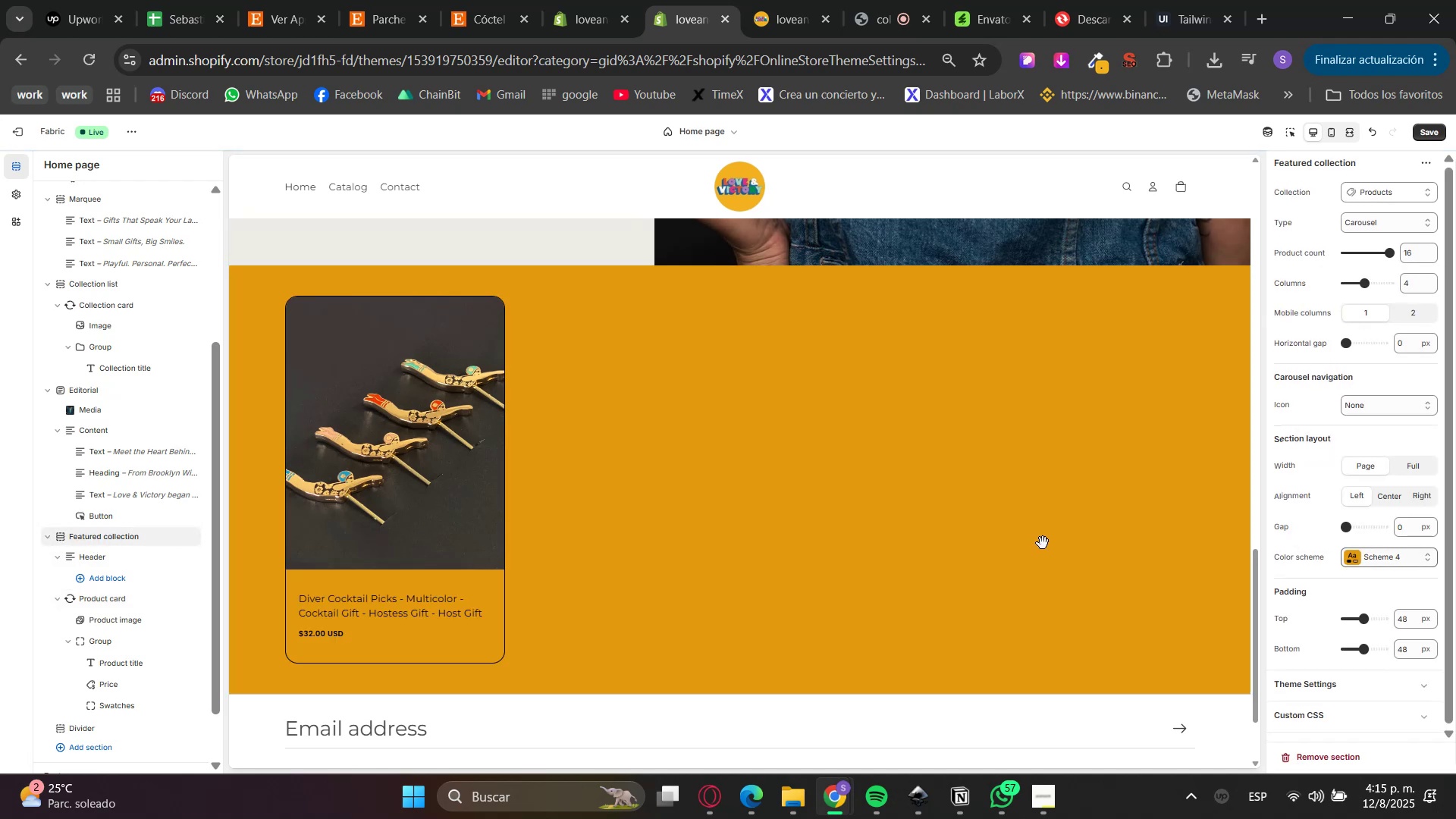 
scroll: coordinate [993, 595], scroll_direction: up, amount: 12.0
 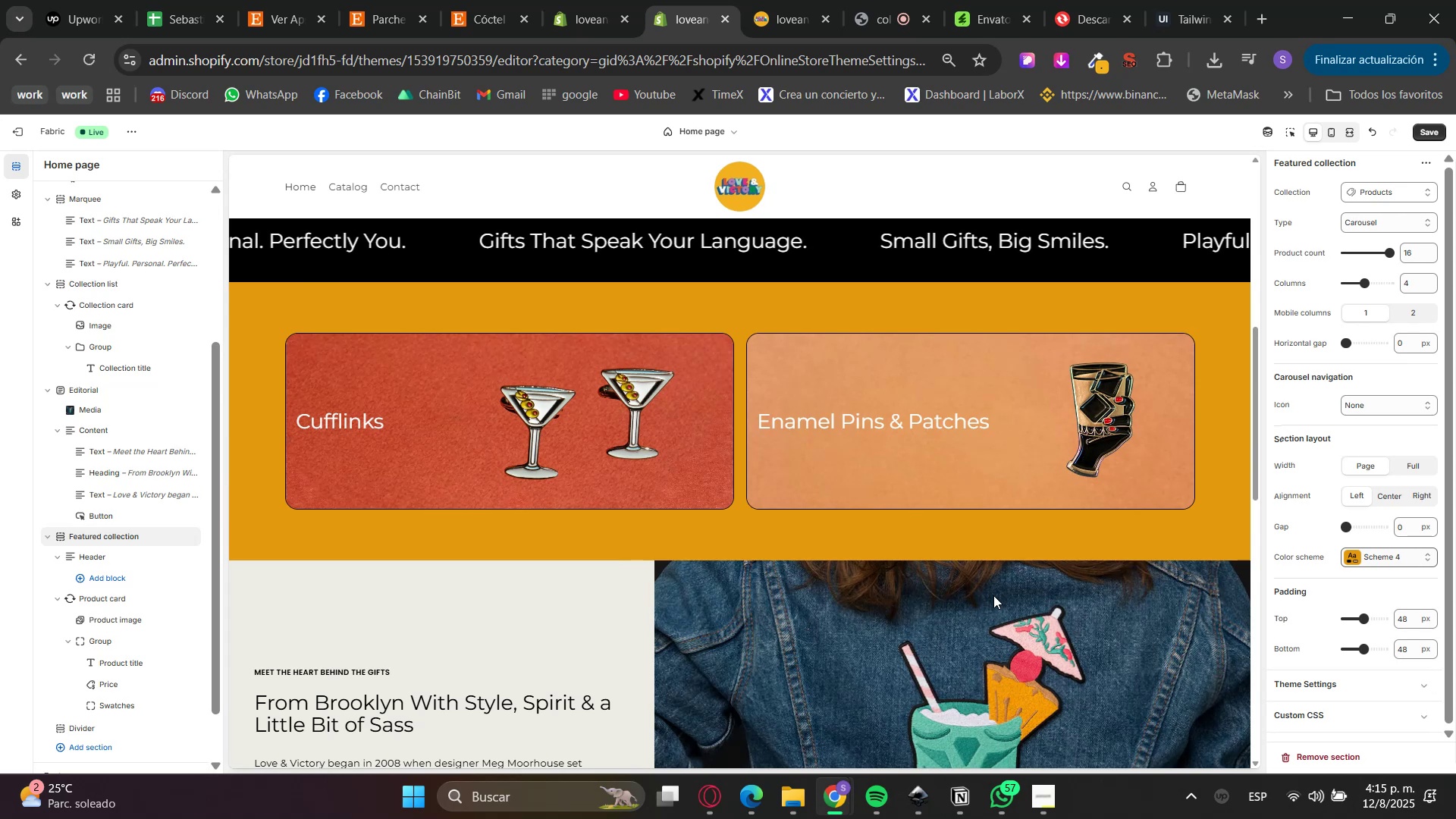 
scroll: coordinate [993, 546], scroll_direction: down, amount: 9.0
 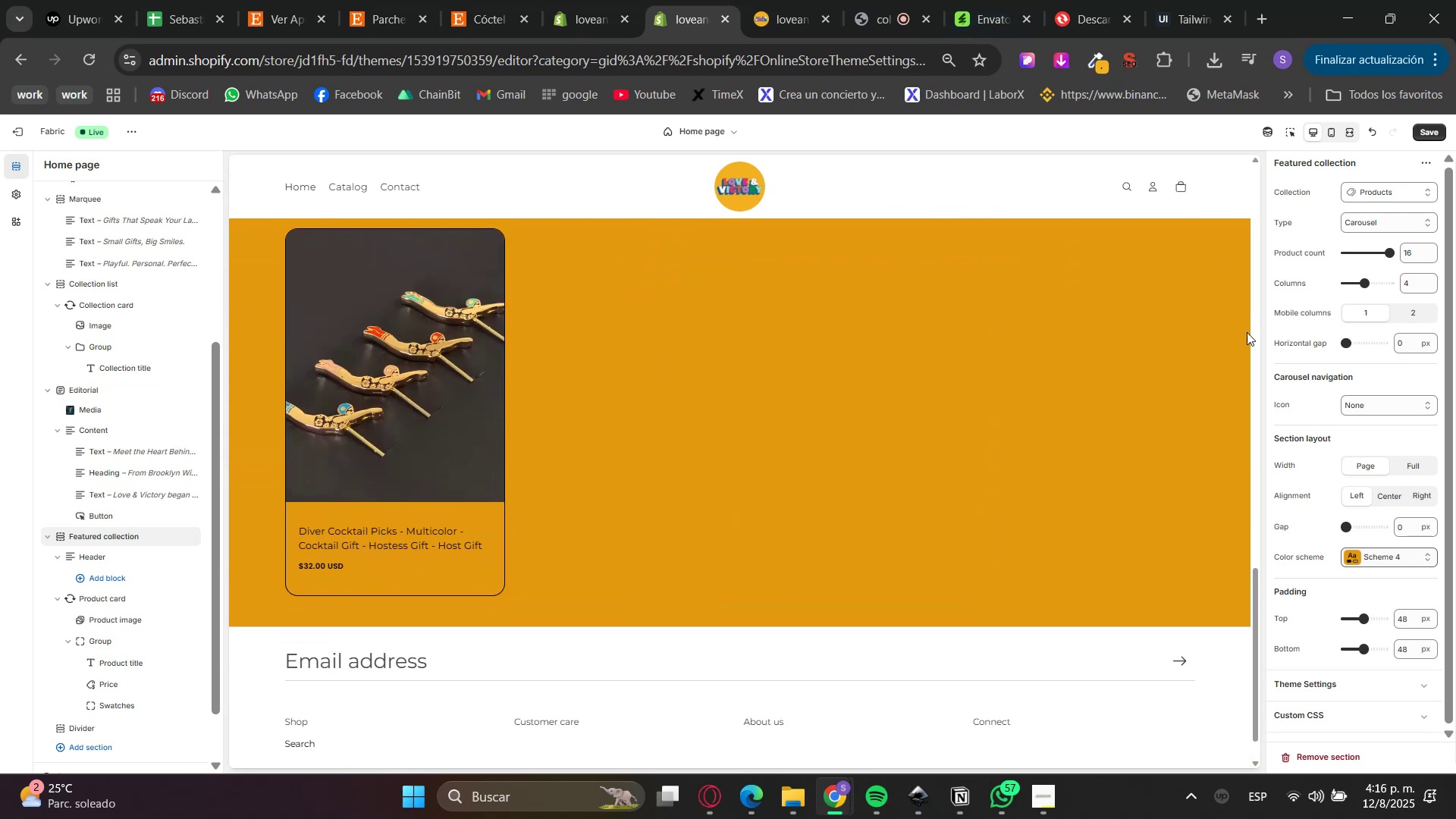 
left_click([1367, 566])
 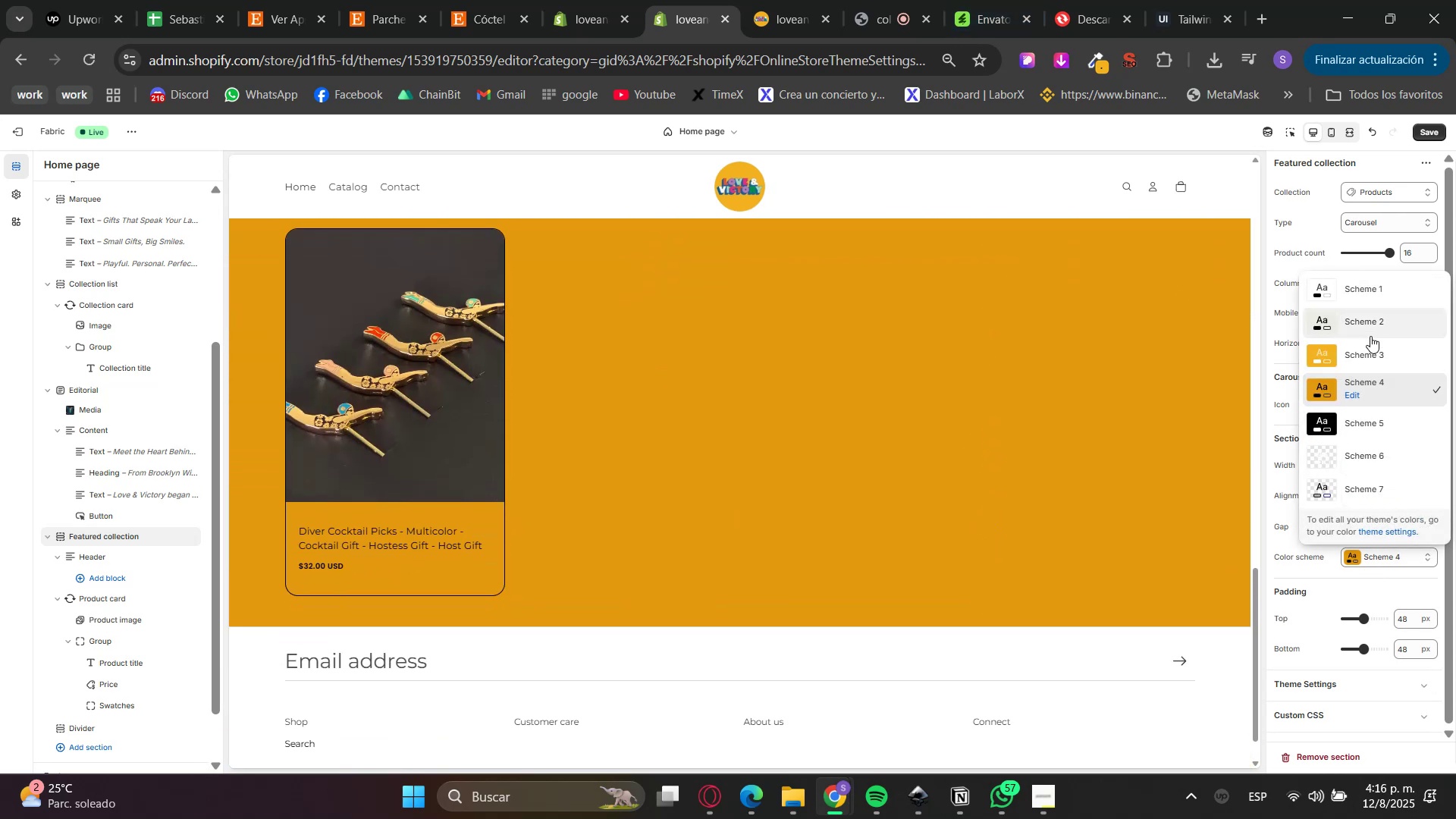 
wait(6.07)
 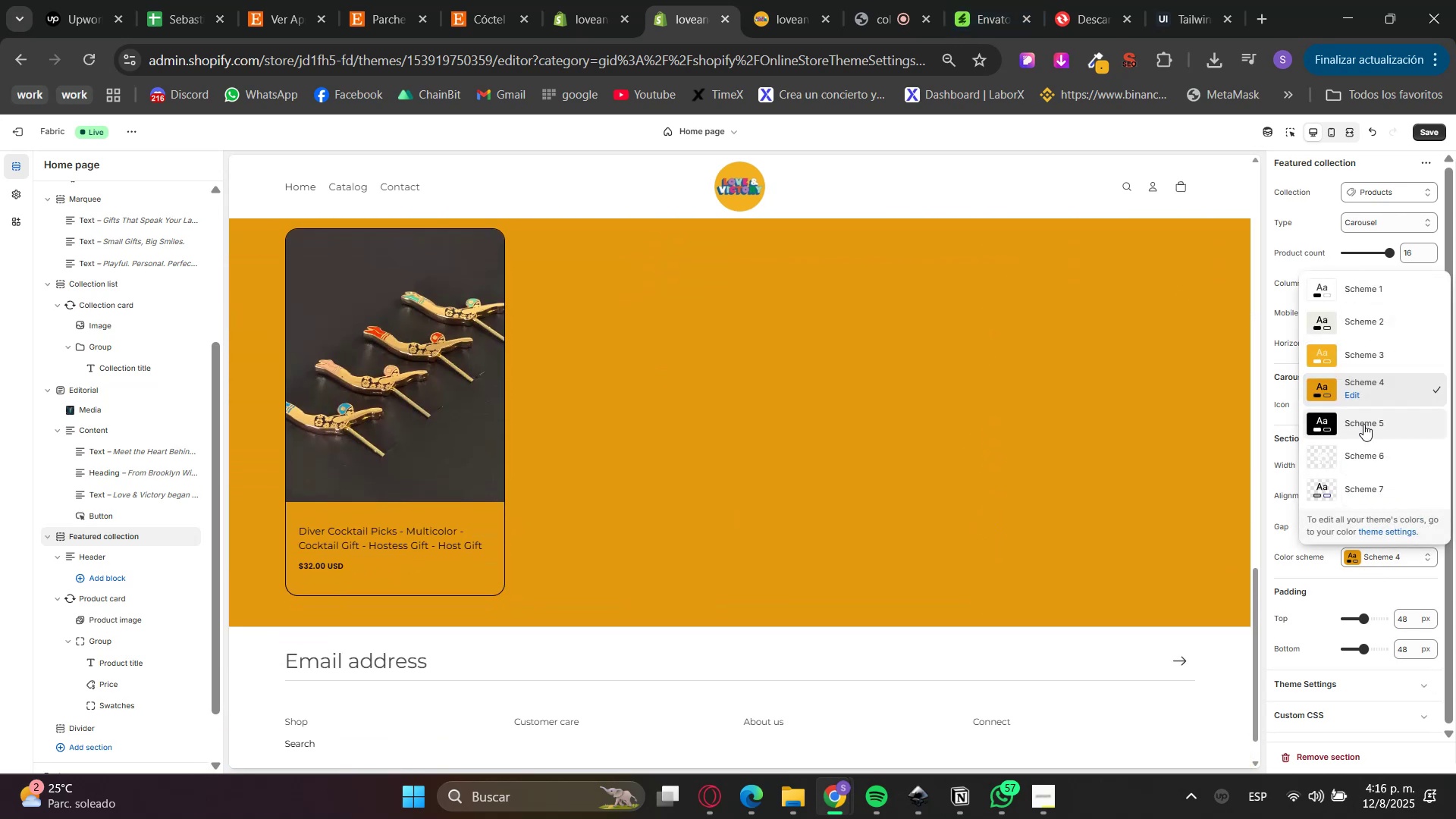 
left_click([1046, 494])
 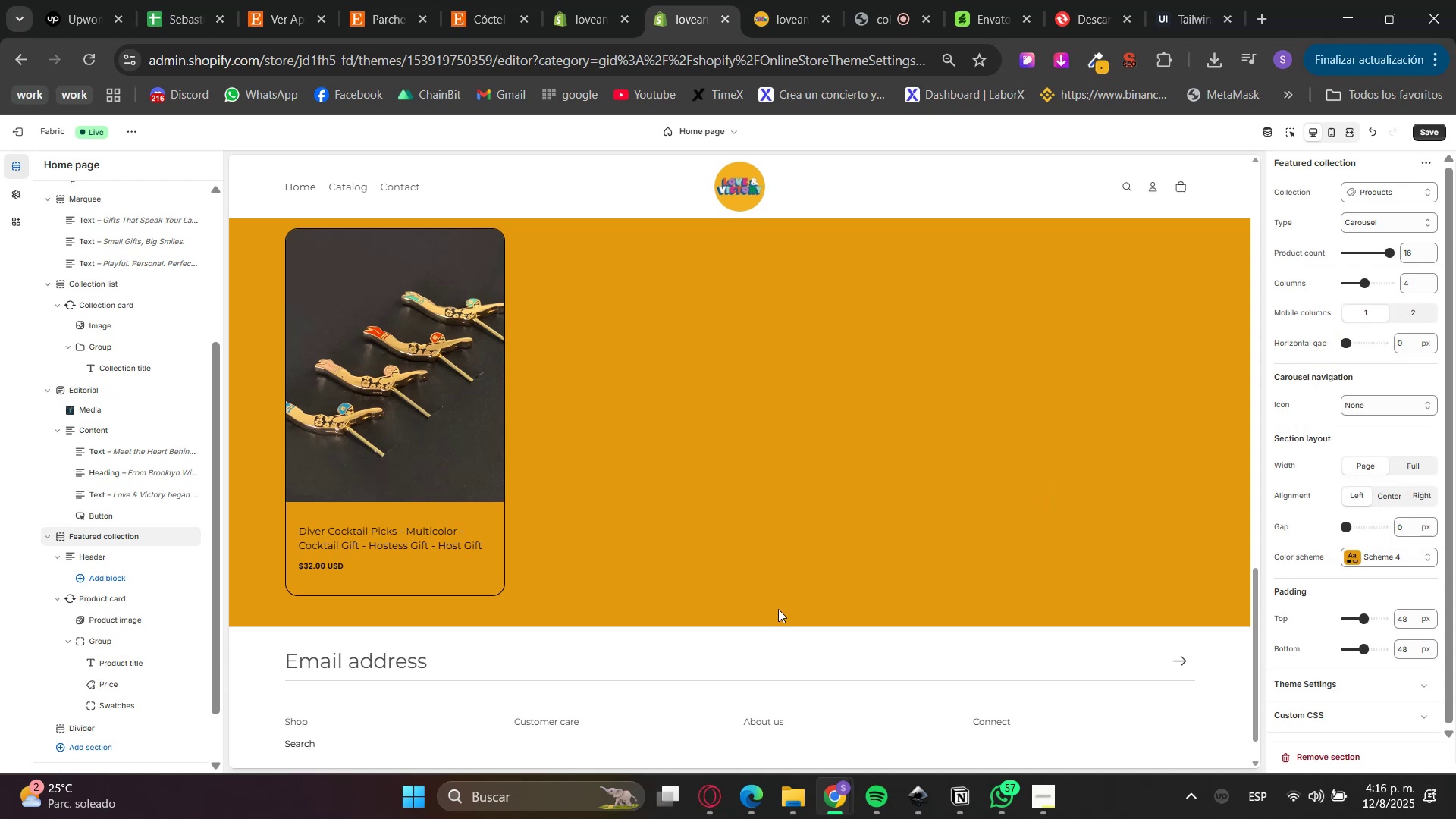 
scroll: coordinate [759, 613], scroll_direction: up, amount: 1.0
 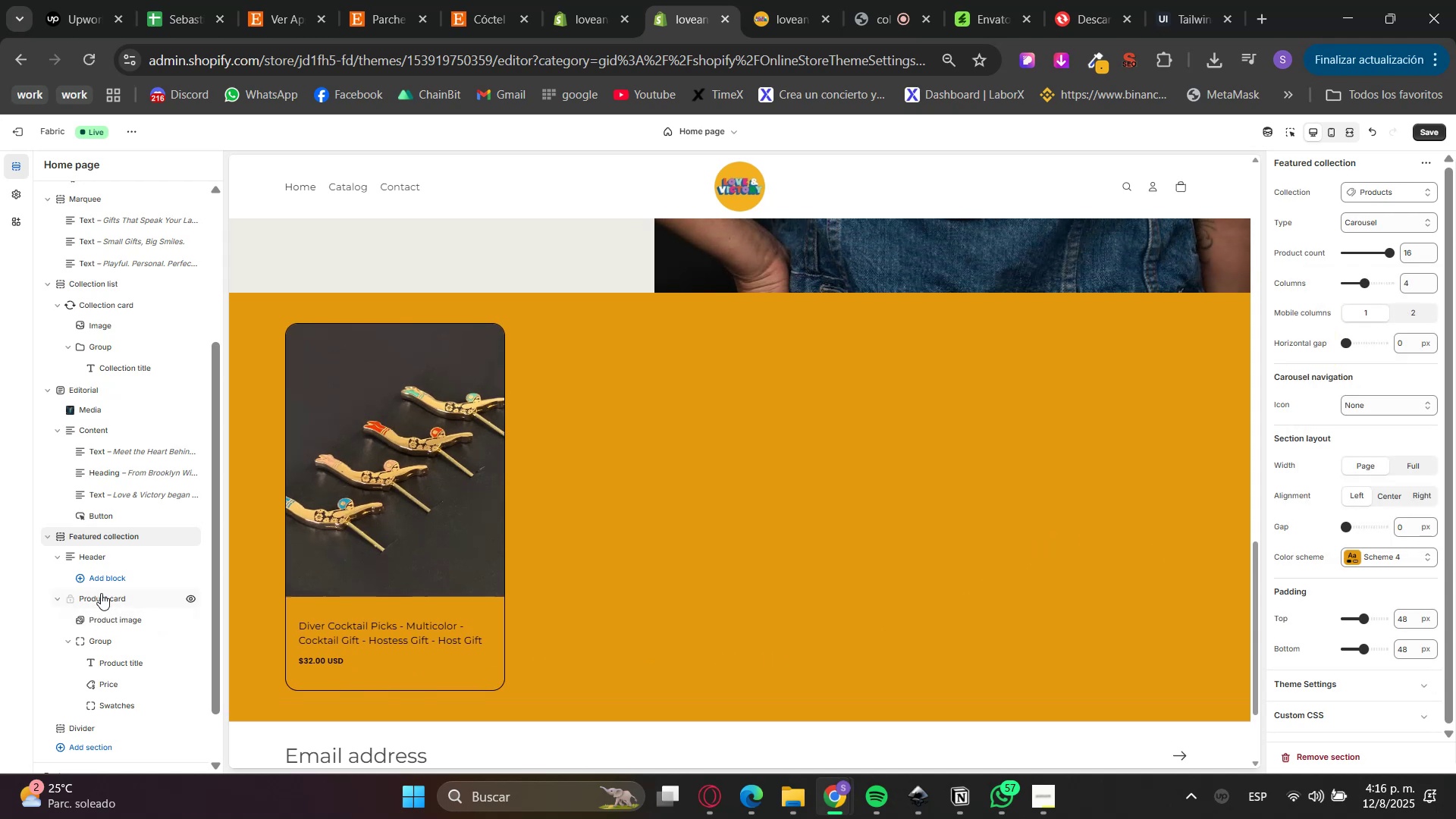 
left_click([101, 593])
 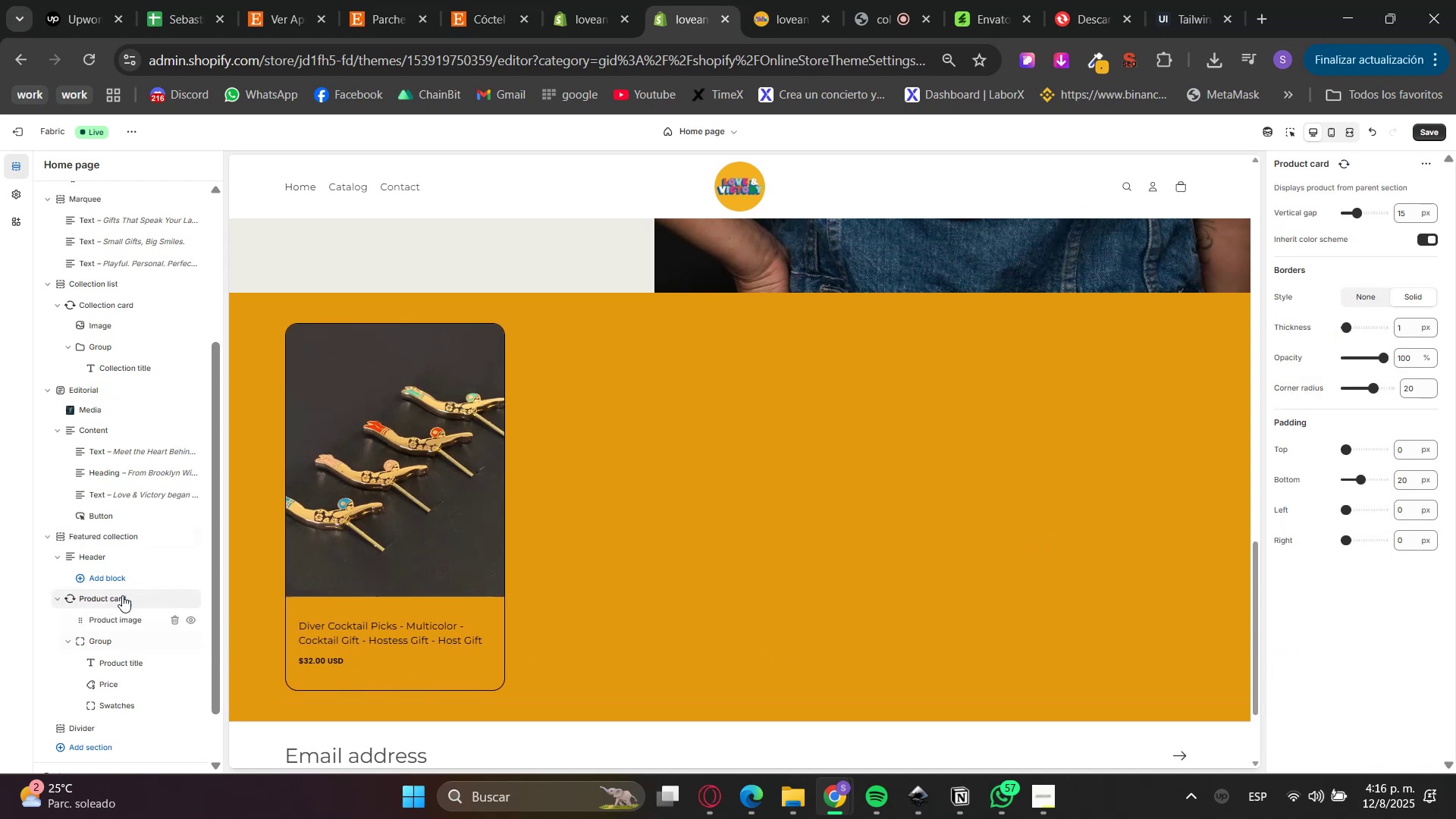 
left_click([93, 534])
 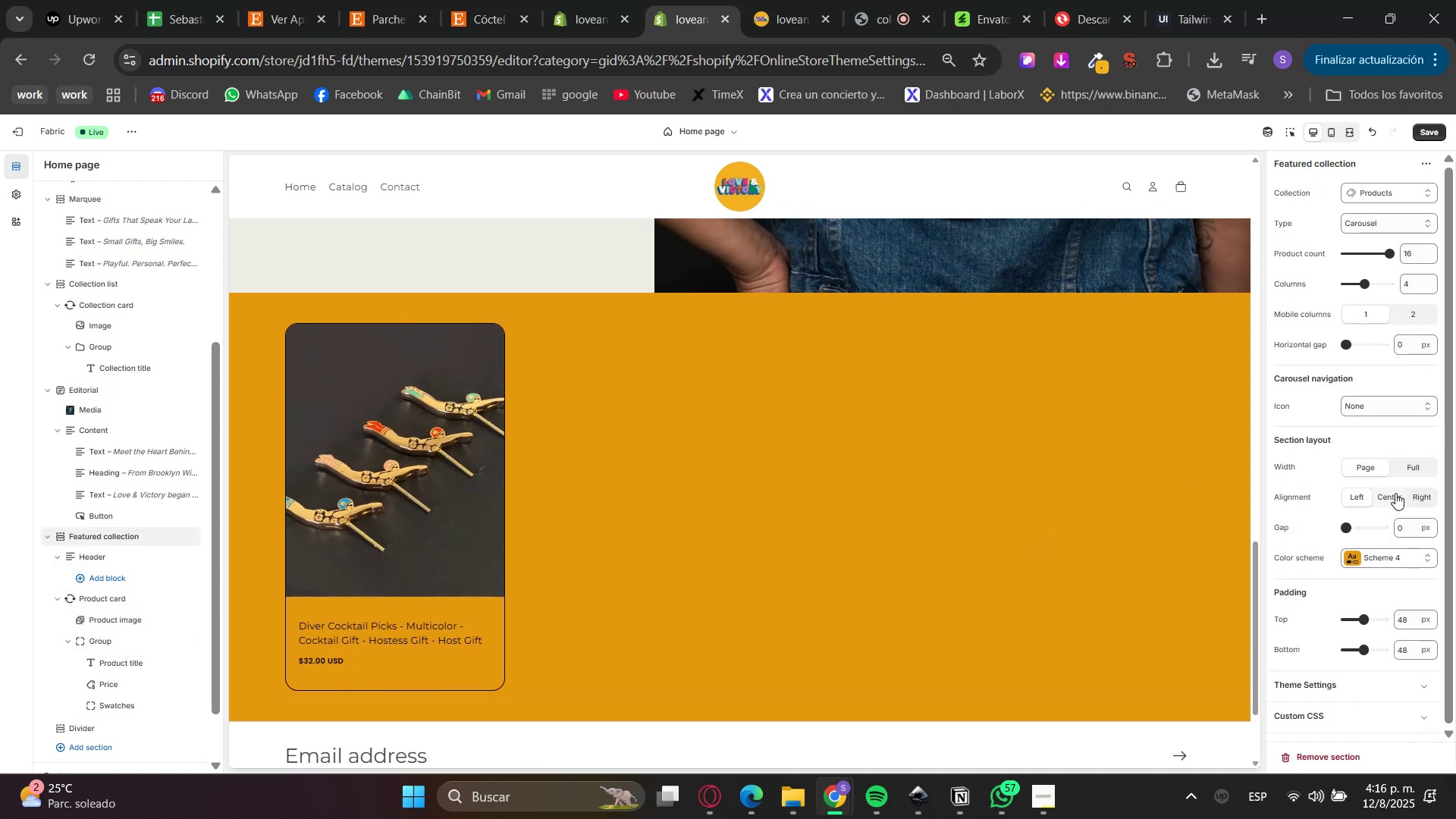 
left_click([1388, 552])
 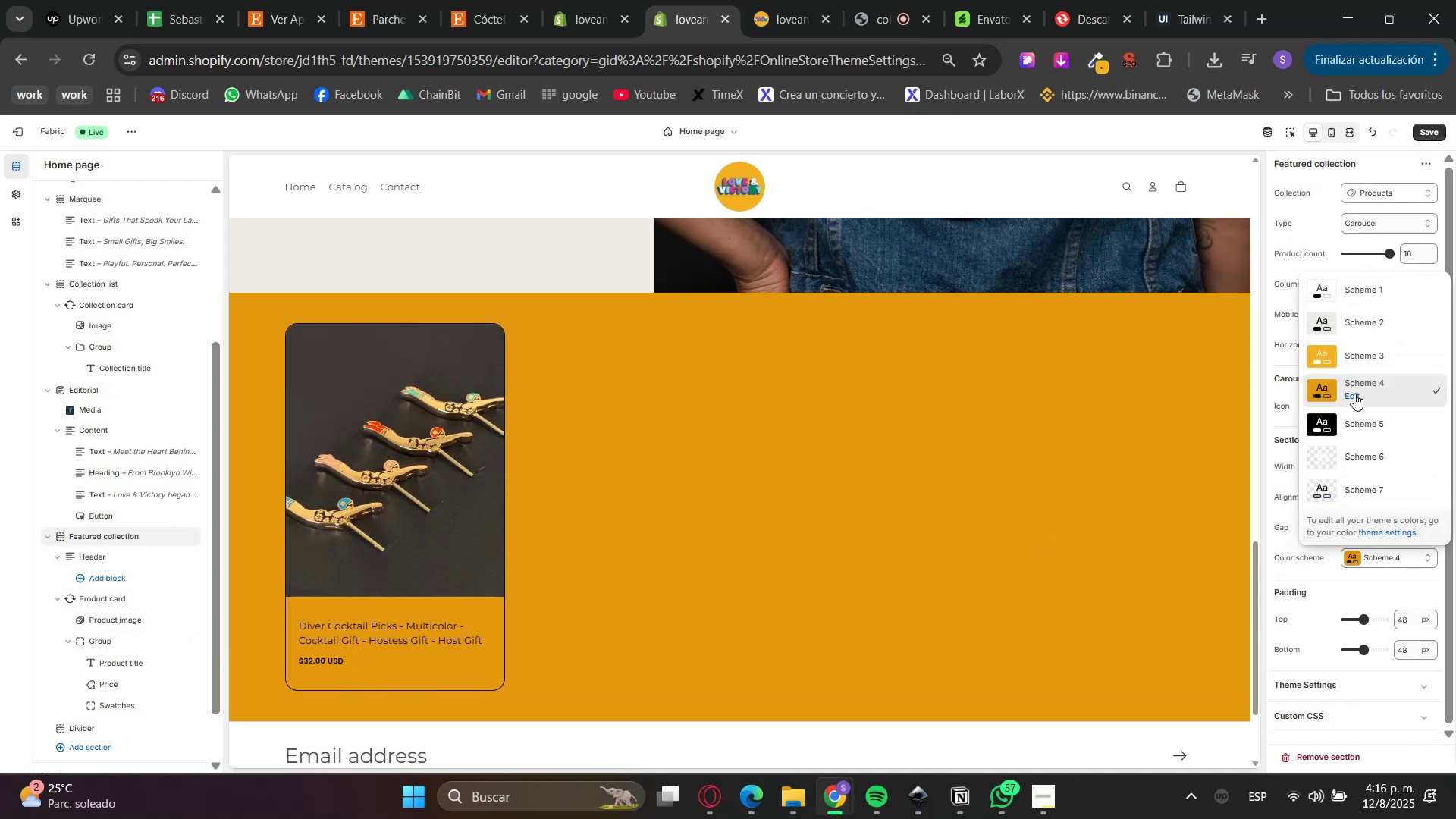 
left_click([1354, 394])
 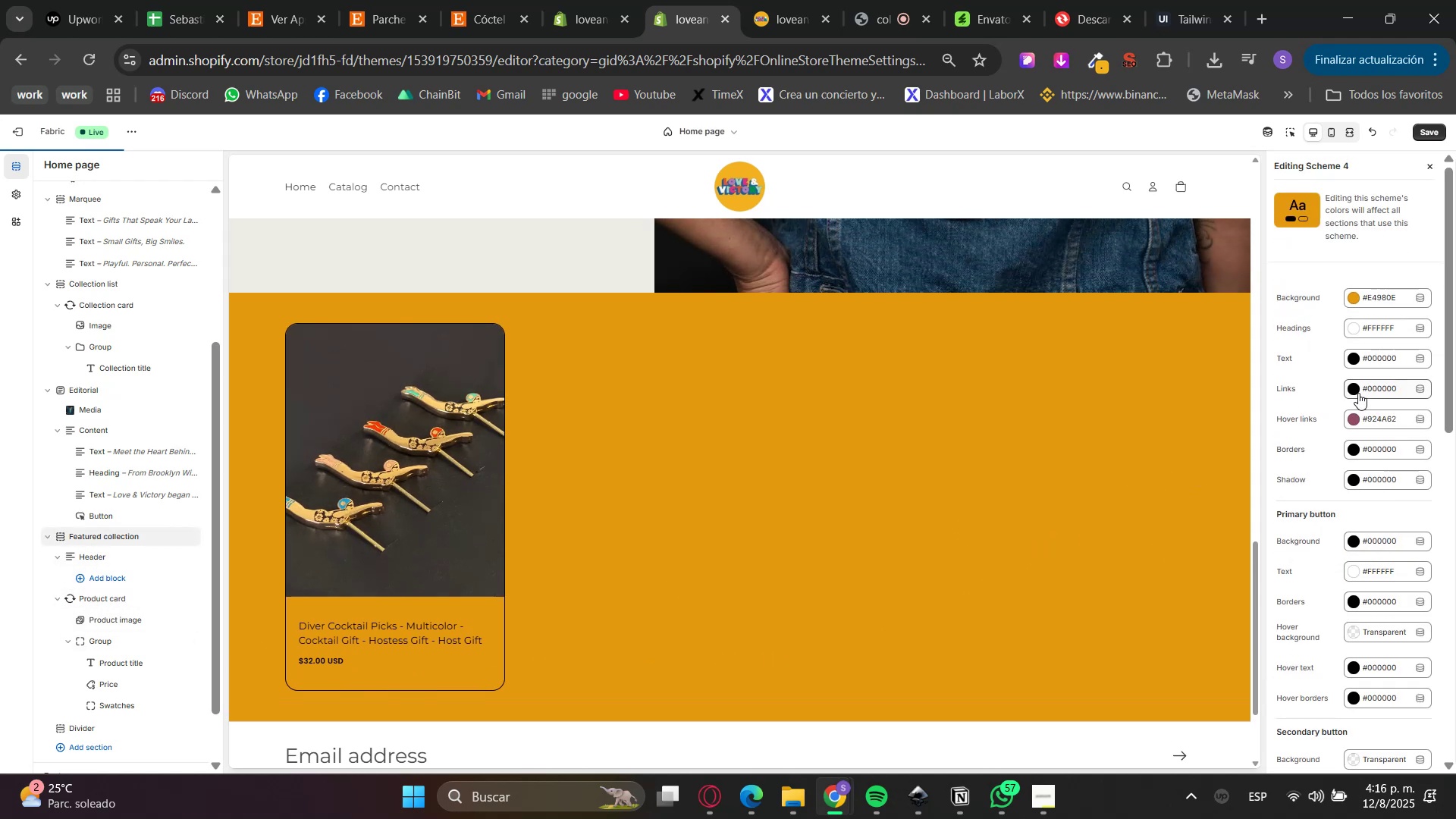 
scroll: coordinate [1326, 488], scroll_direction: down, amount: 9.0
 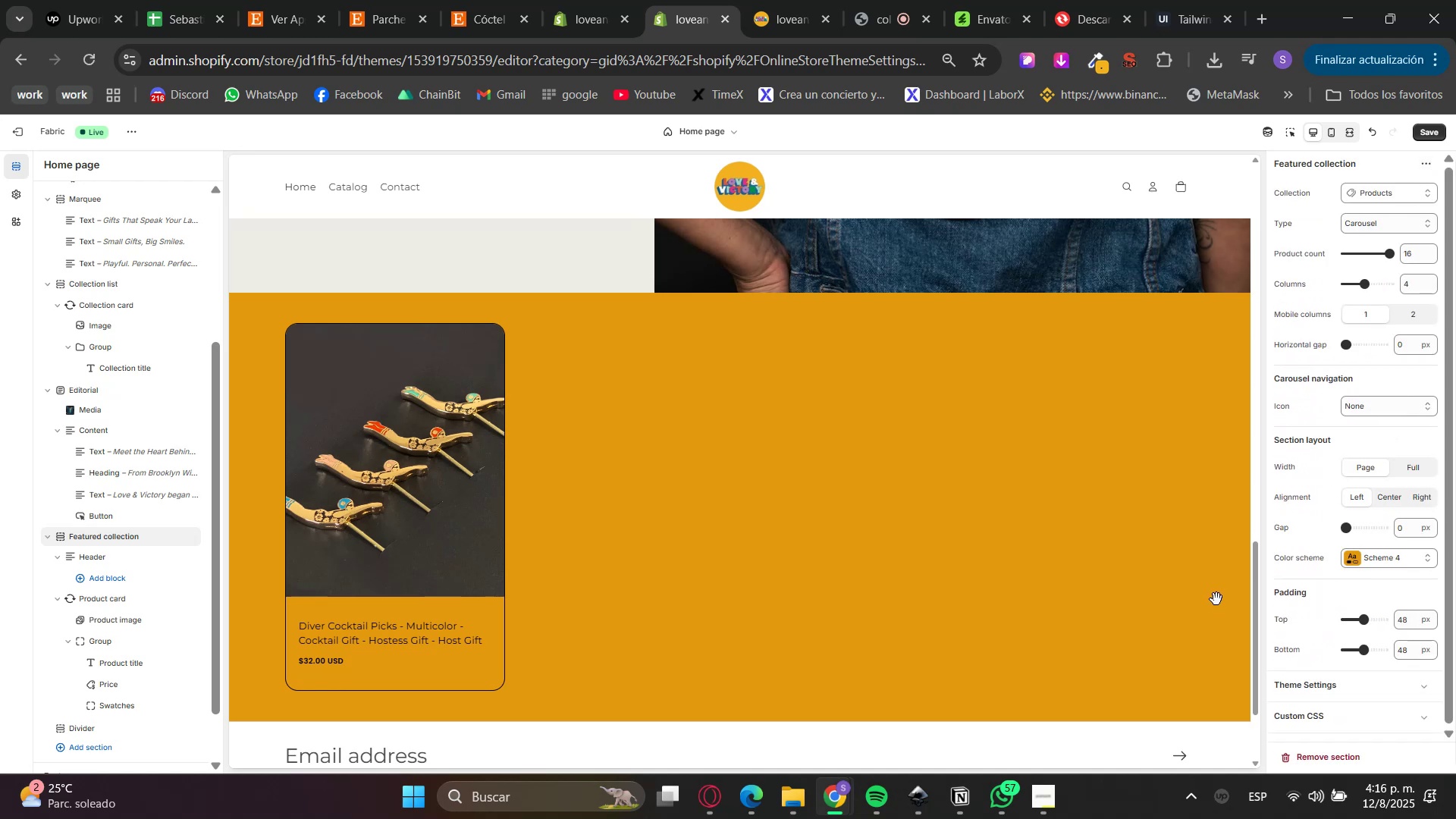 
wait(5.32)
 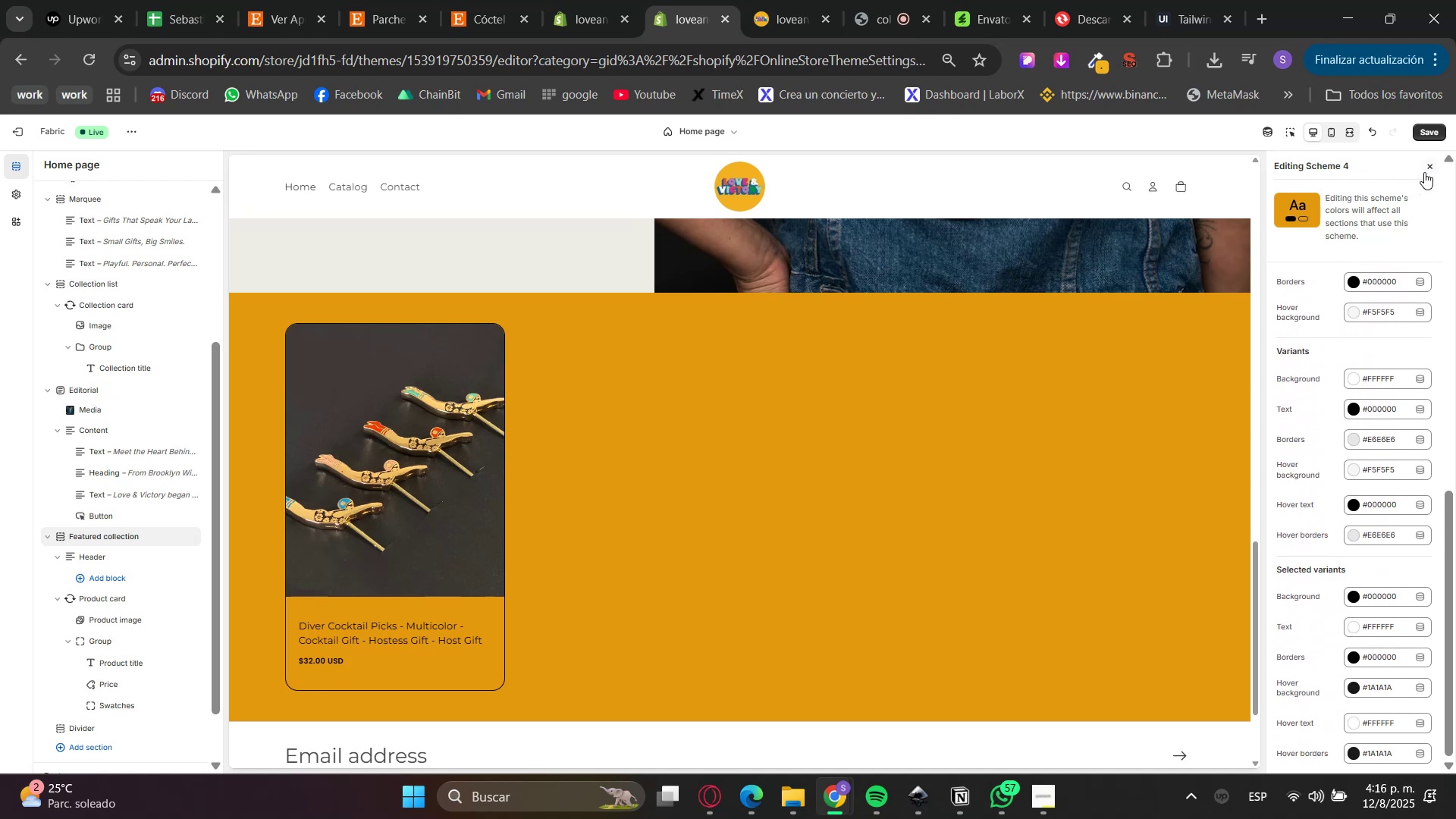 
left_click([1432, 130])
 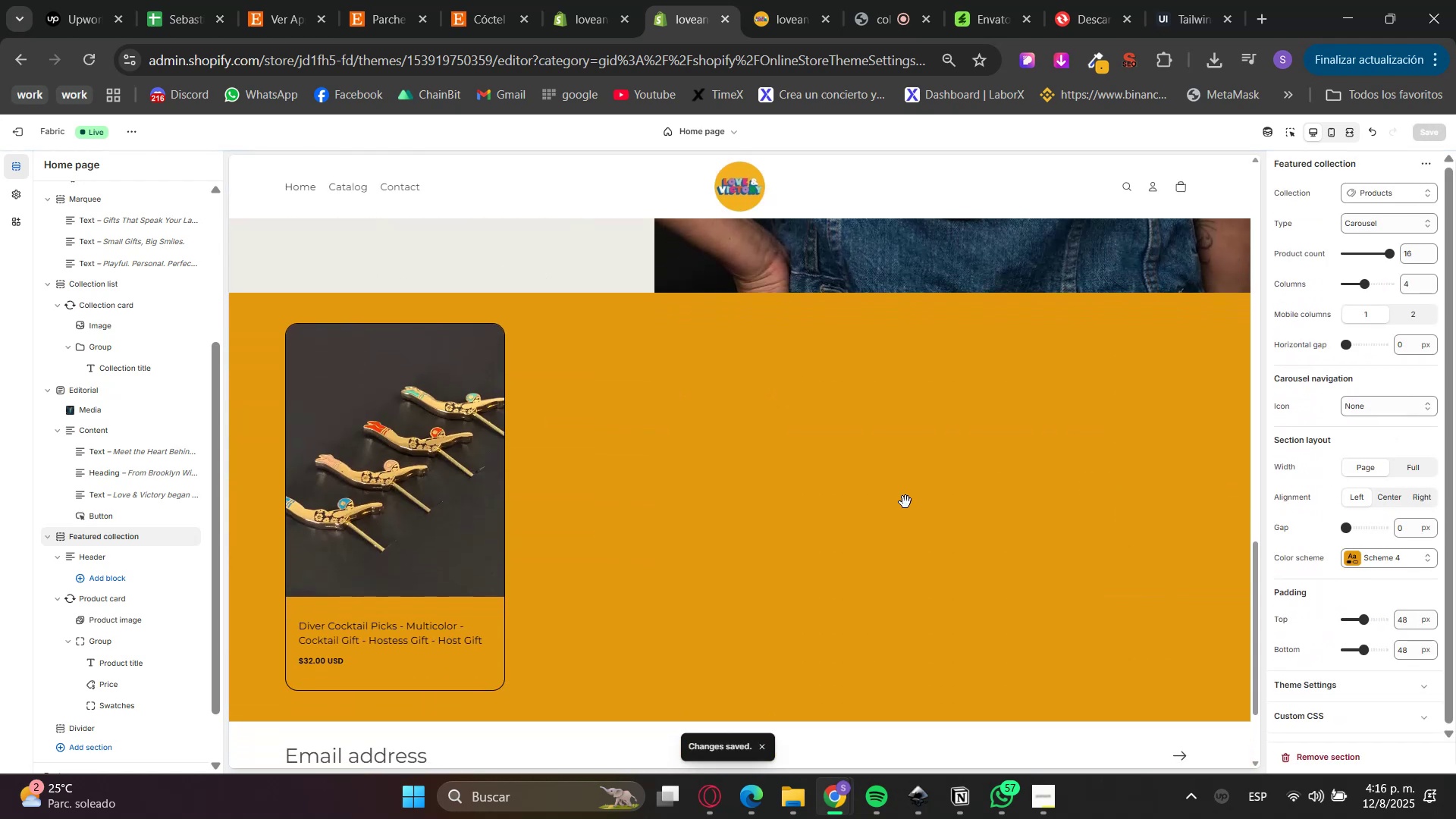 
left_click([1357, 138])
 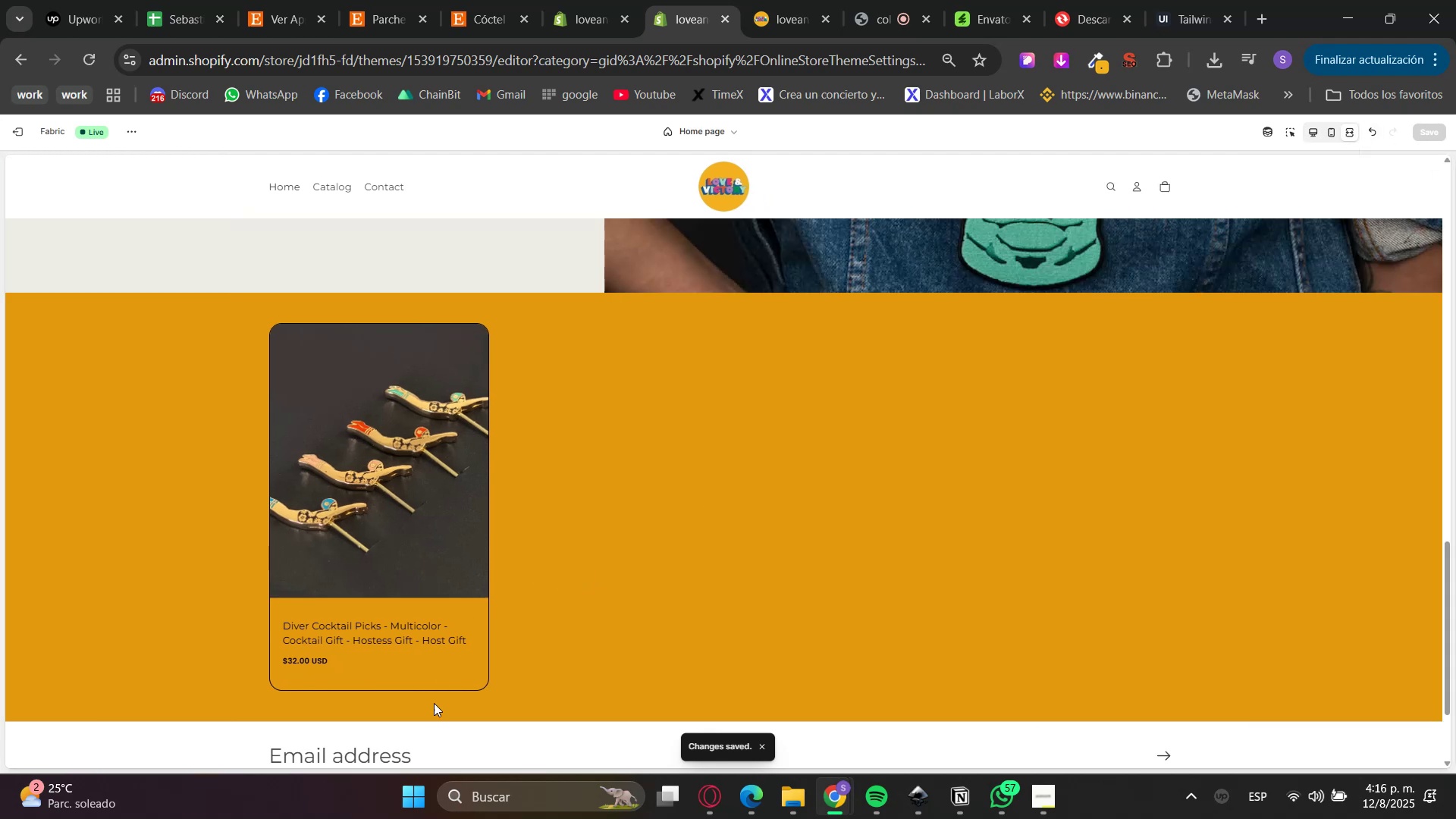 
right_click([426, 686])
 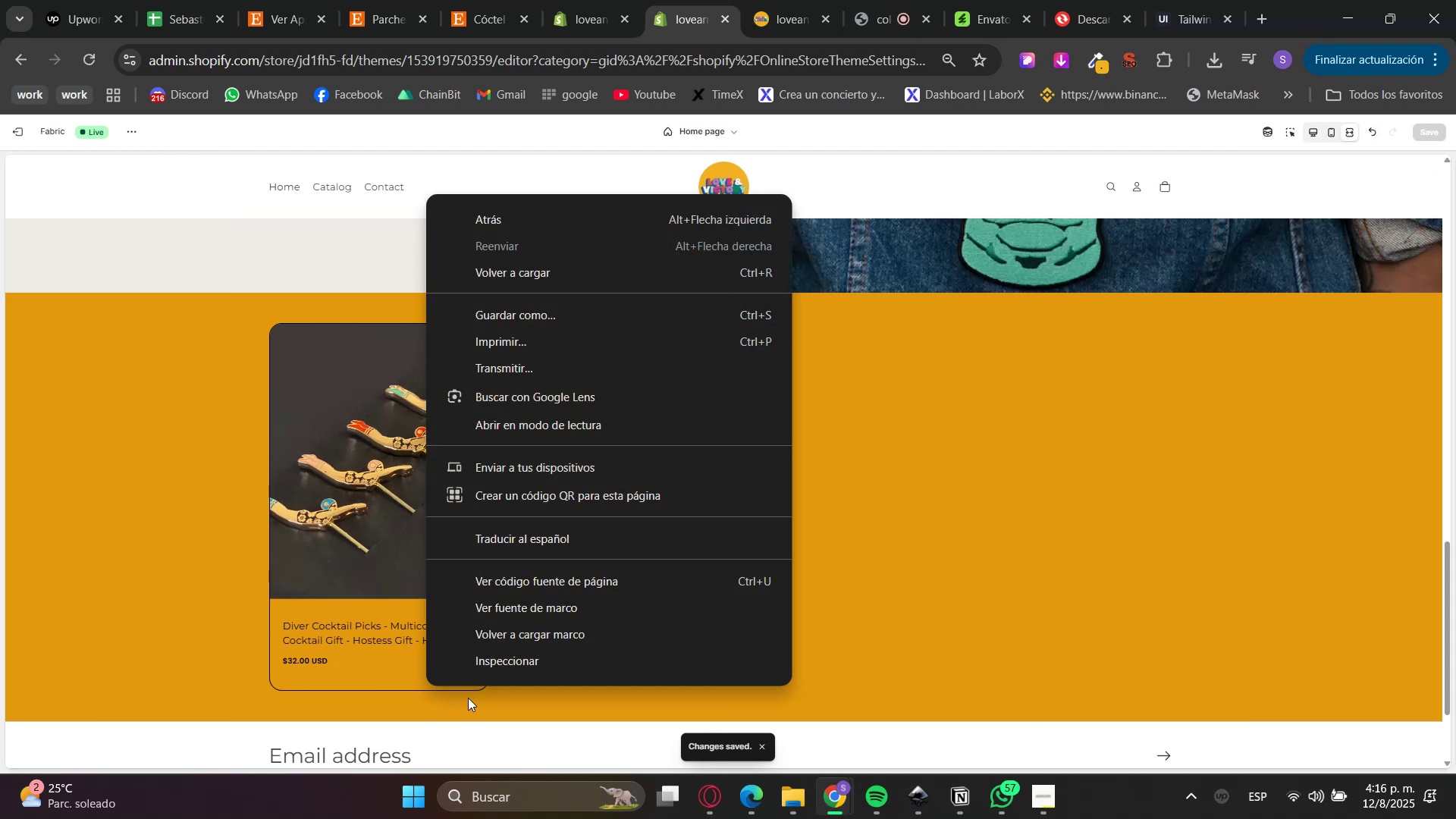 
left_click([521, 665])
 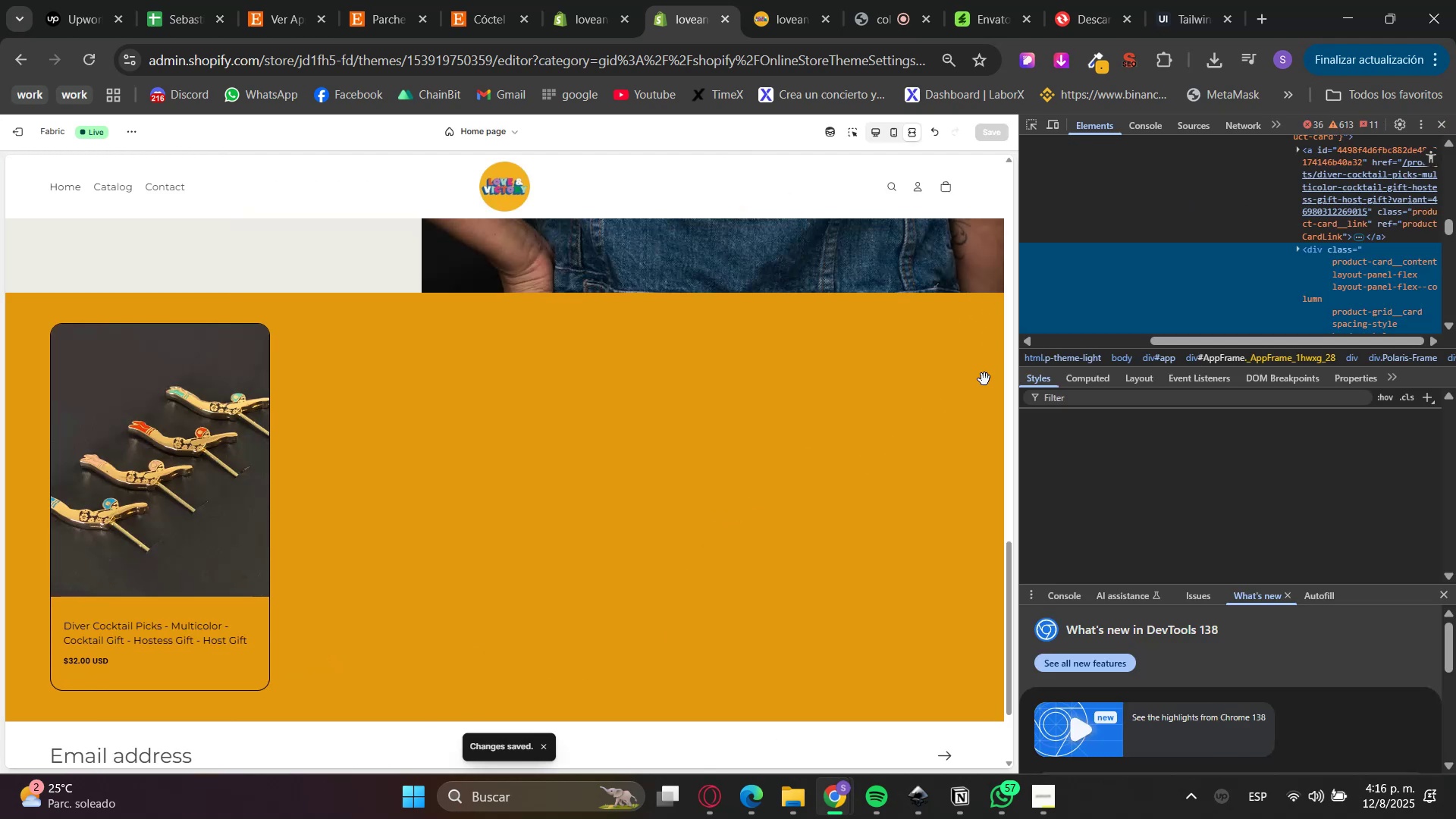 
scroll: coordinate [1234, 277], scroll_direction: down, amount: 2.0
 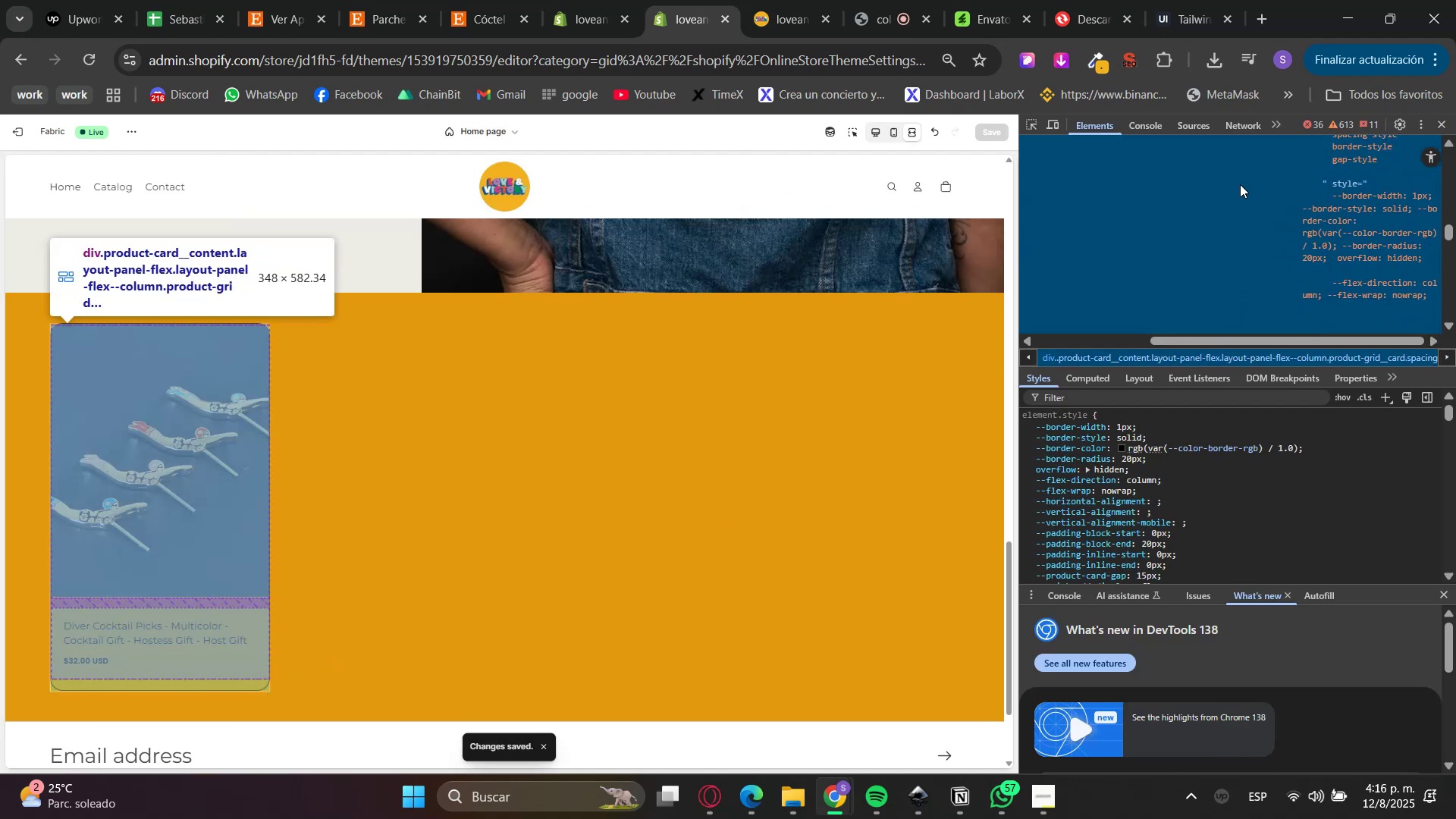 
scroll: coordinate [1235, 256], scroll_direction: up, amount: 2.0
 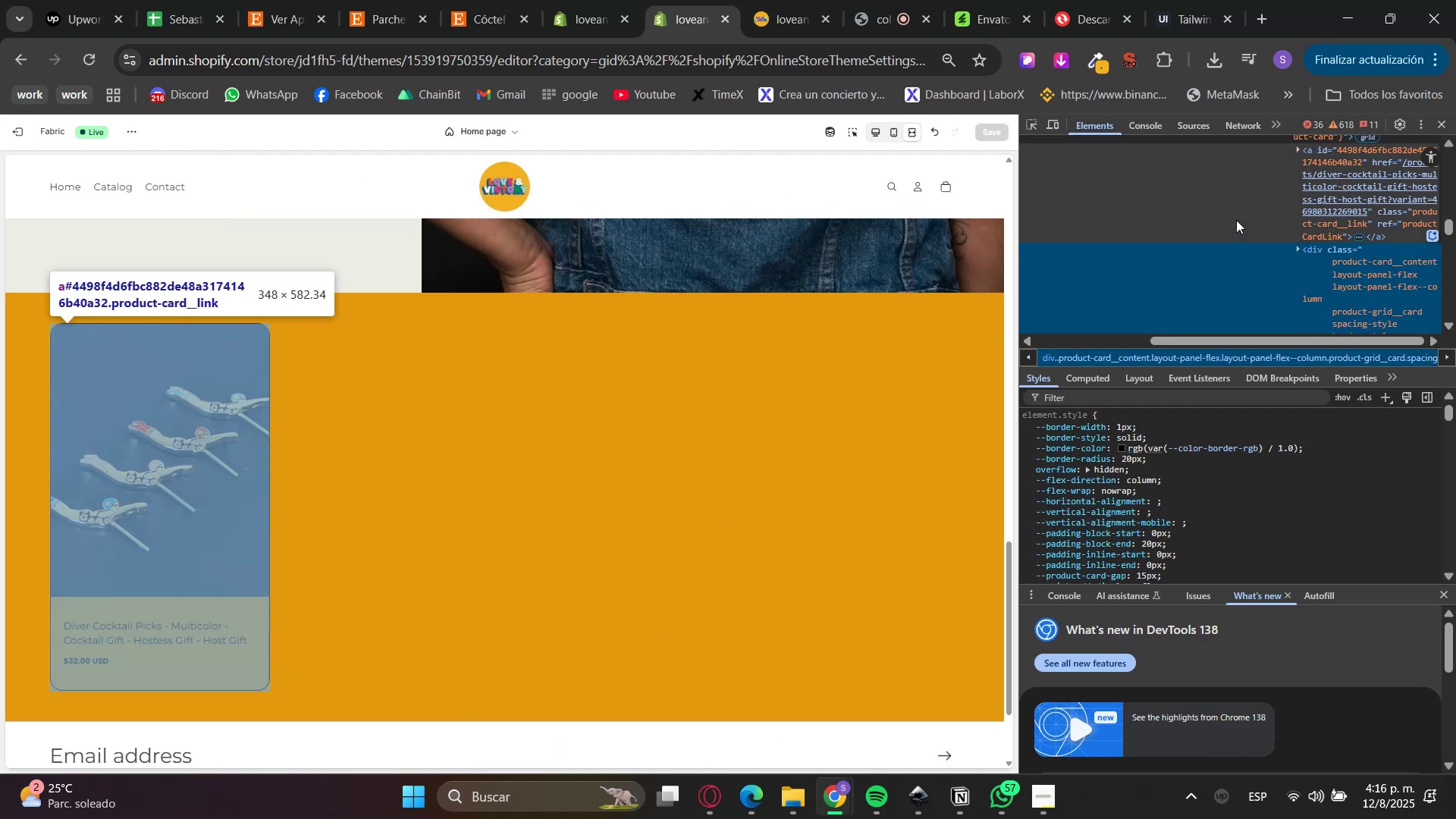 
left_click([1236, 220])
 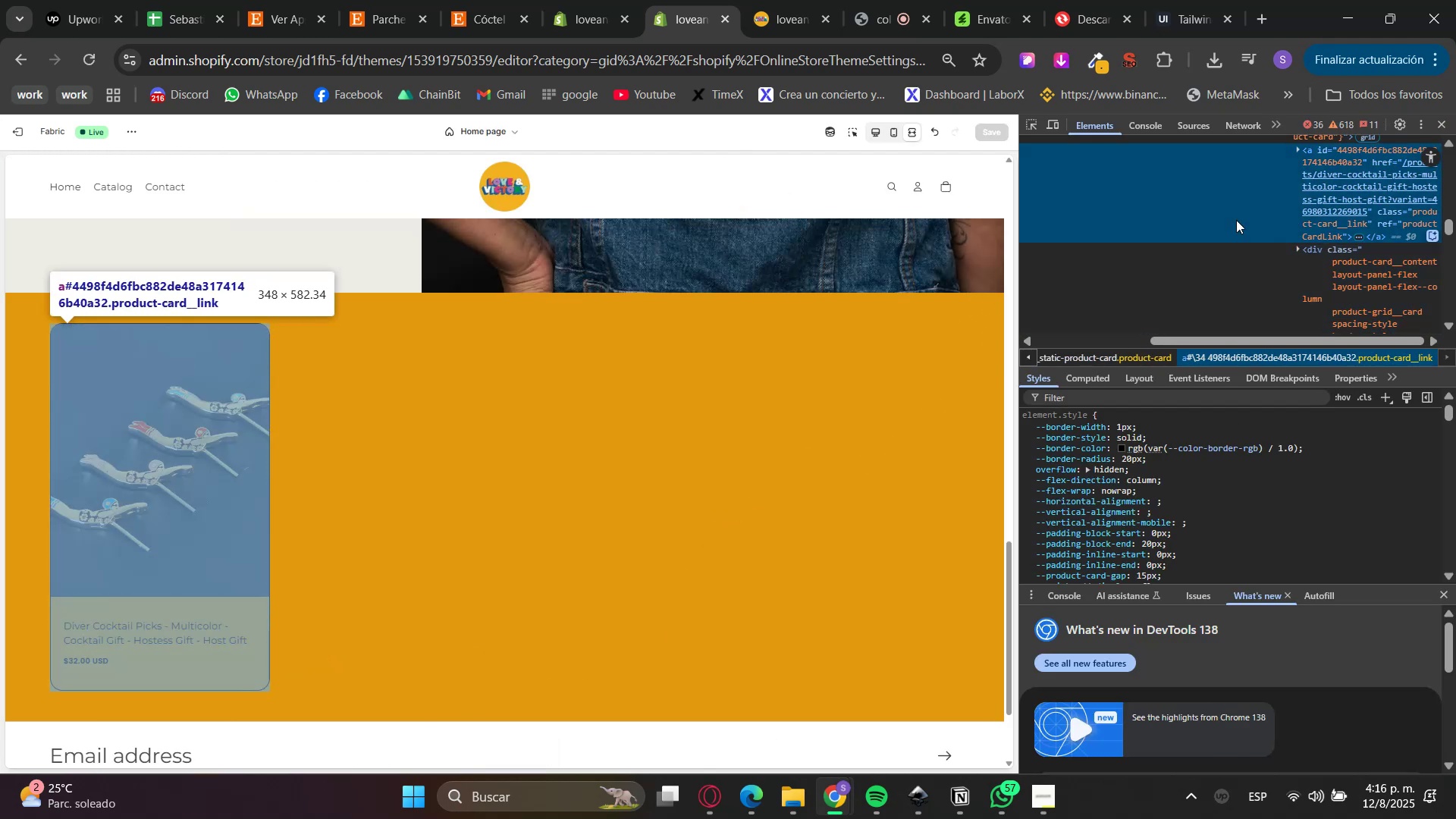 
scroll: coordinate [1216, 209], scroll_direction: up, amount: 2.0
 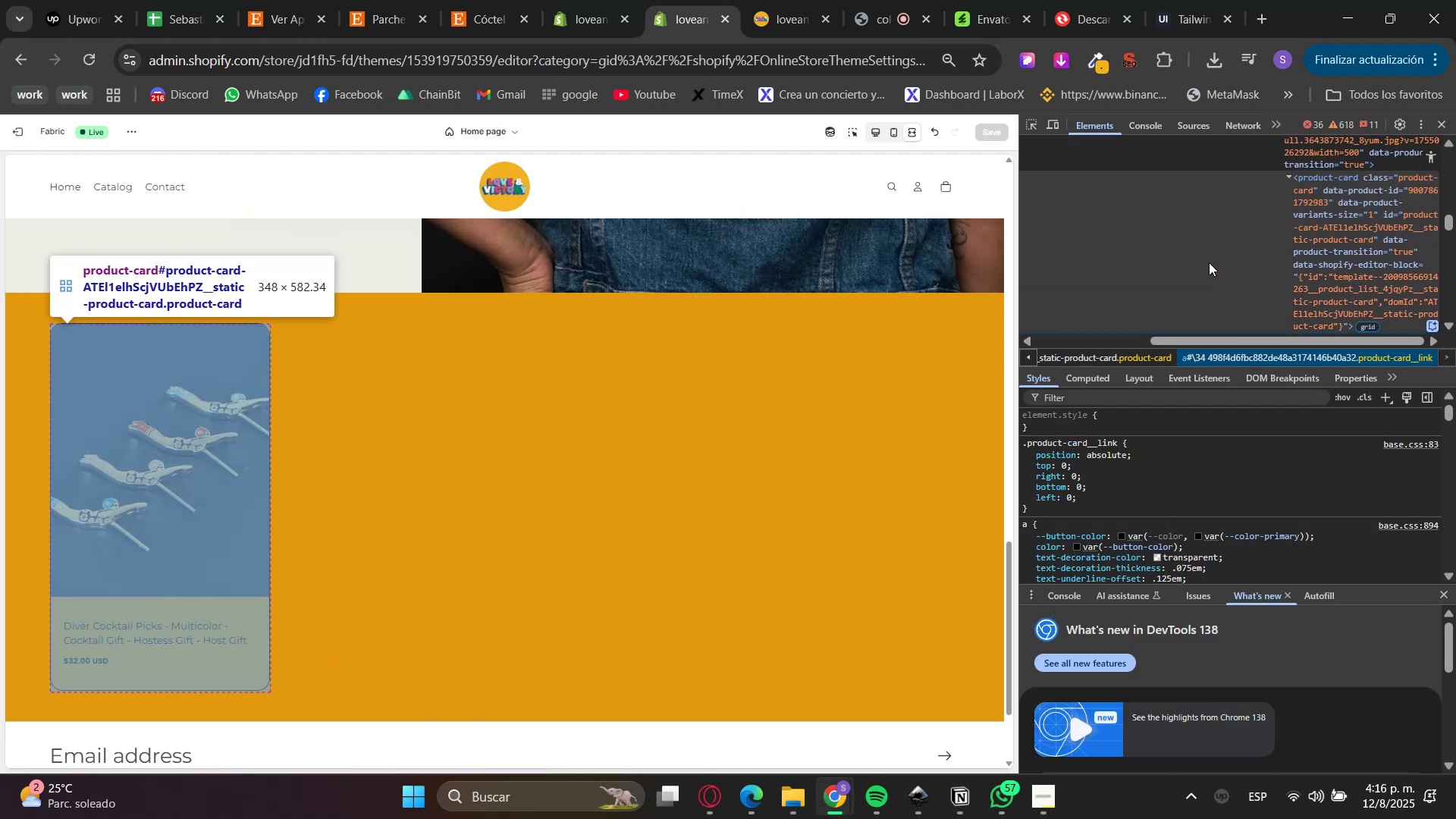 
left_click([1209, 262])
 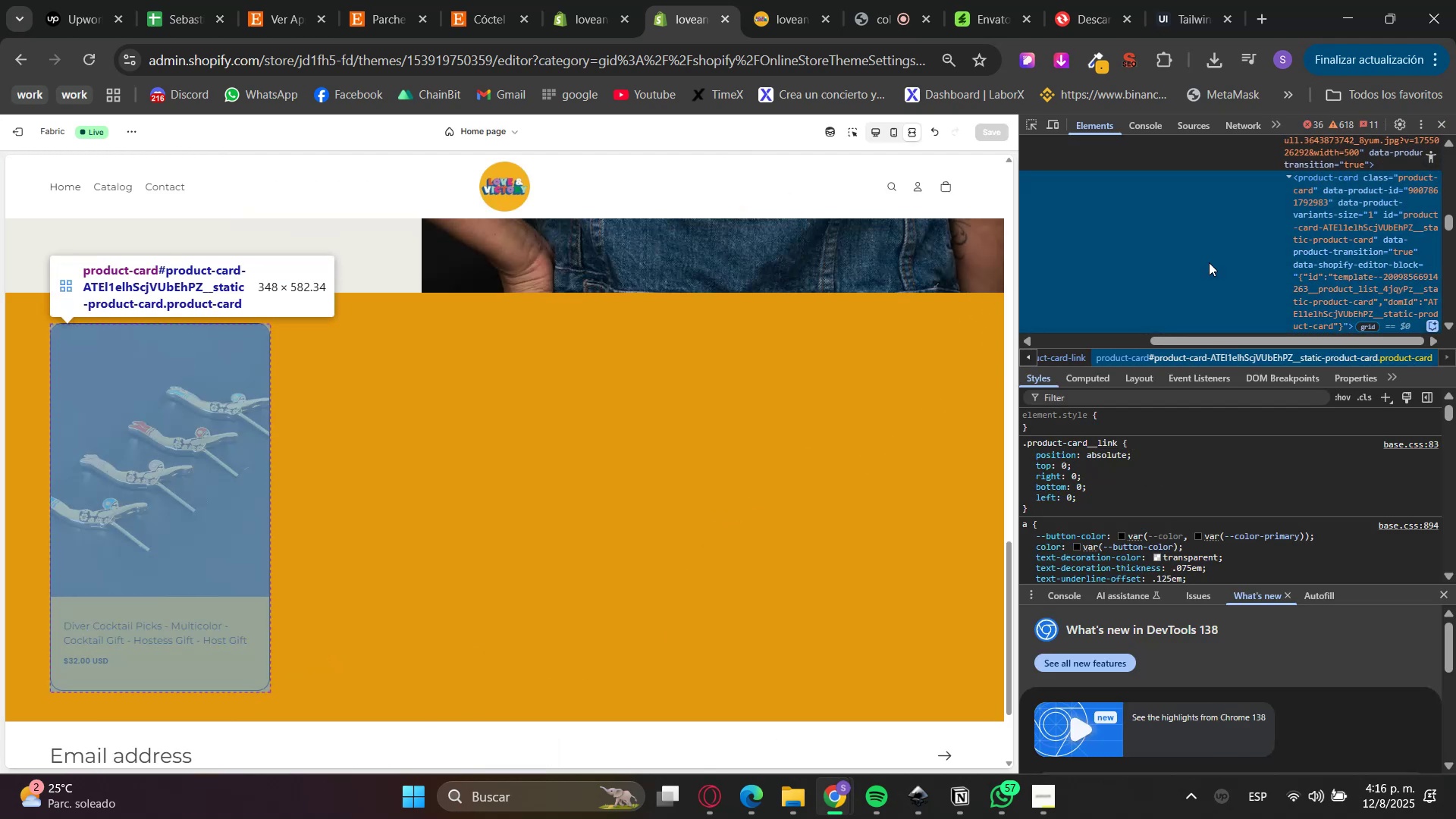 
scroll: coordinate [1208, 295], scroll_direction: up, amount: 3.0
 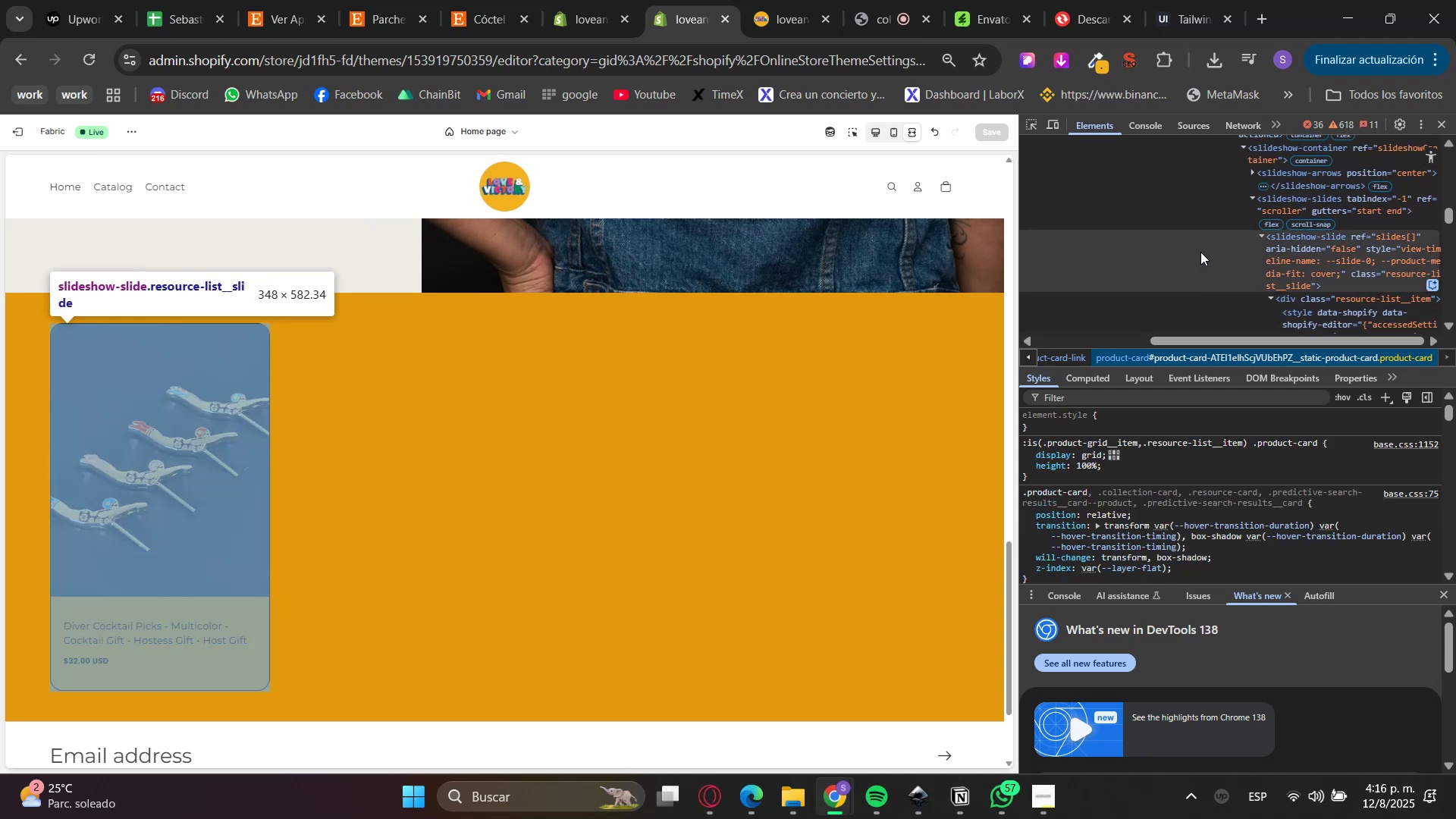 
scroll: coordinate [1199, 272], scroll_direction: down, amount: 1.0
 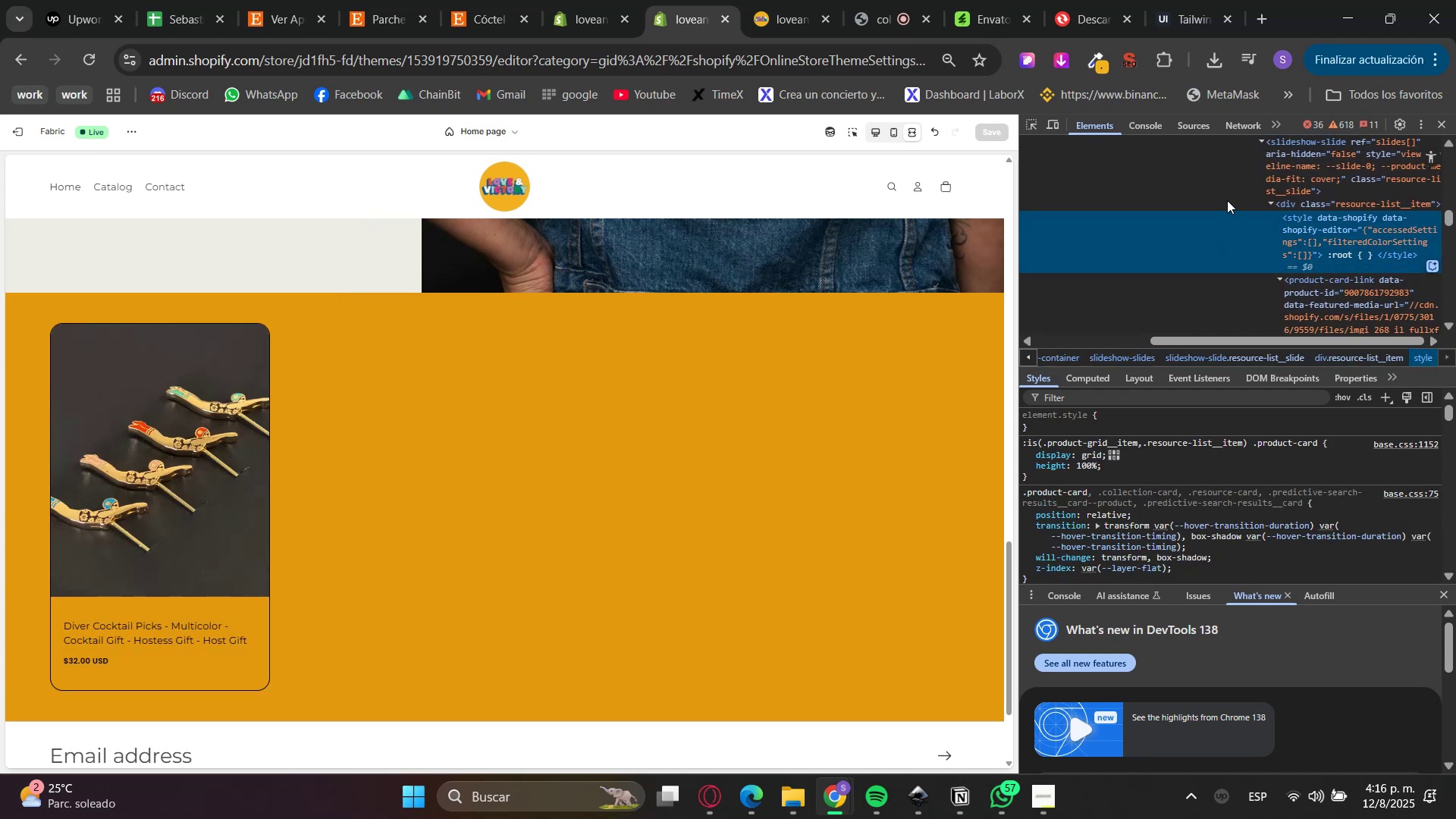 
left_click([1225, 199])
 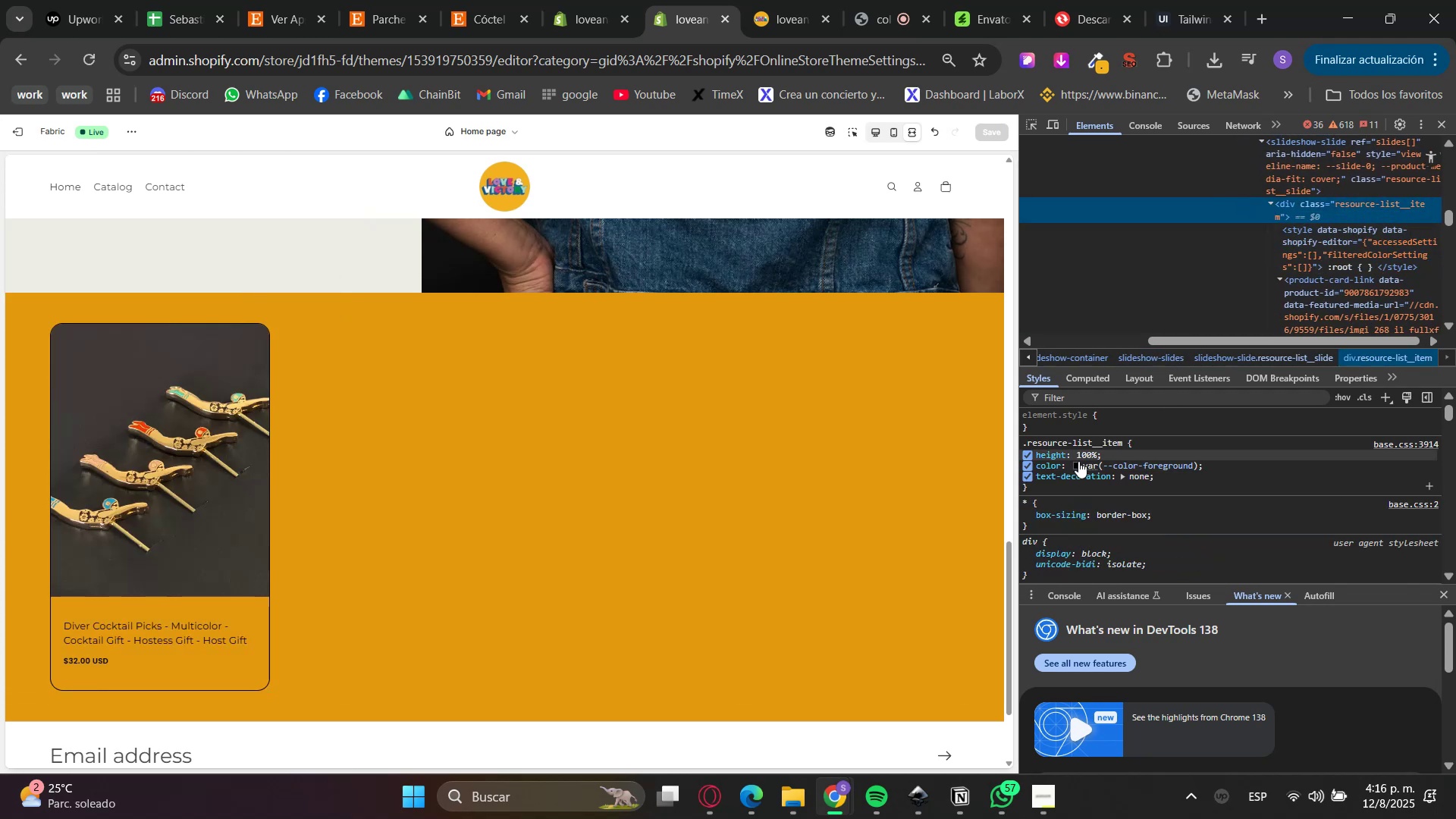 
wait(6.38)
 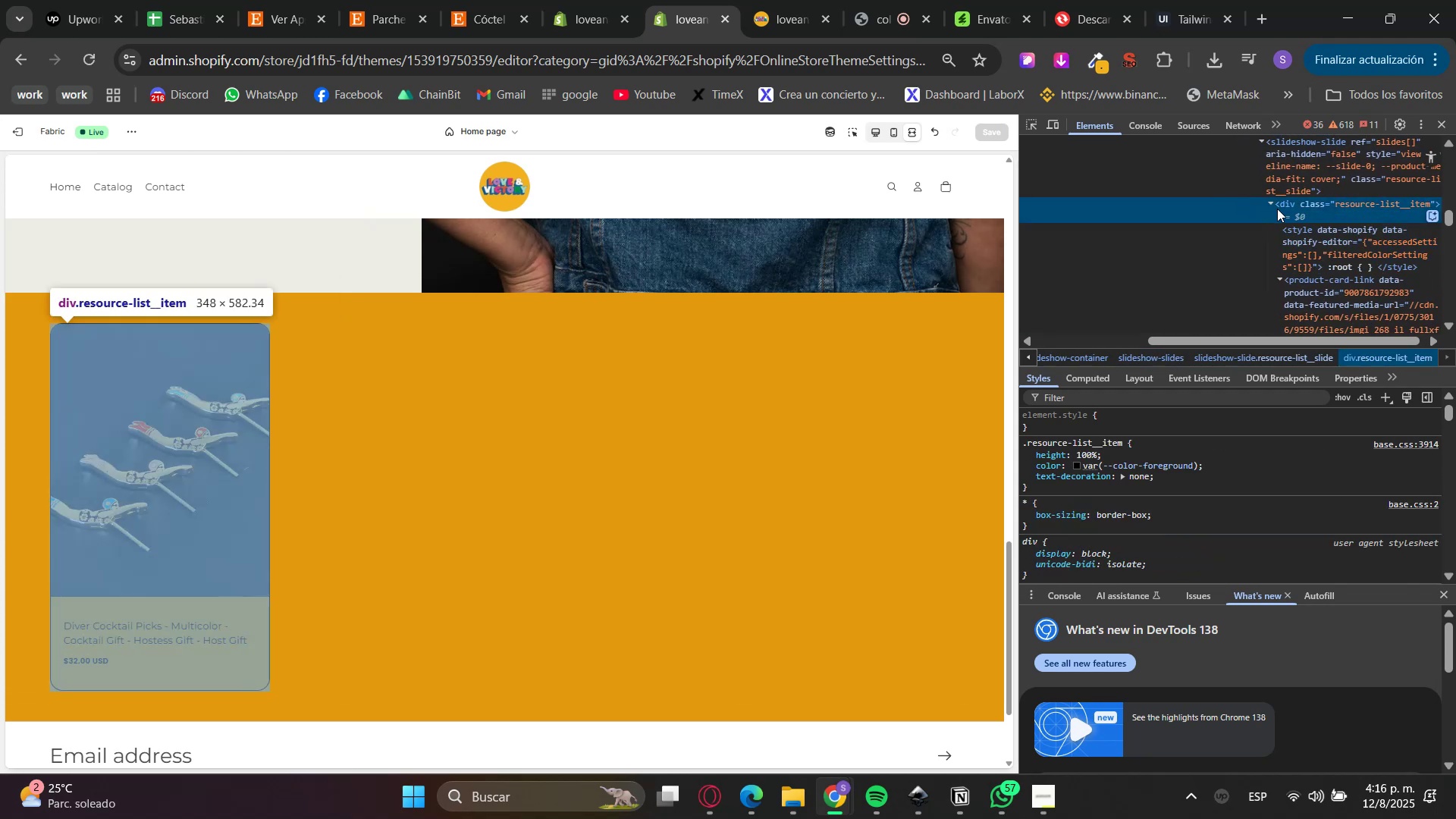 
left_click([1301, 314])
 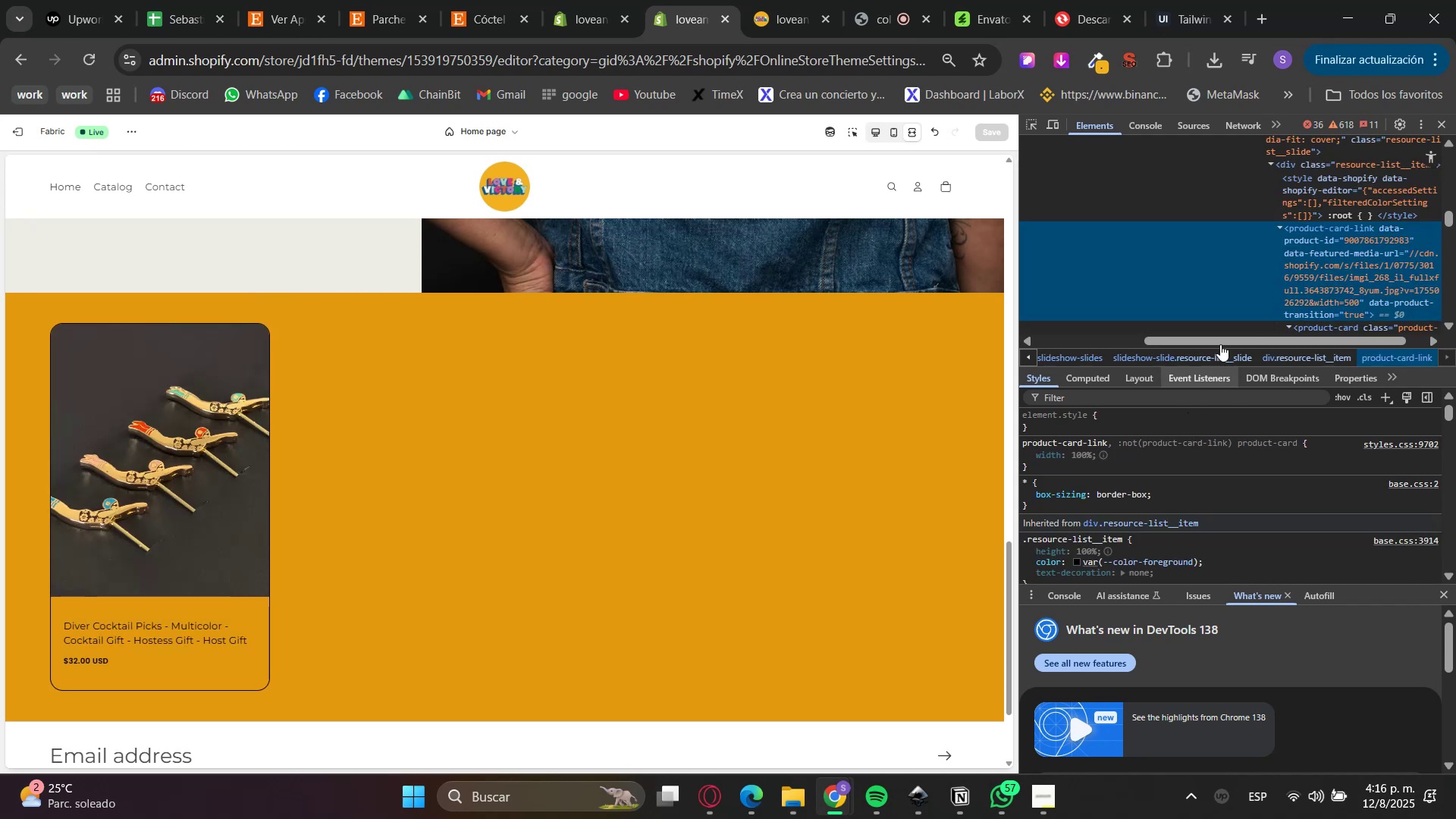 
left_click([1239, 163])
 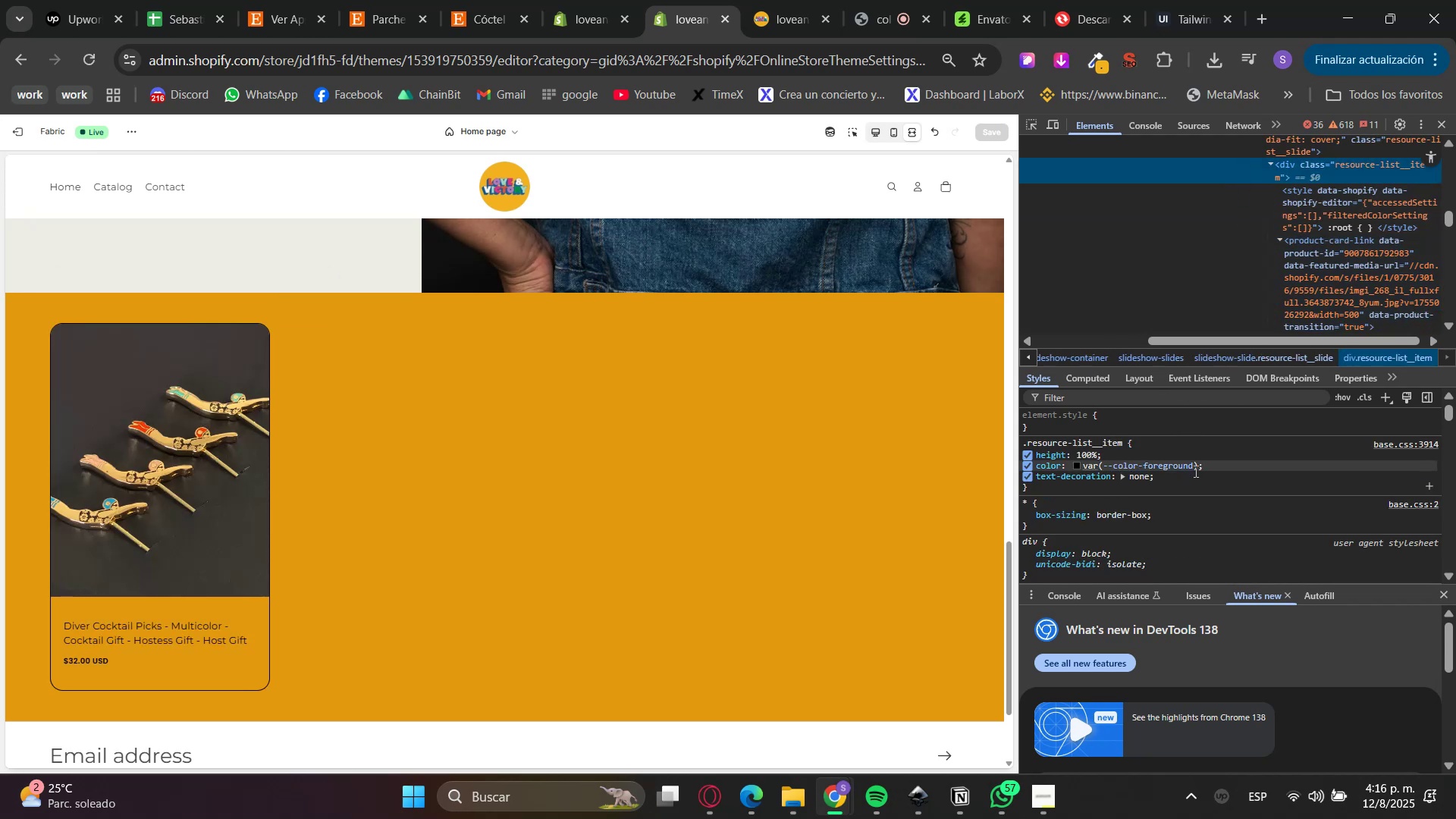 
left_click([1194, 478])
 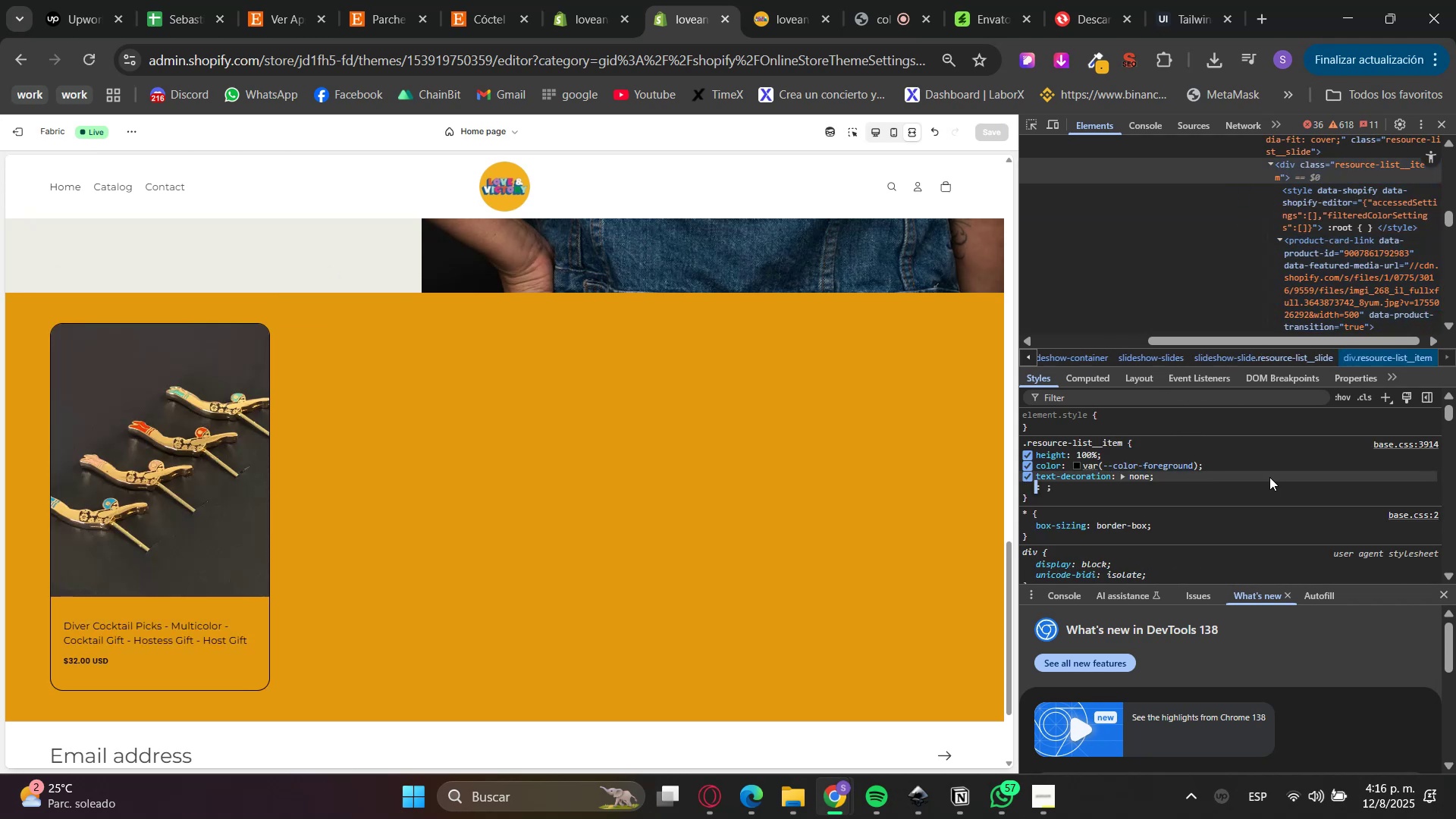 
scroll: coordinate [1304, 284], scroll_direction: down, amount: 5.0
 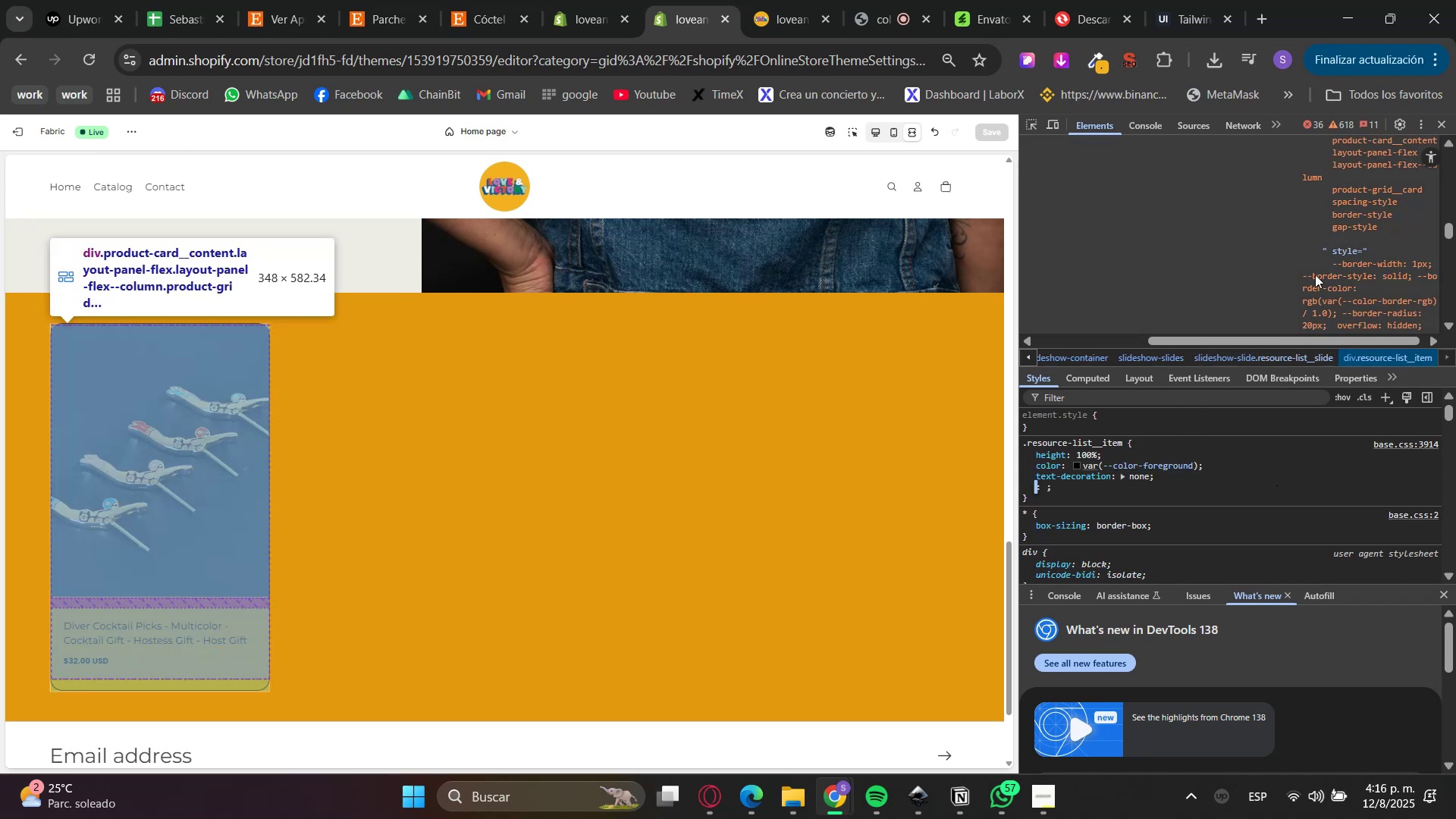 
left_click([1329, 230])
 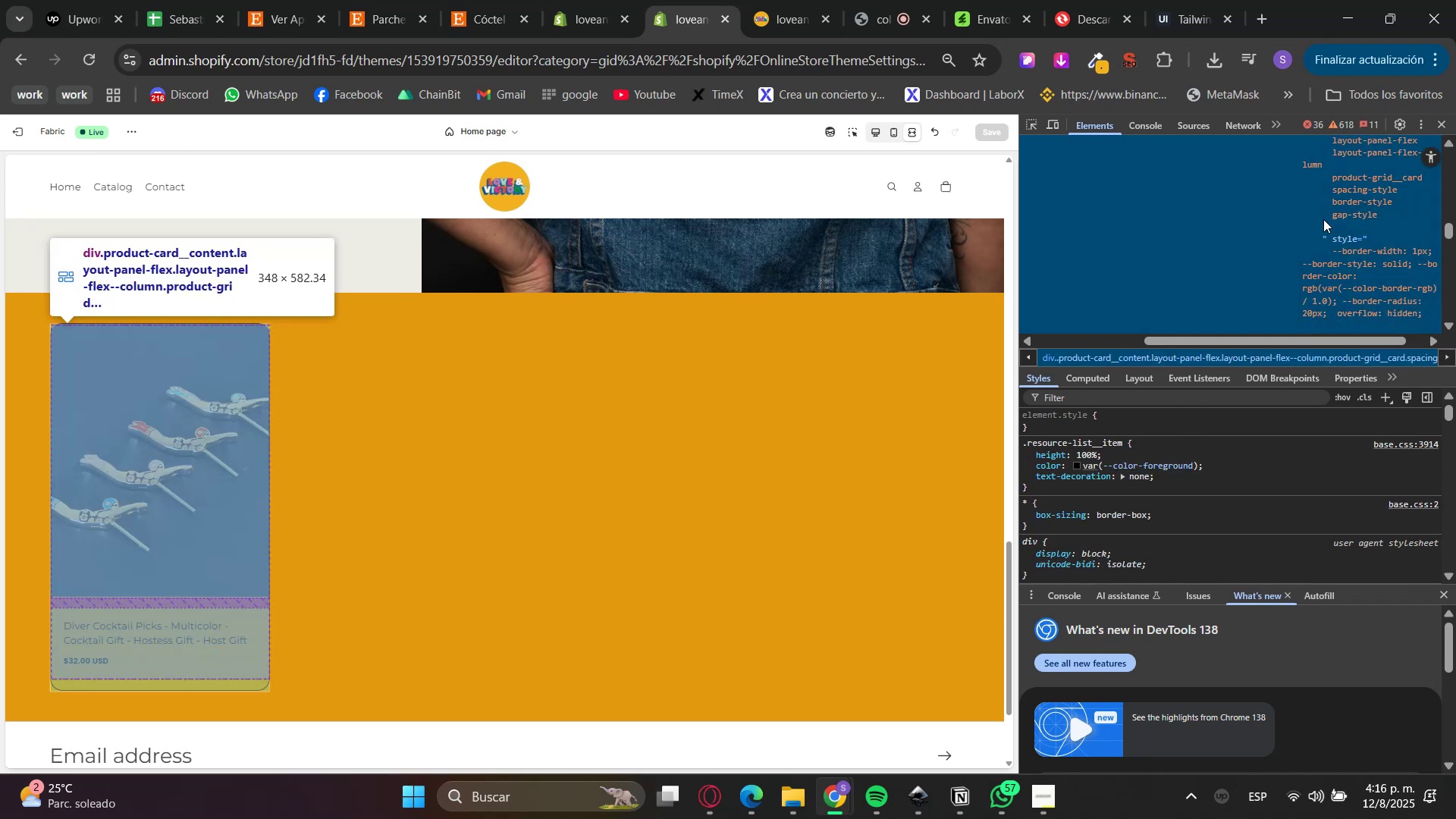 
scroll: coordinate [1305, 215], scroll_direction: up, amount: 1.0
 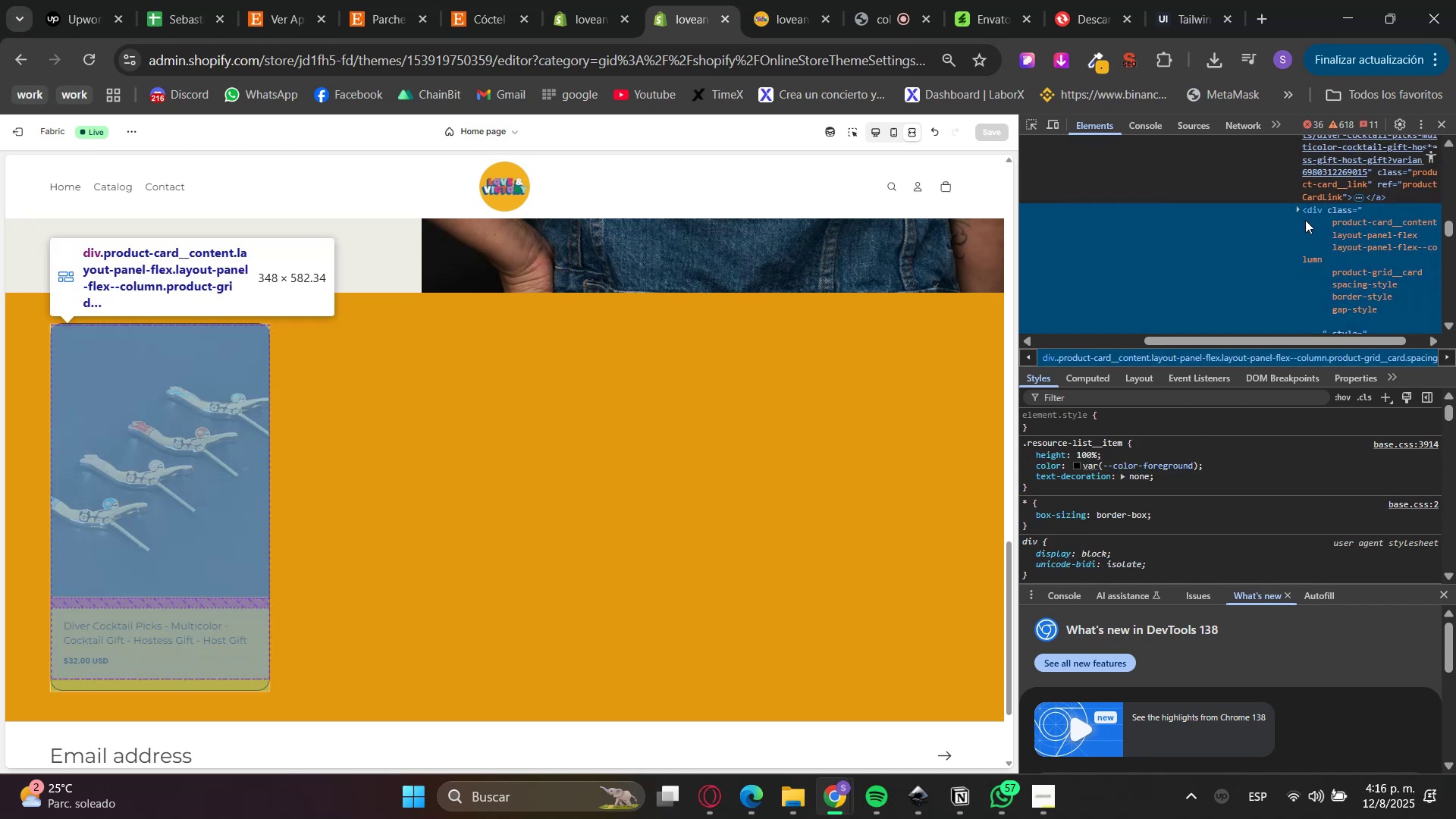 
left_click([1300, 204])
 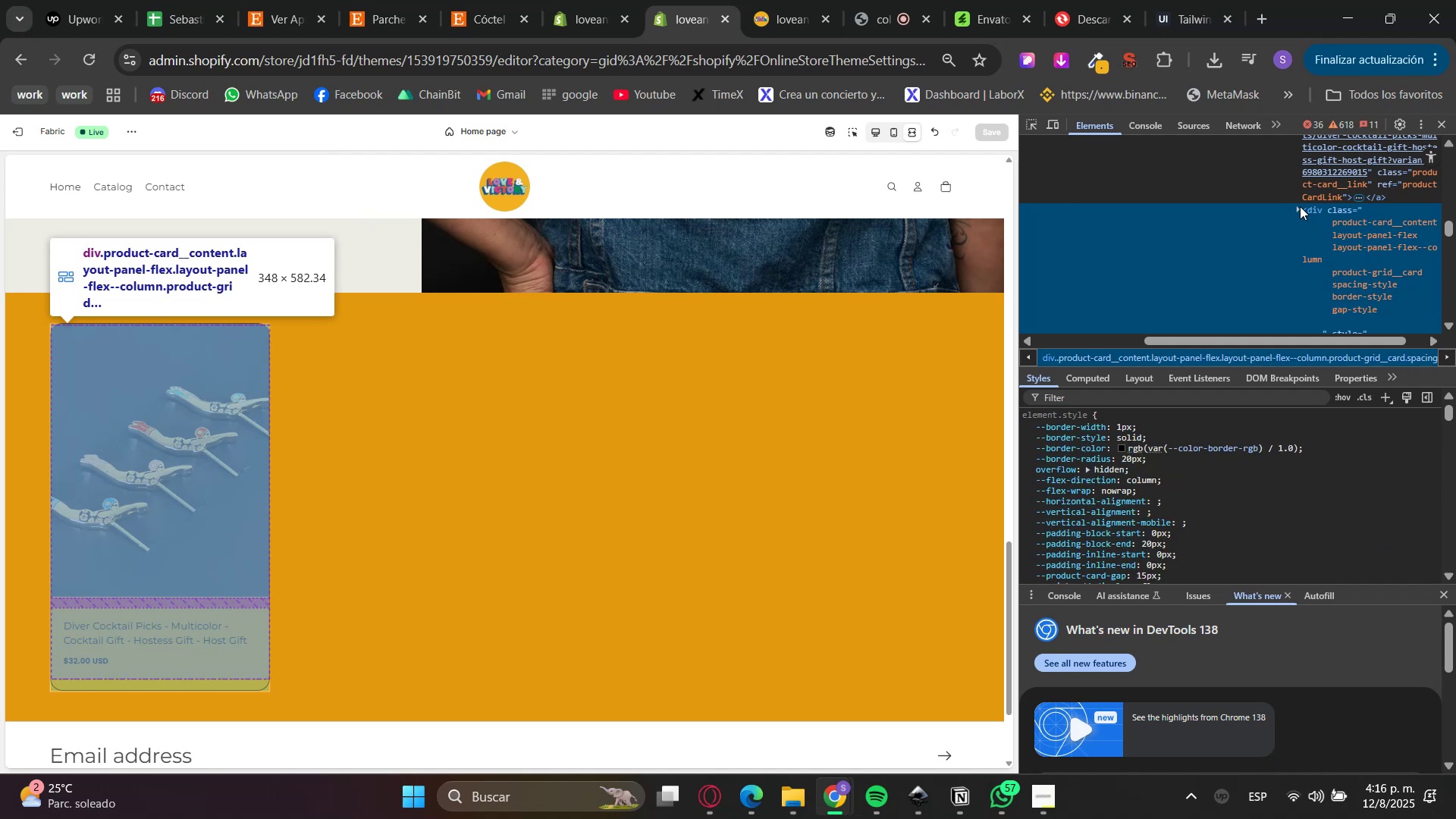 
scroll: coordinate [1320, 231], scroll_direction: down, amount: 5.0
 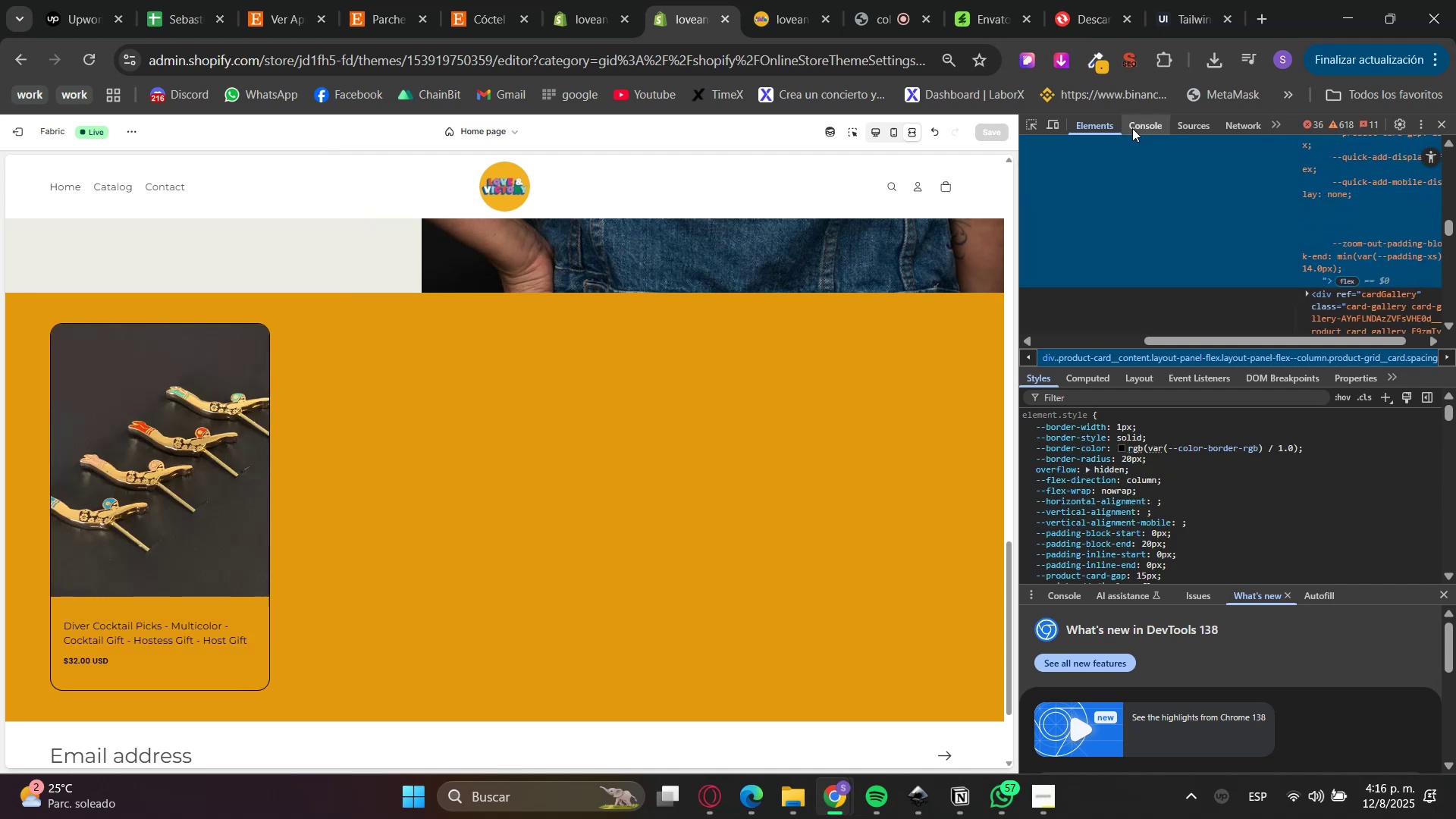 
left_click([1035, 121])
 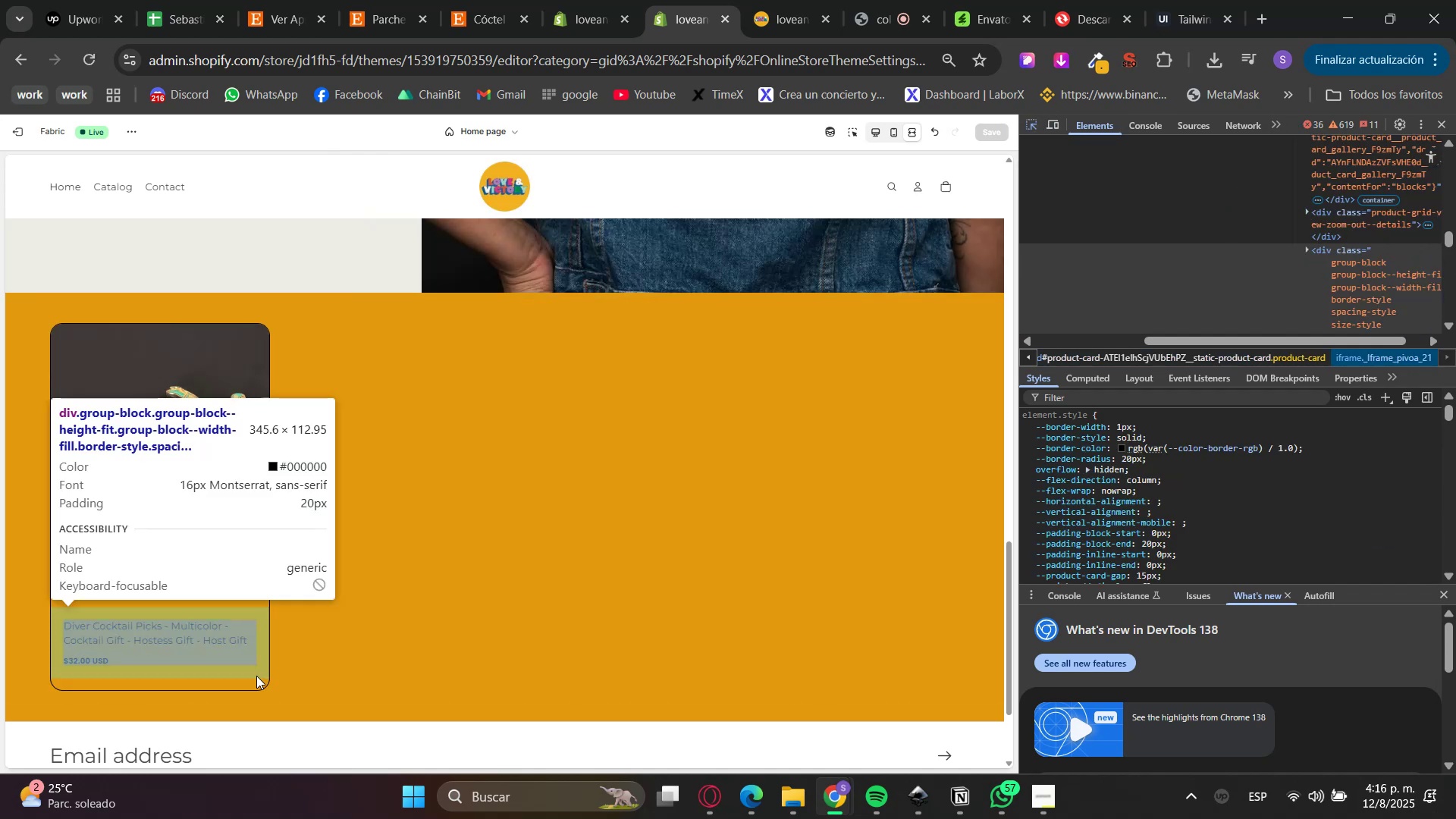 
left_click([256, 676])
 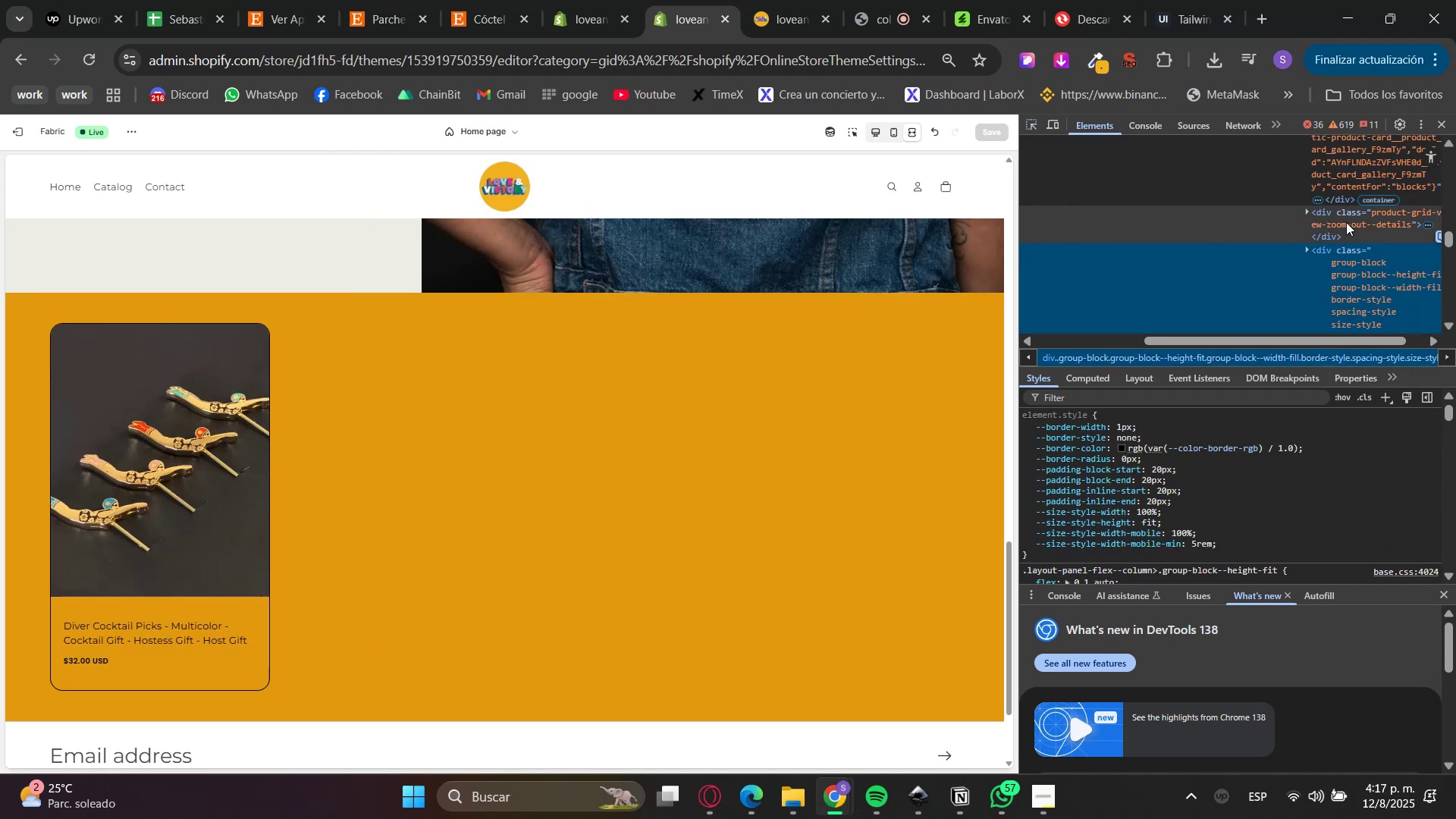 
scroll: coordinate [1315, 312], scroll_direction: none, amount: 0.0
 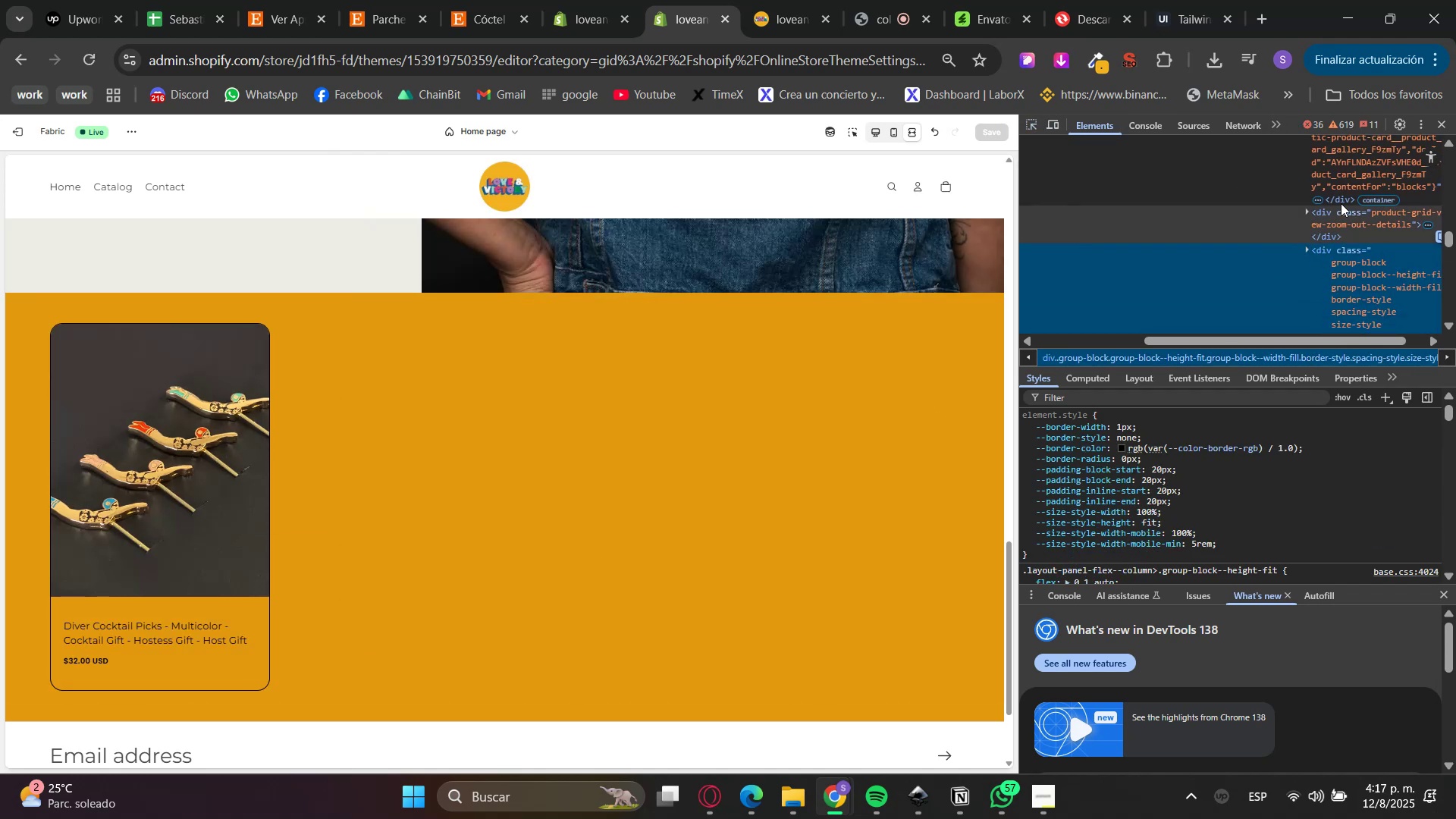 
left_click([1341, 168])
 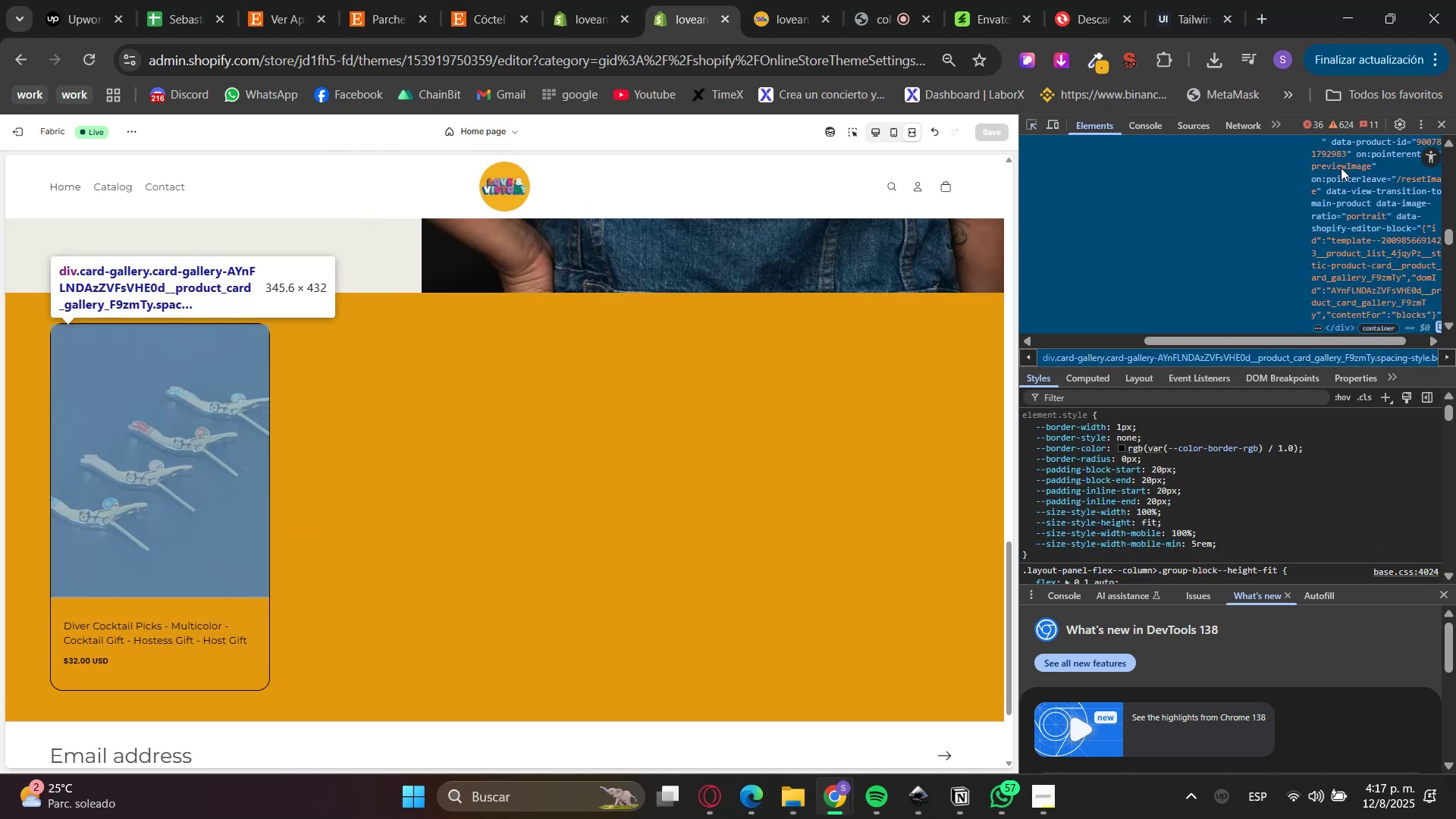 
scroll: coordinate [1312, 316], scroll_direction: up, amount: 4.0
 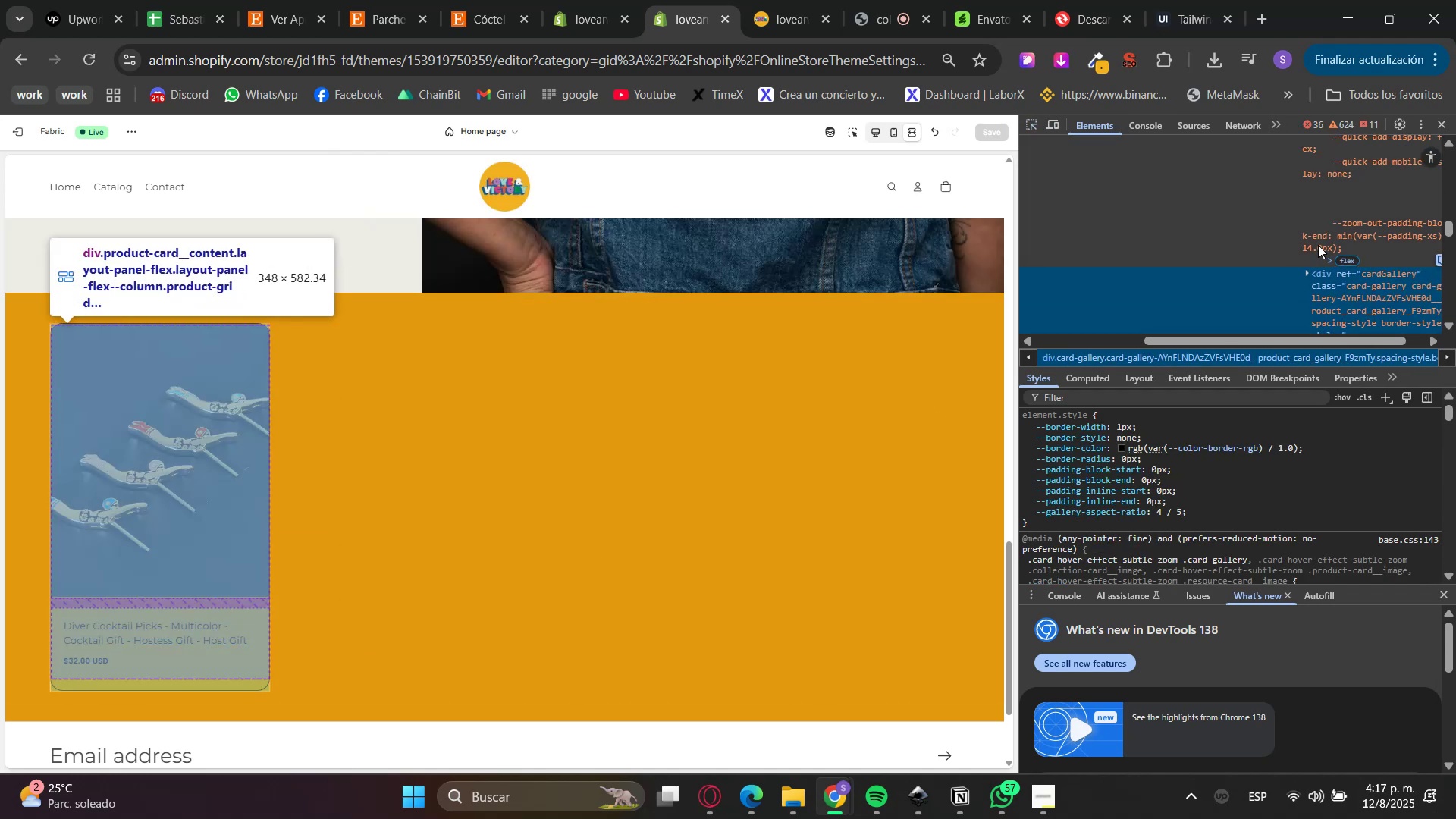 
left_click([1318, 245])
 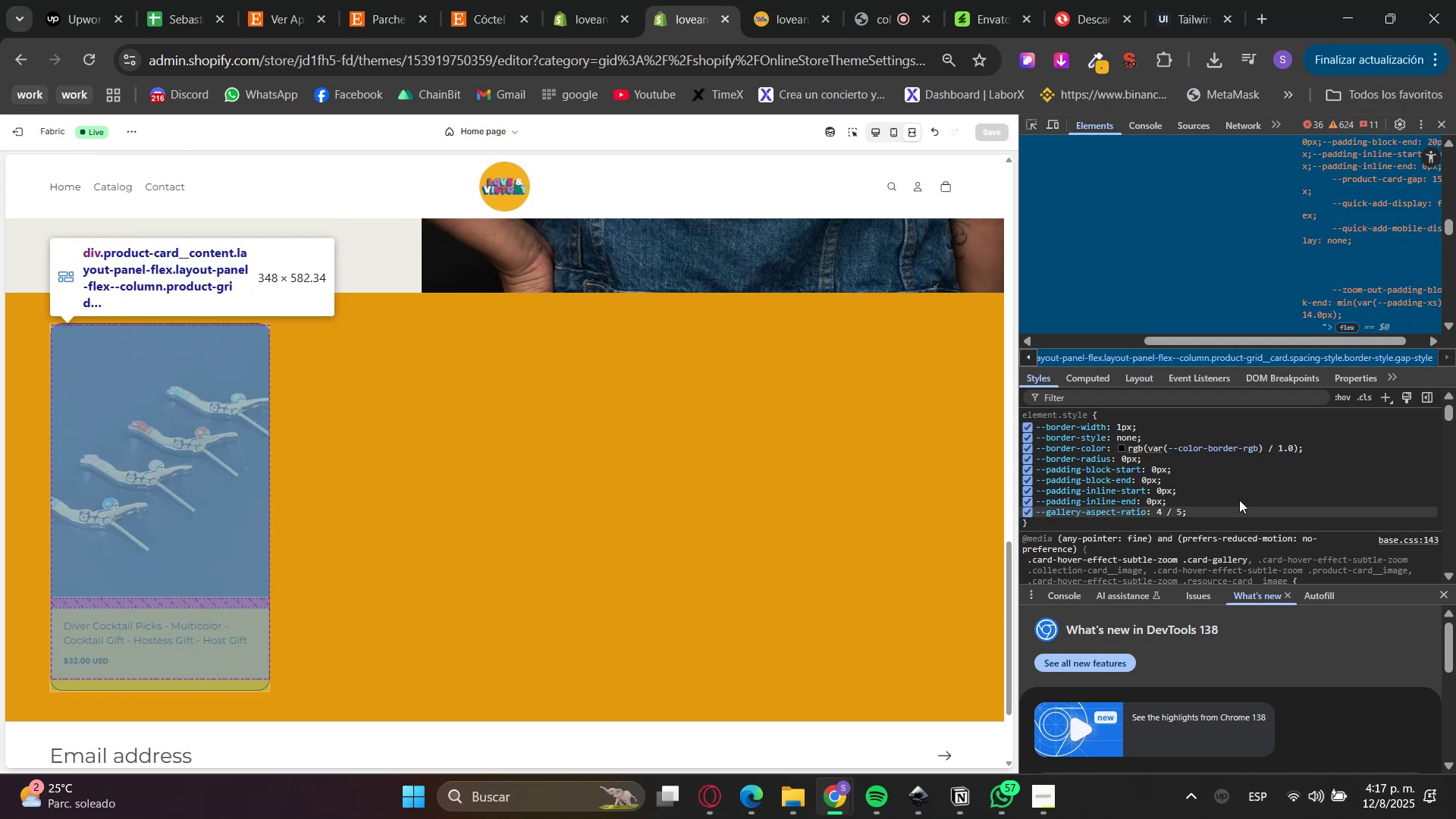 
scroll: coordinate [1264, 200], scroll_direction: up, amount: 13.0
 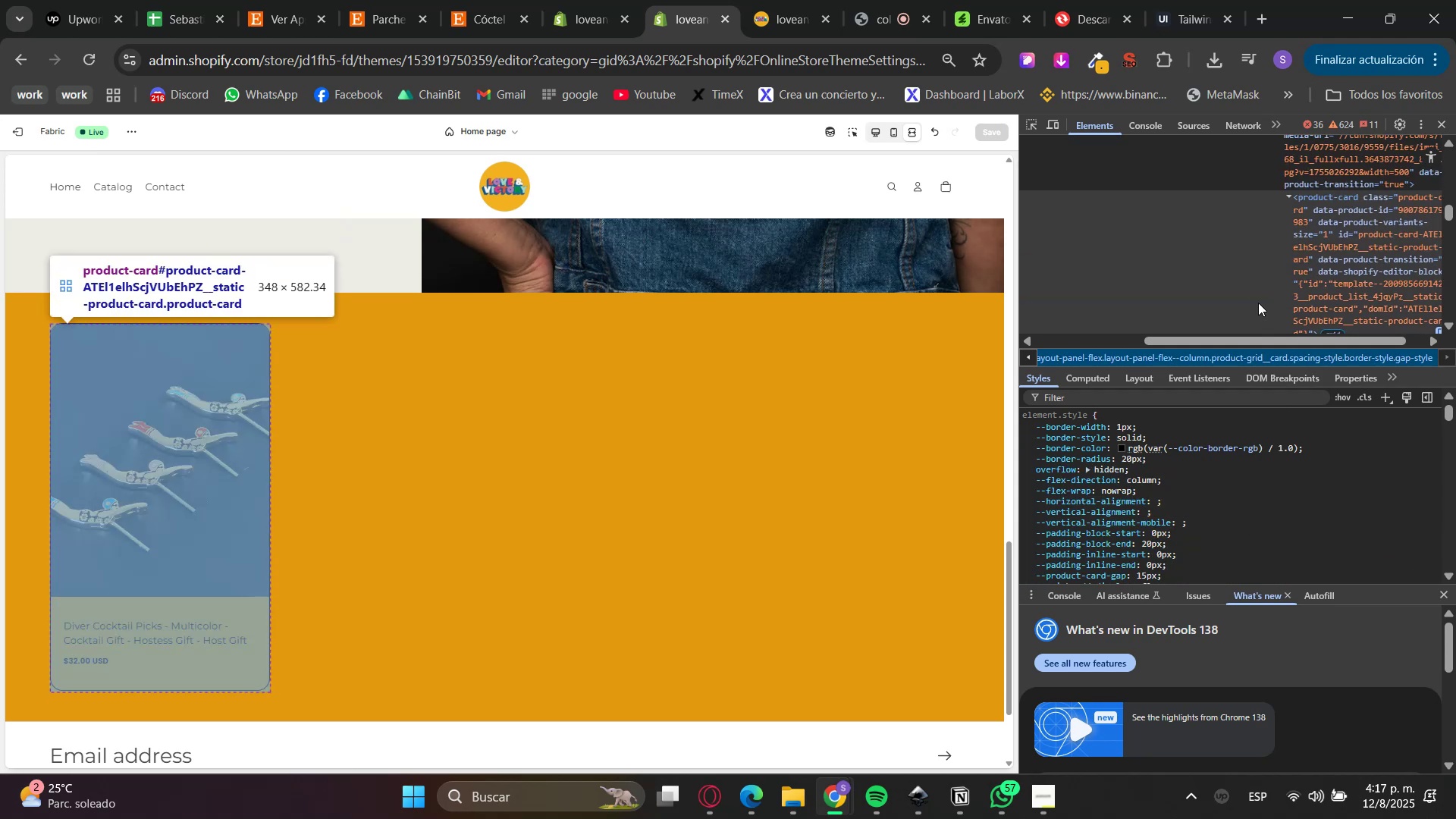 
left_click([1258, 303])
 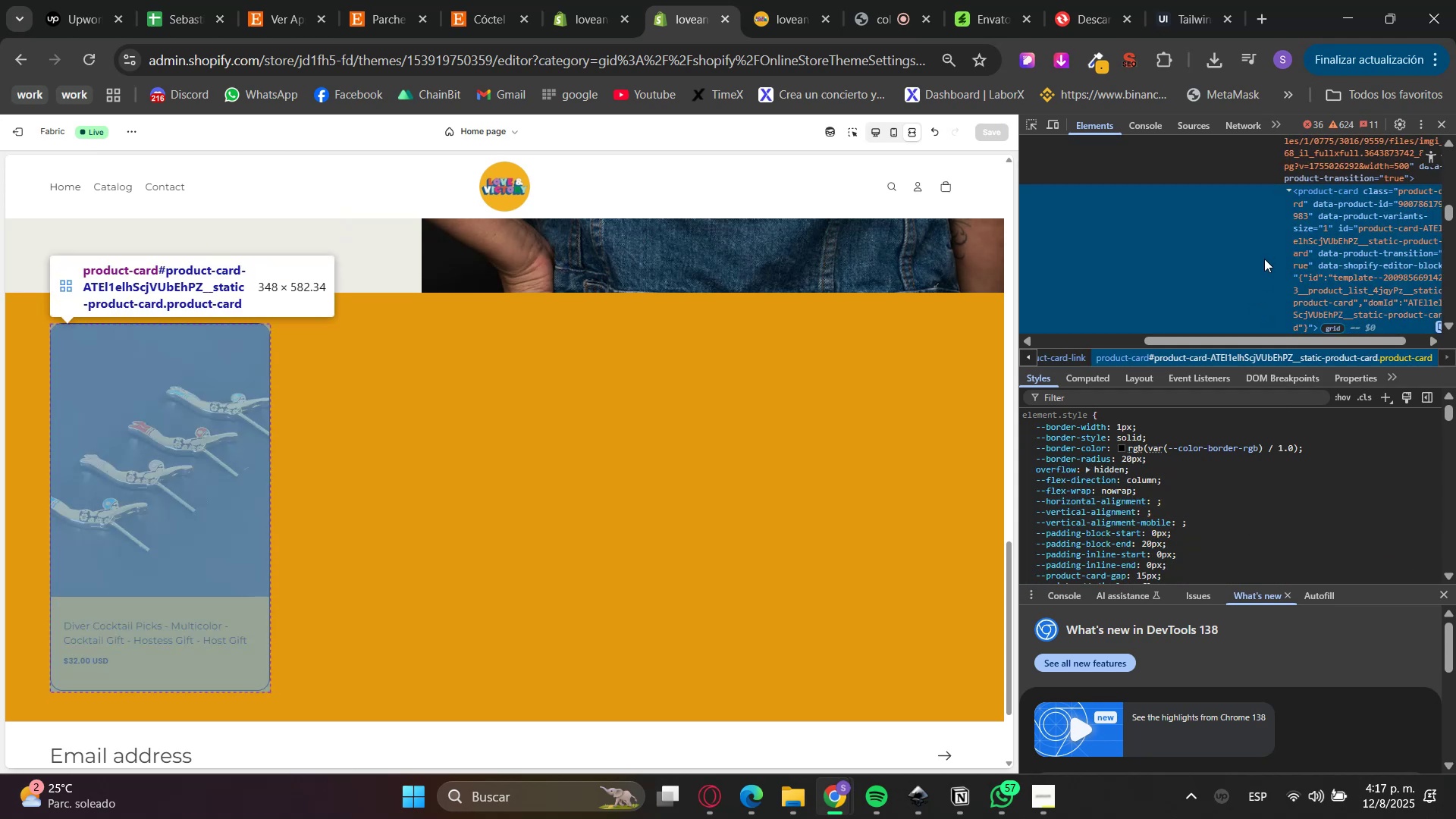 
scroll: coordinate [1258, 271], scroll_direction: up, amount: 1.0
 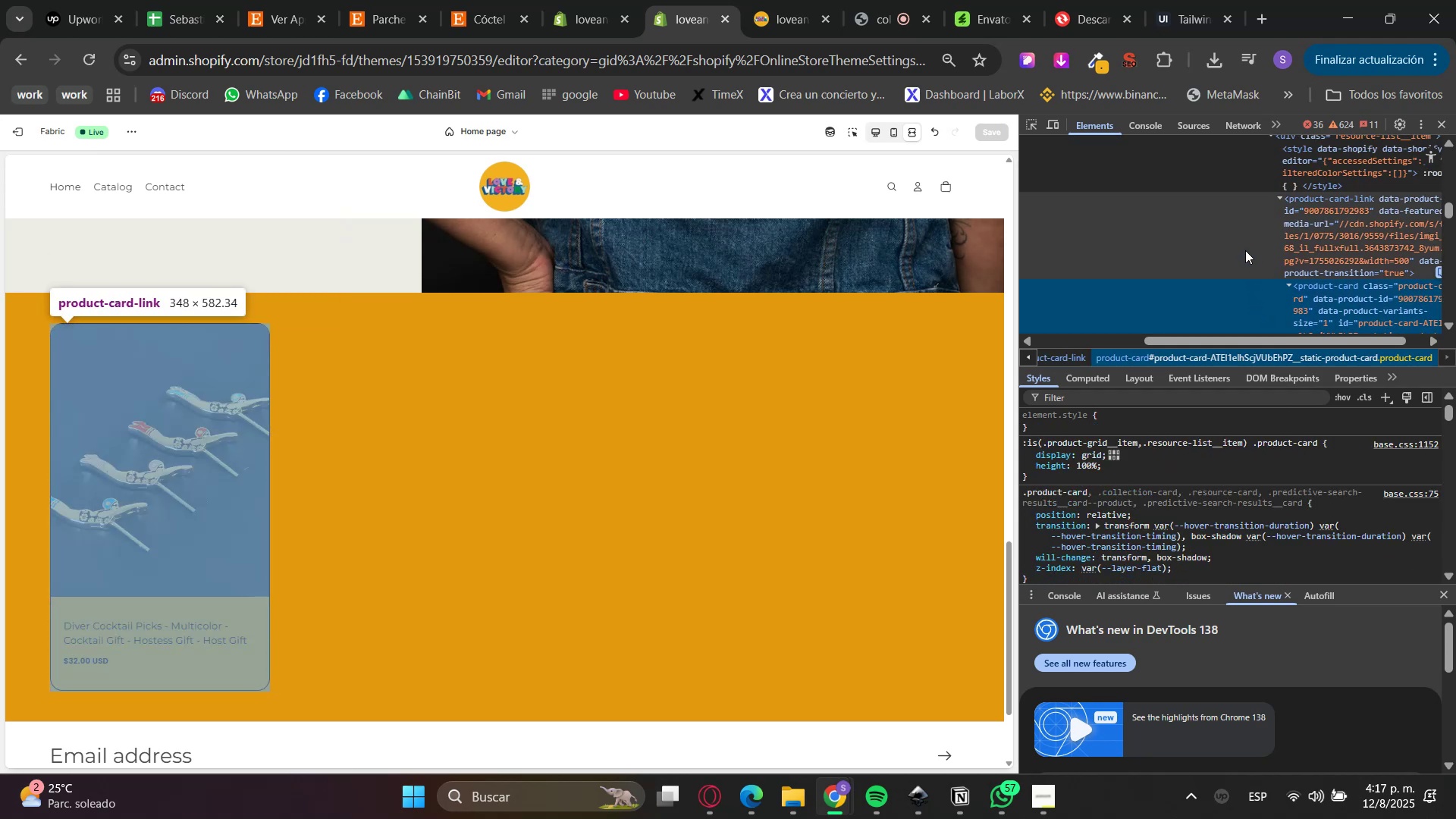 
left_click([1245, 249])
 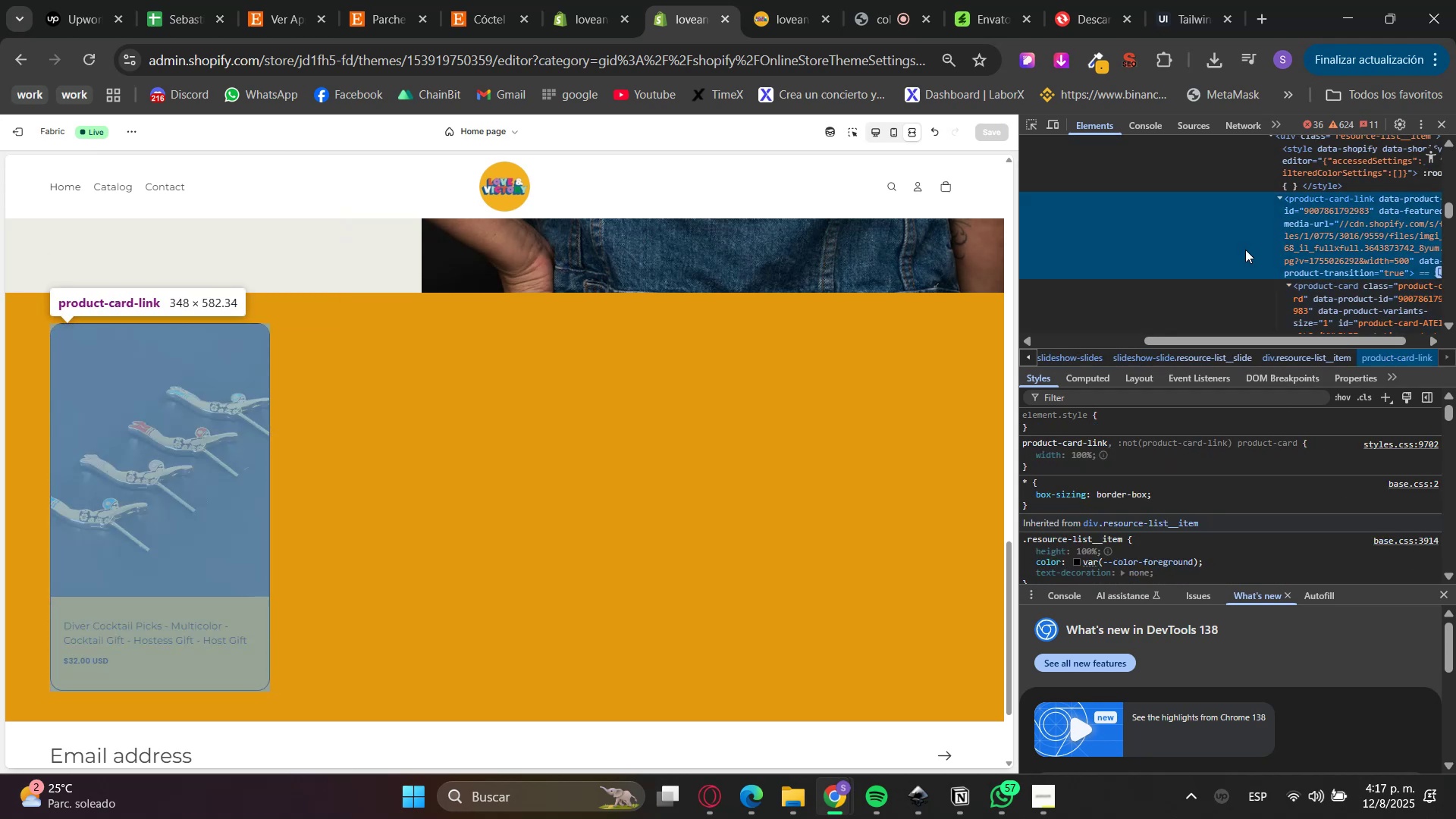 
scroll: coordinate [1245, 249], scroll_direction: up, amount: 1.0
 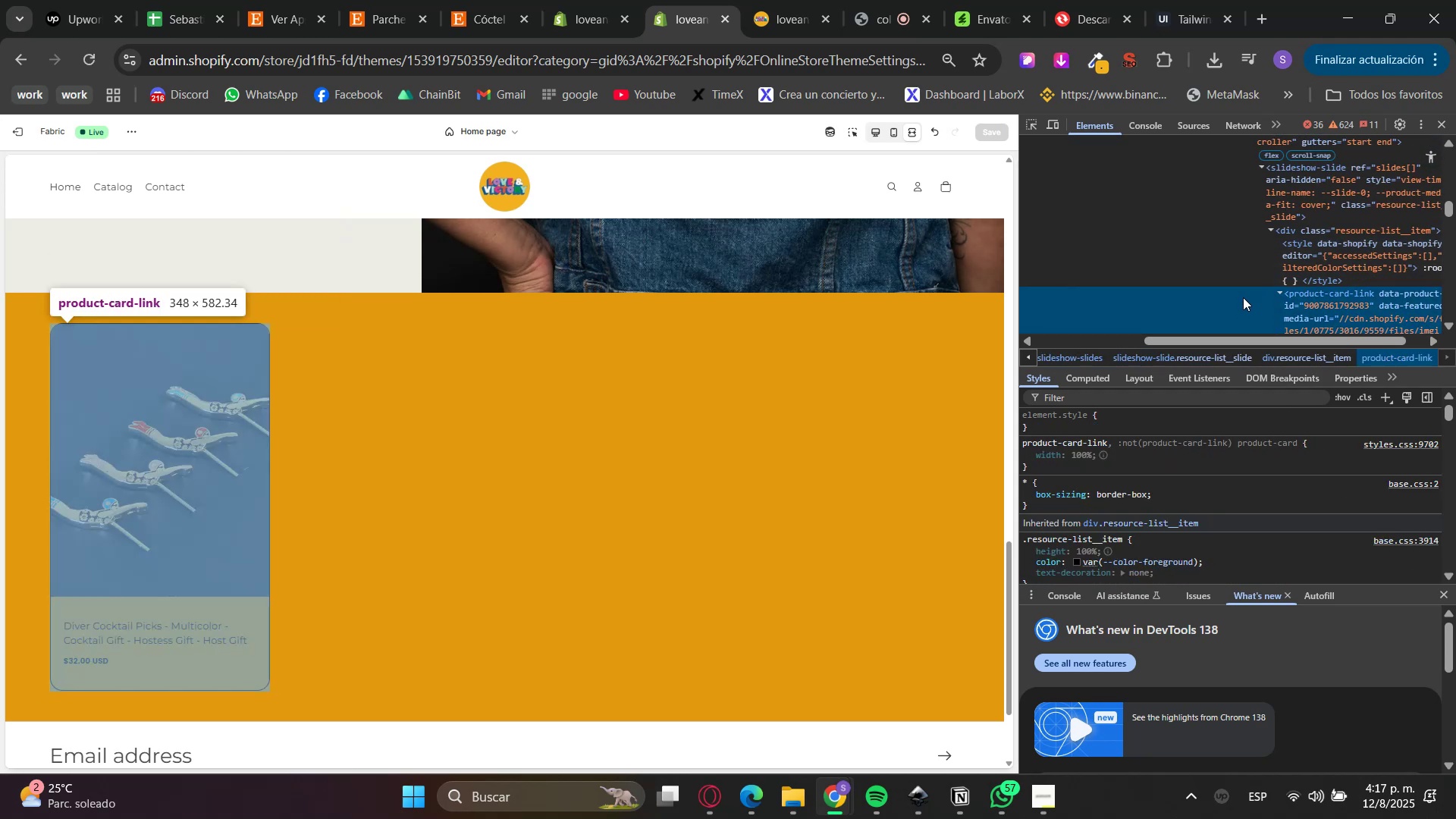 
left_click([1245, 272])
 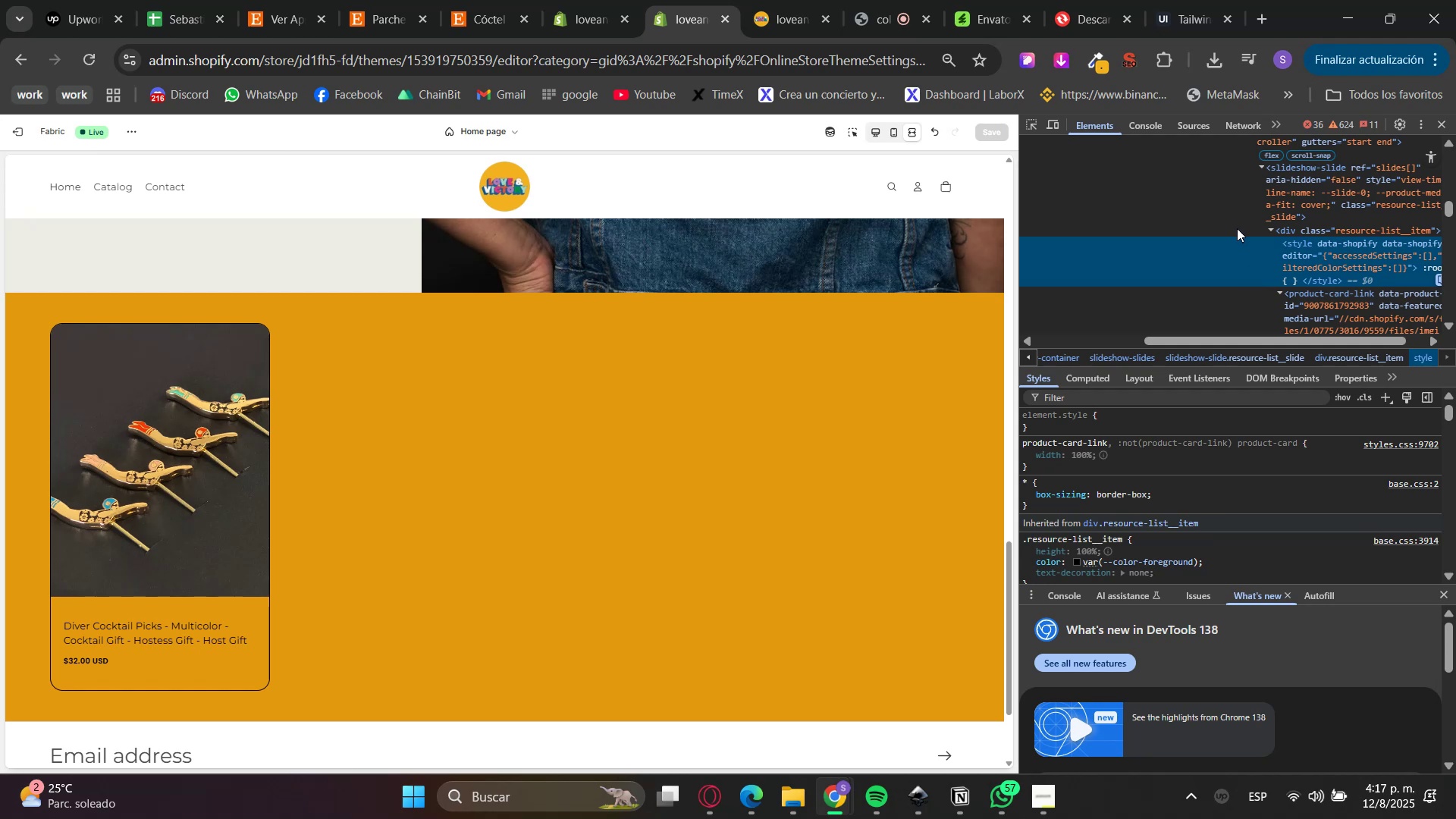 
left_click([1237, 226])
 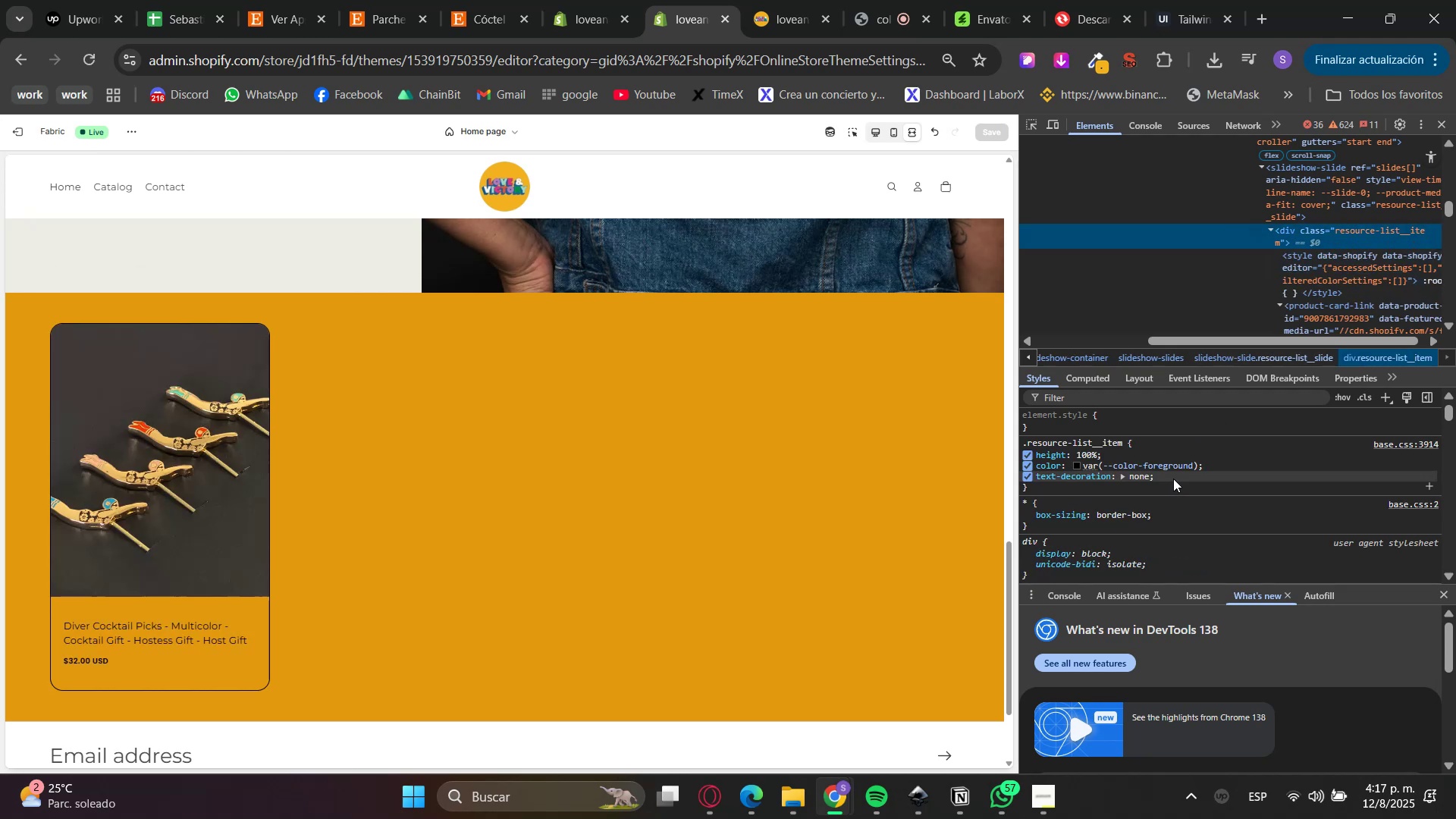 
left_click([1218, 466])
 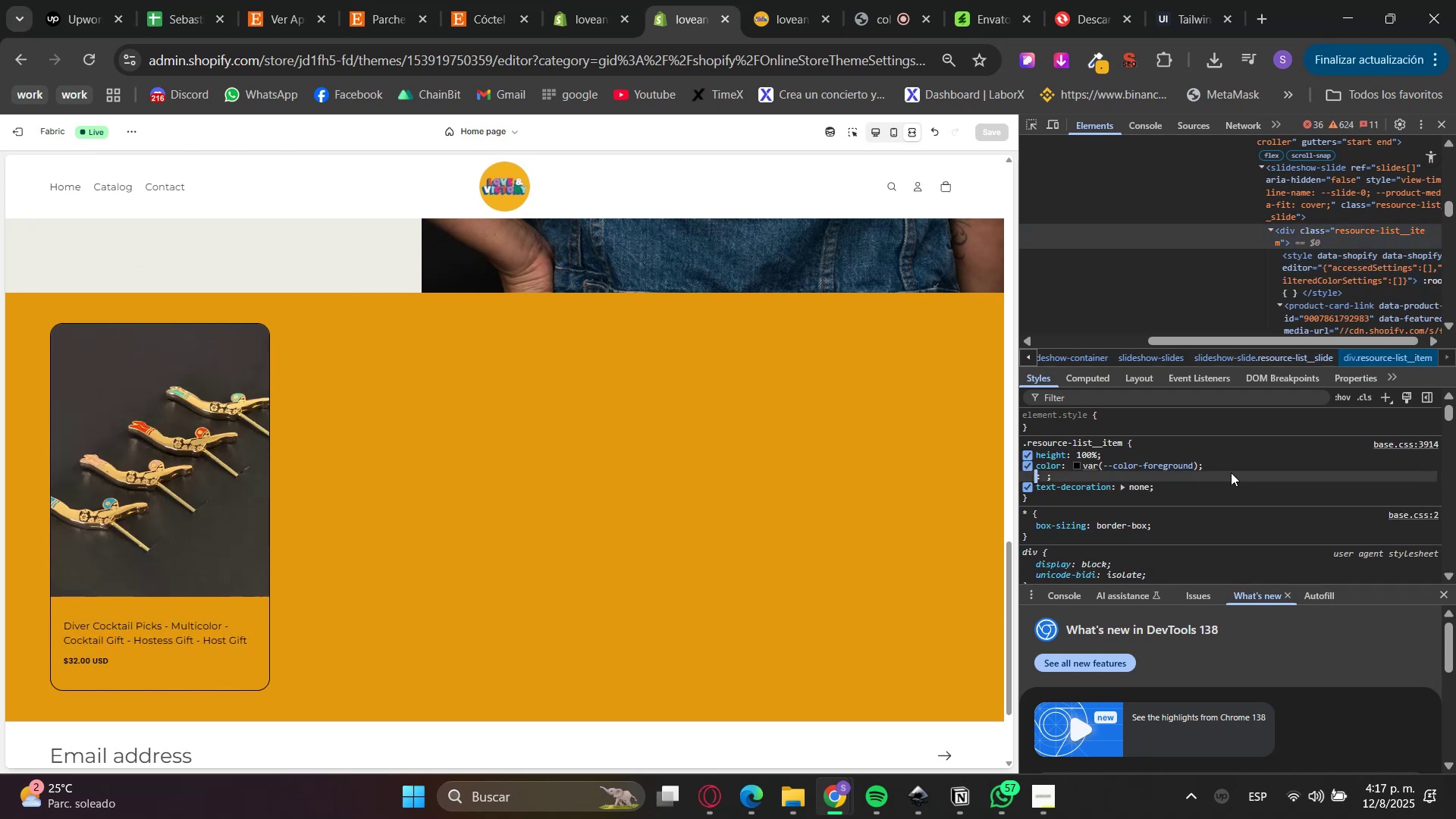 
type(background)
 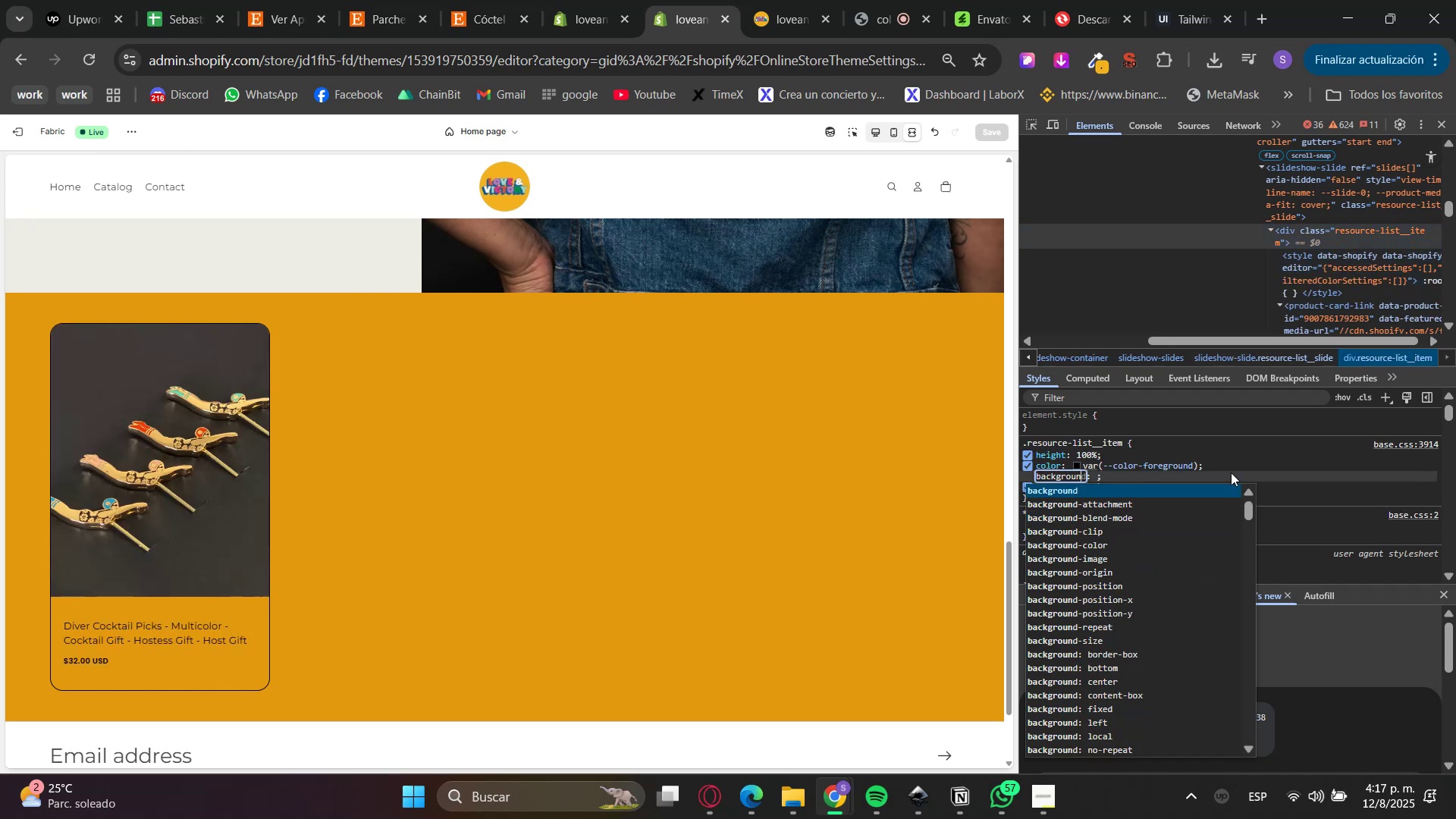 
key(Enter)
 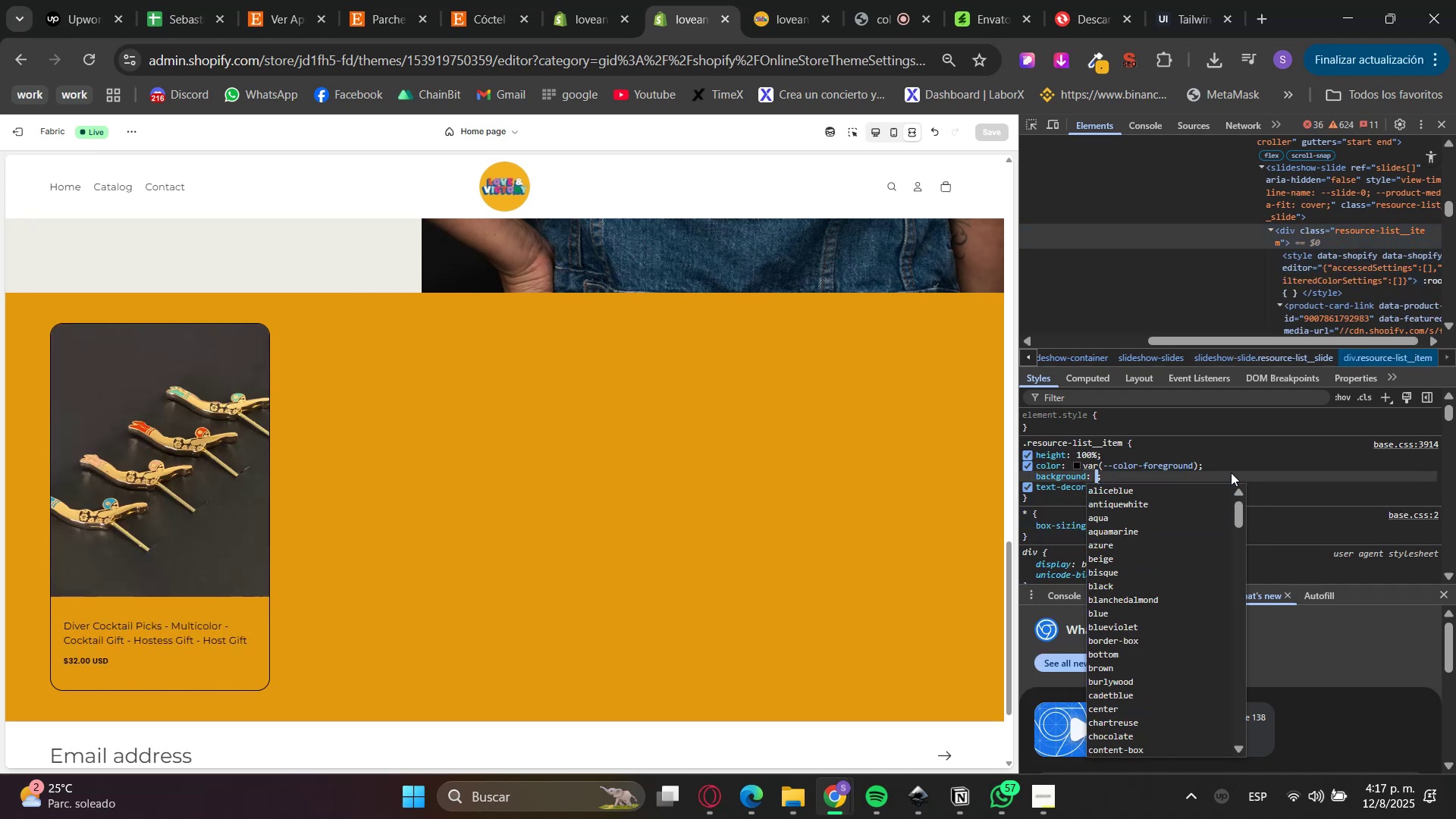 
type(white)
 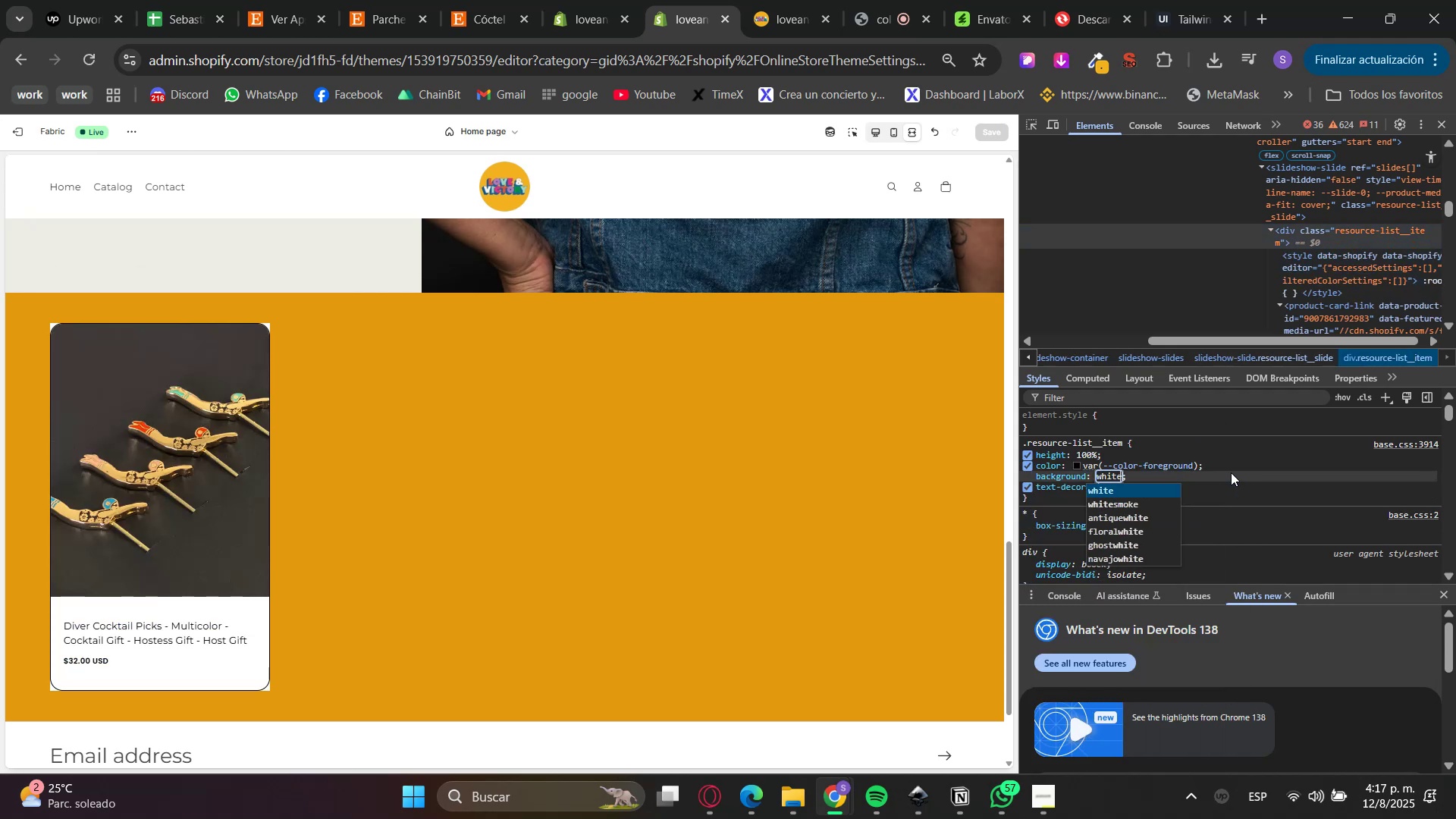 
key(Enter)
 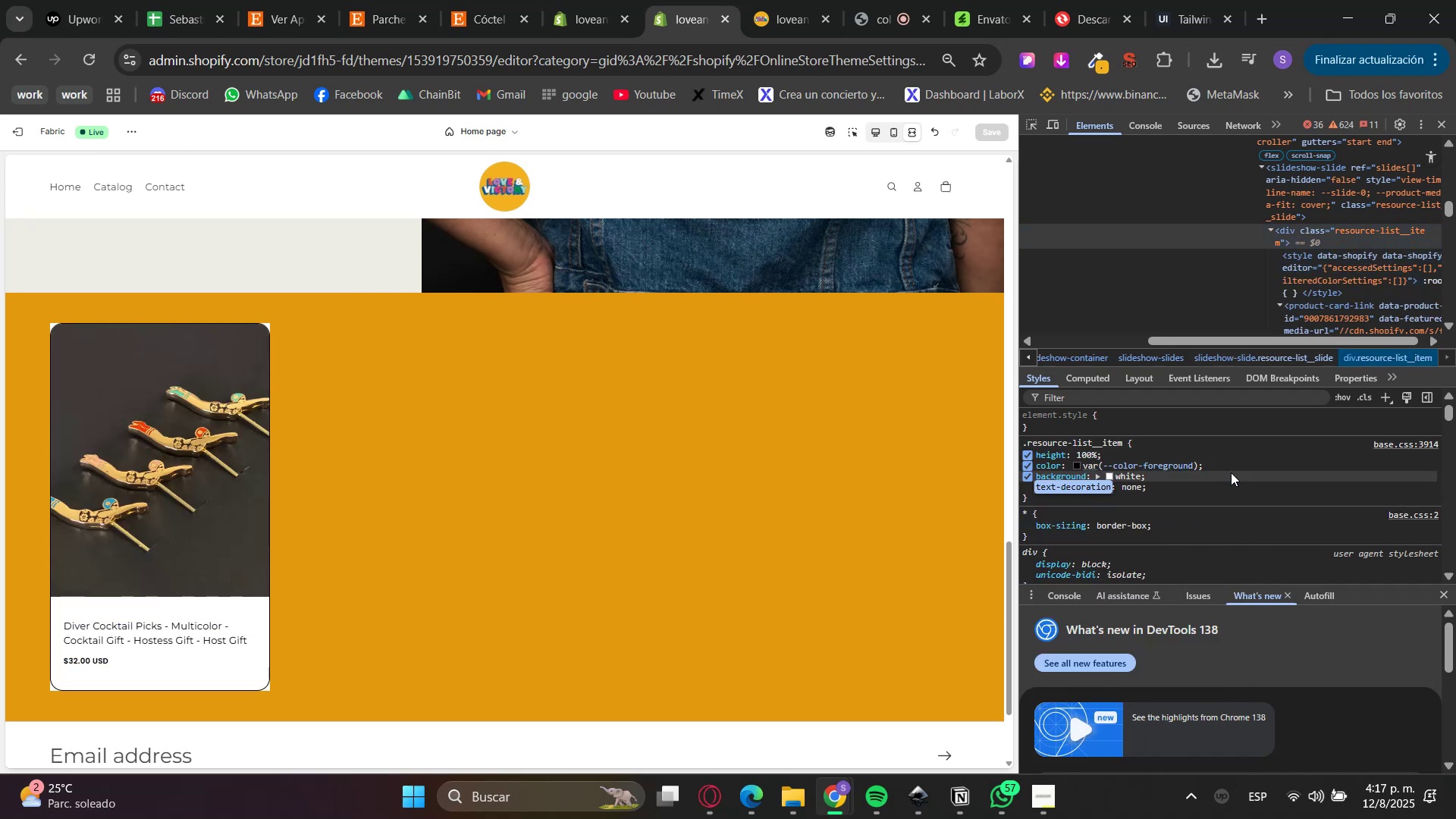 
key(Enter)
 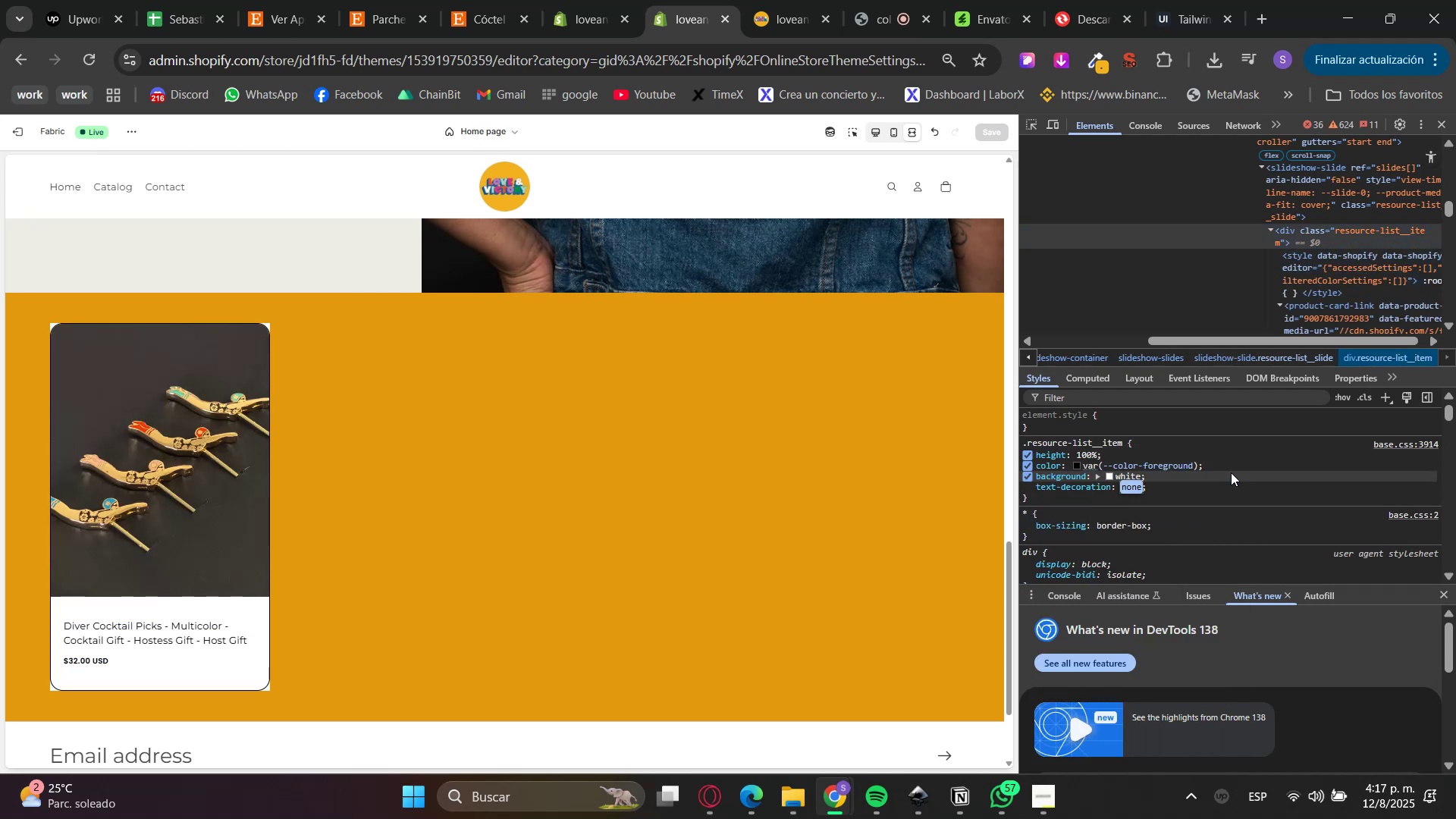 
key(Enter)
 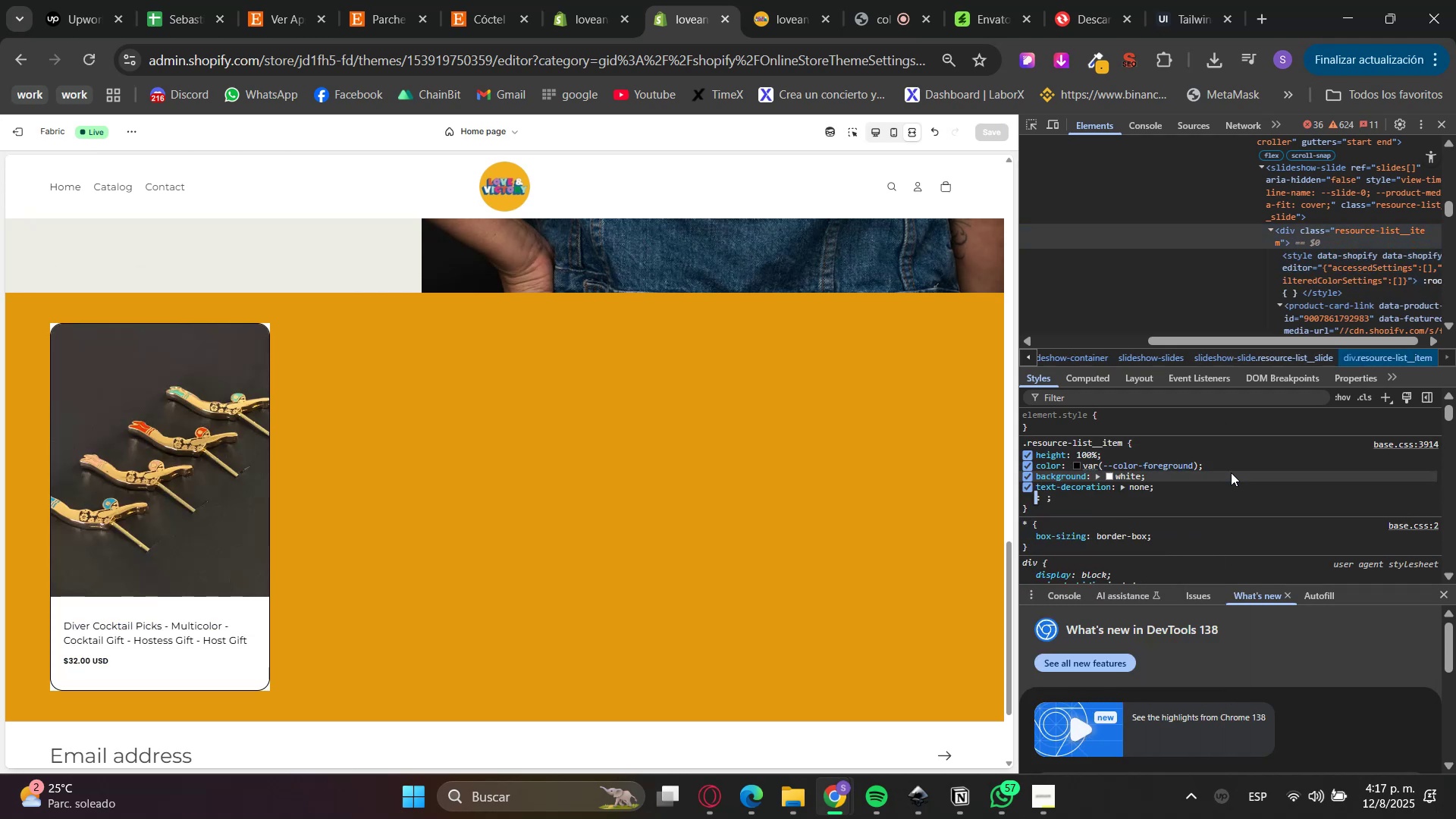 
type(border)
 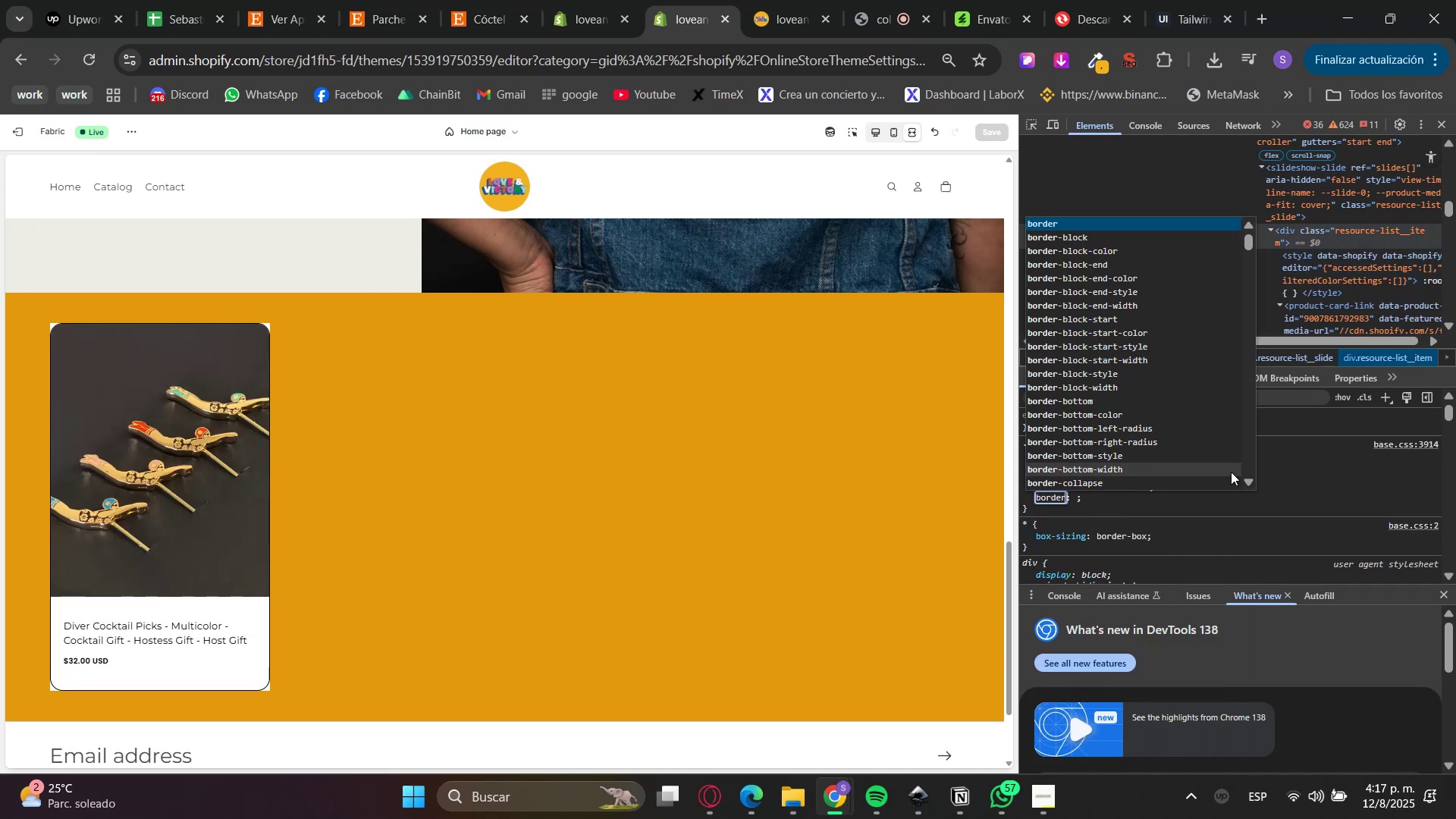 
key(Enter)
 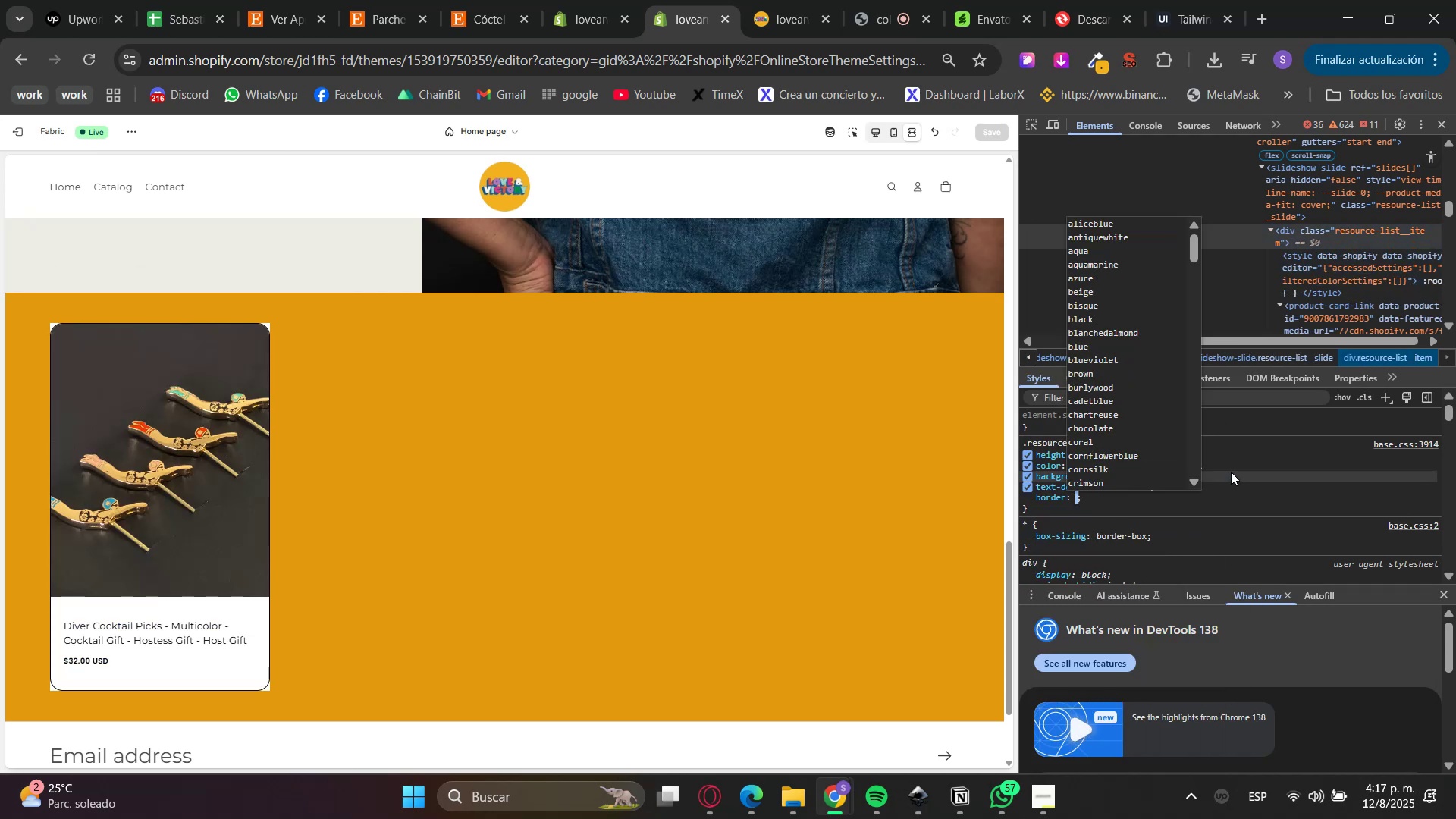 
type(2p)
key(Backspace)
key(Backspace)
key(Backspace)
key(Backspace)
type(borde-)
key(Backspace)
type(r-ra)
 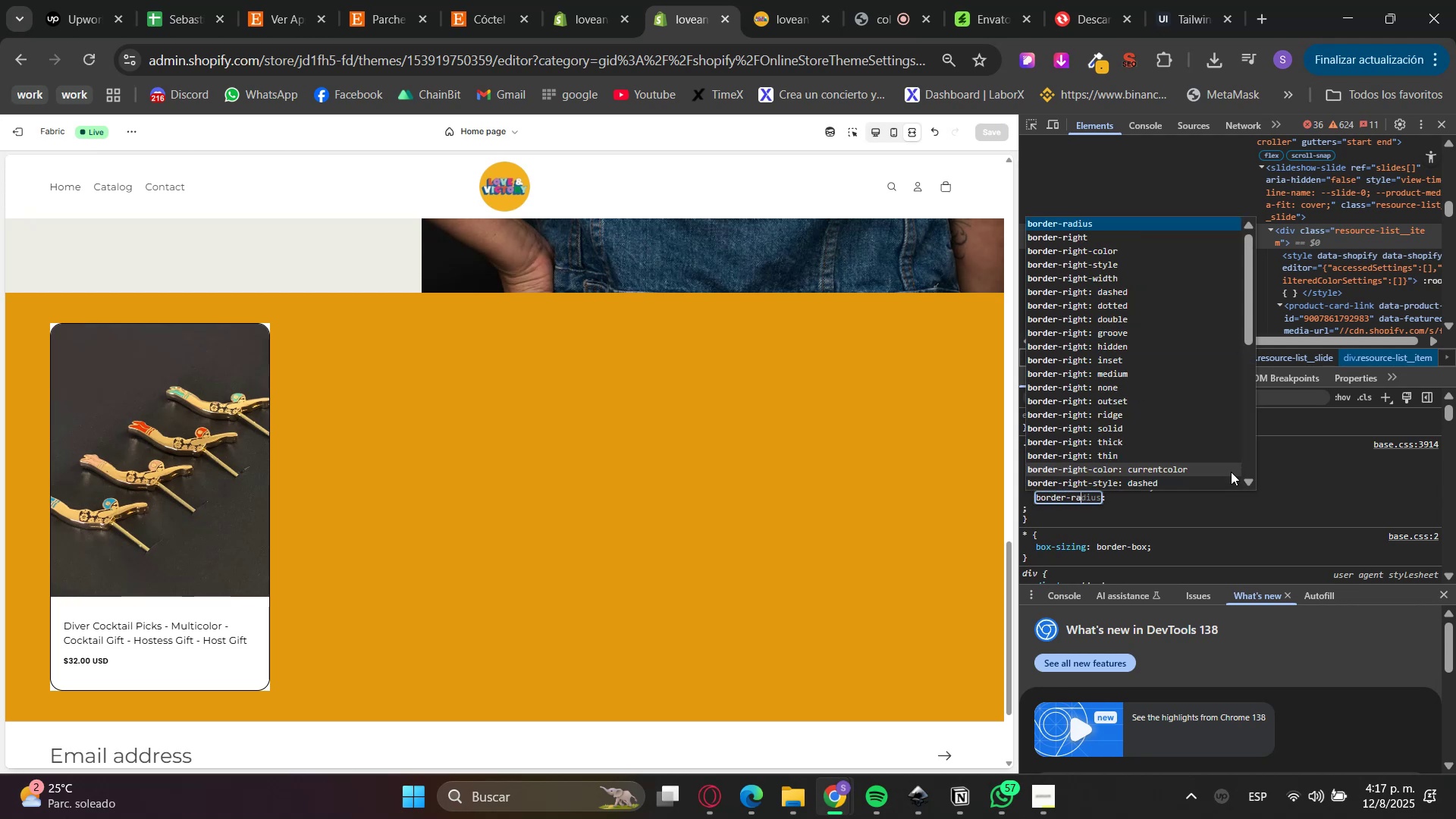 
key(Enter)
 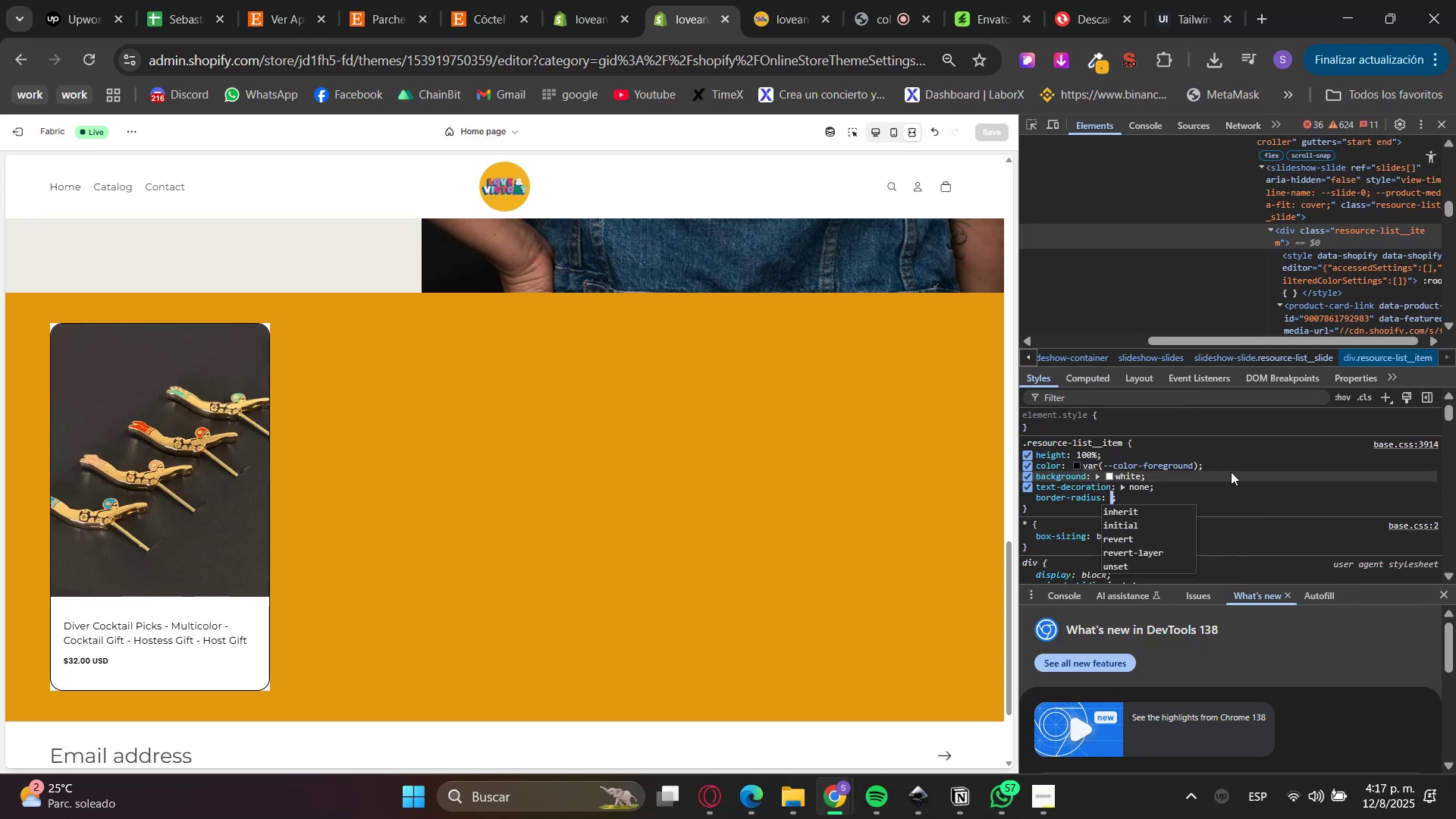 
type(20px)
 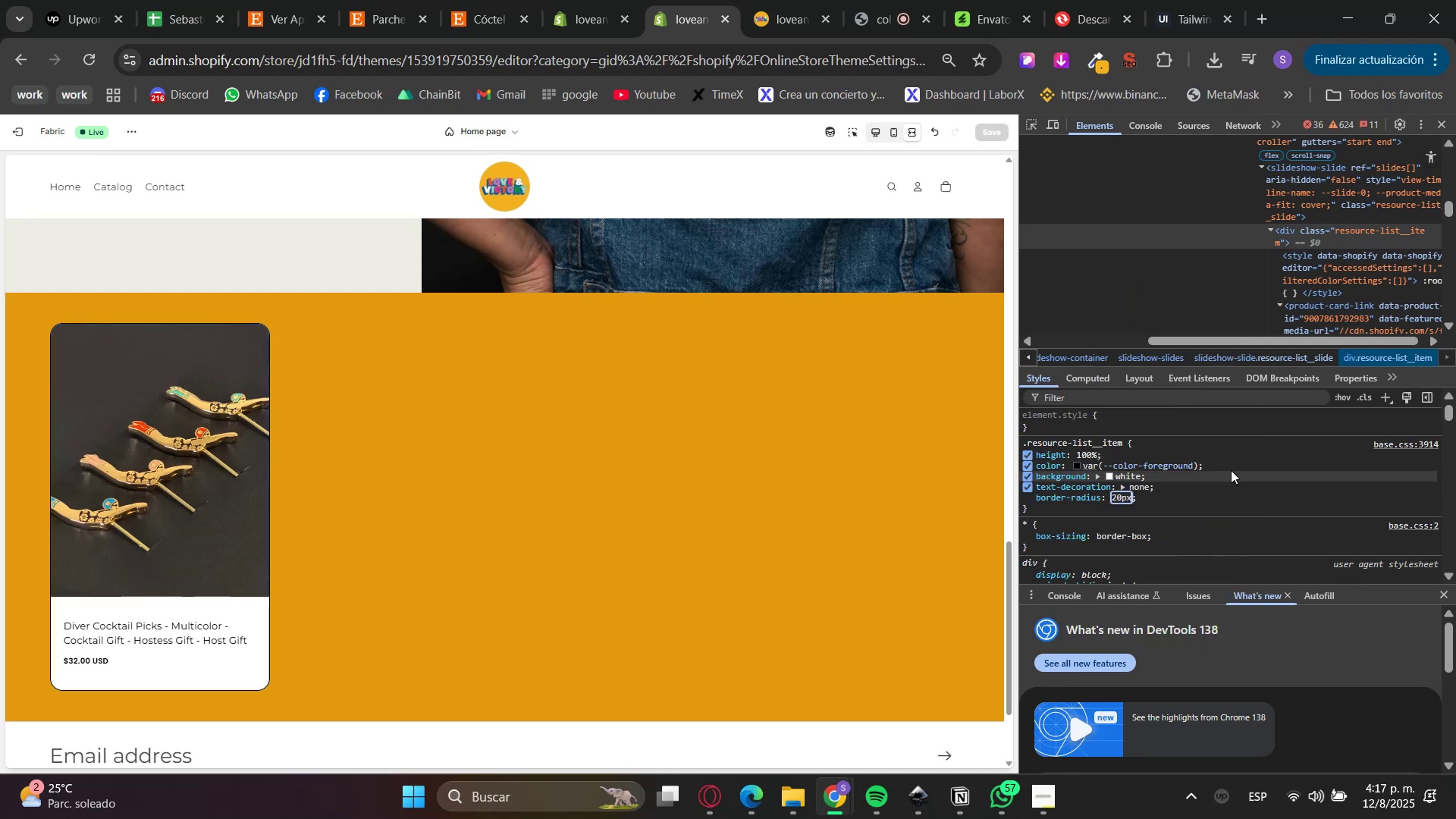 
left_click([1246, 498])
 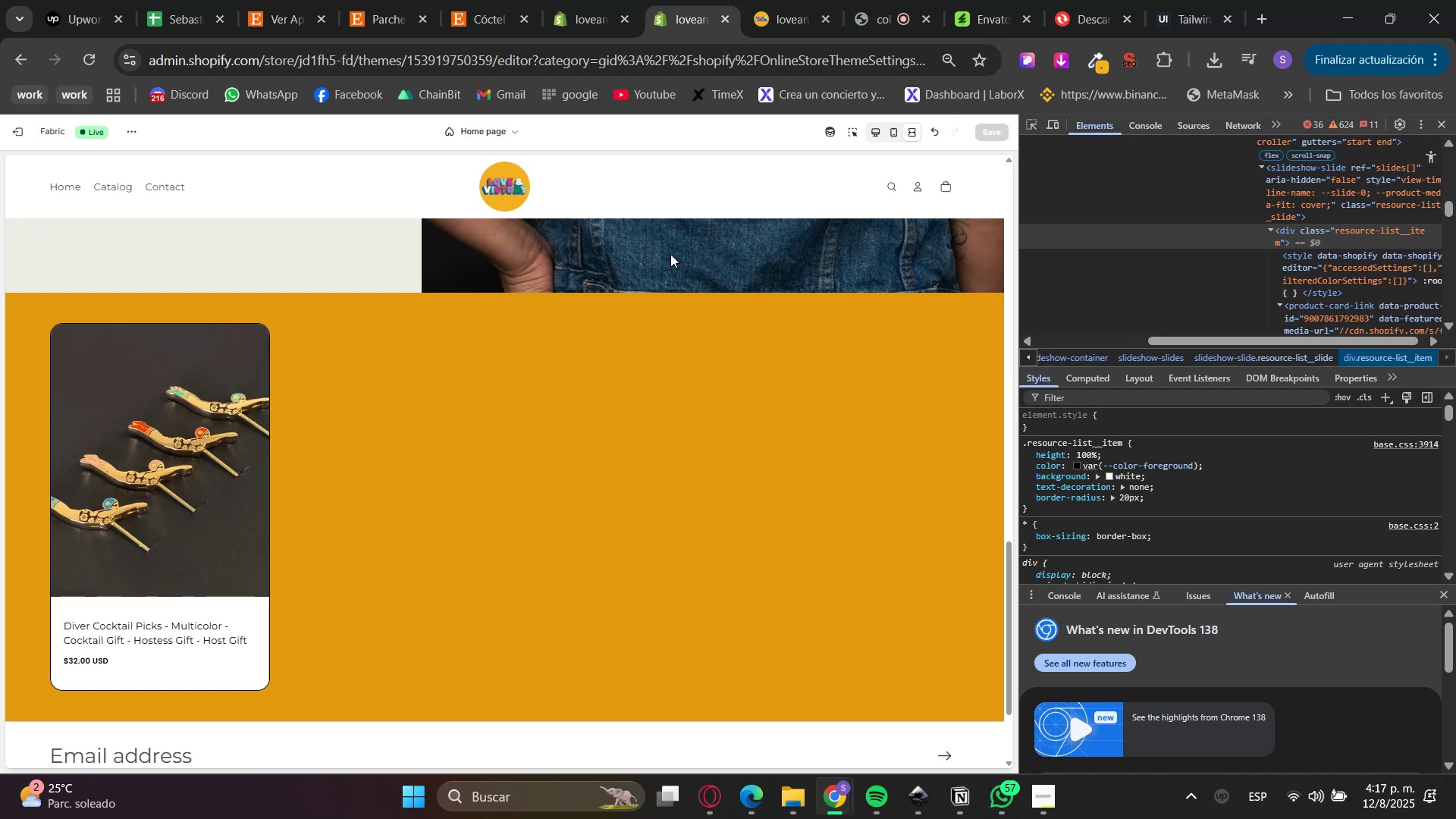 
wait(7.09)
 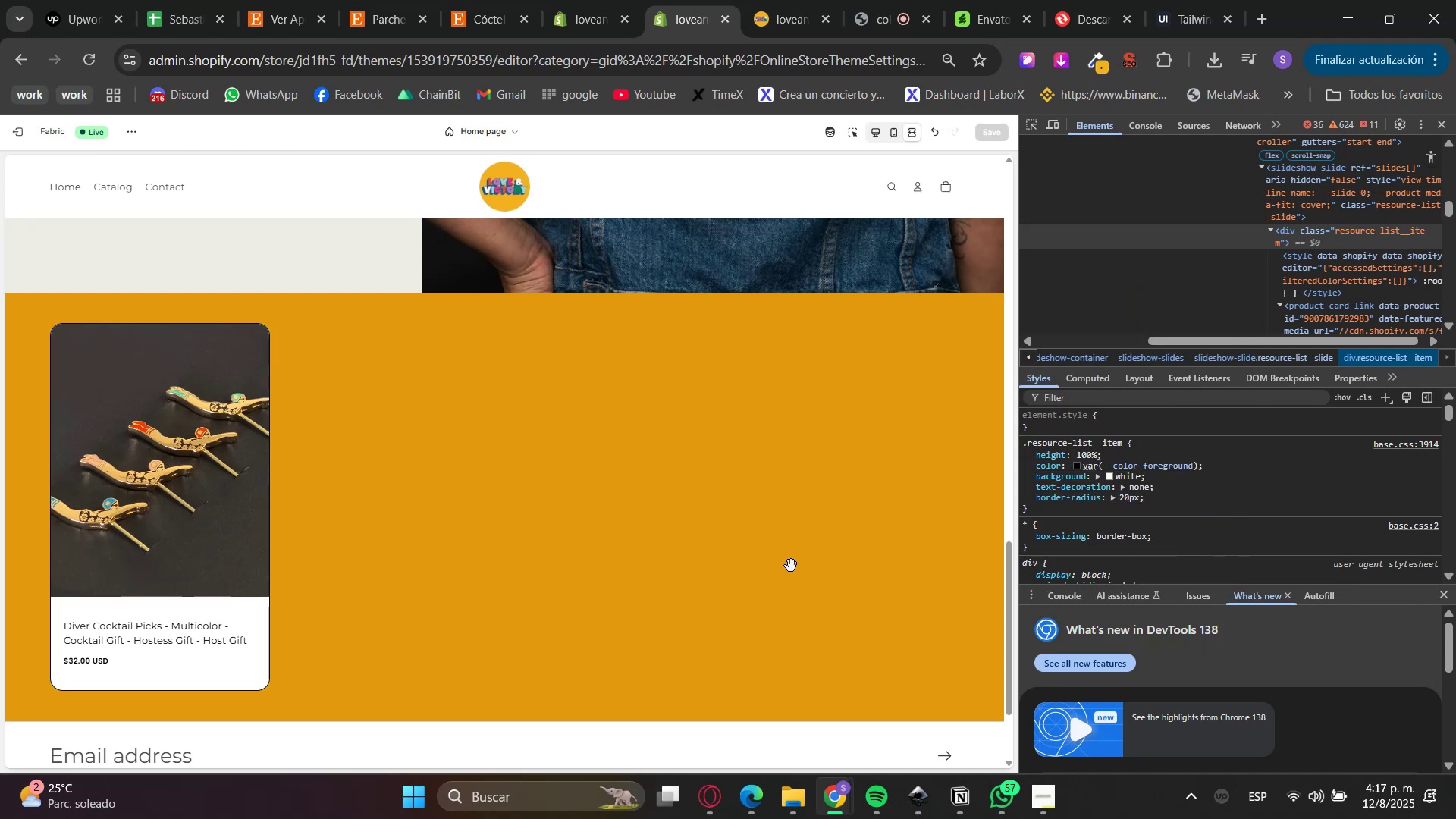 
right_click([201, 572])
 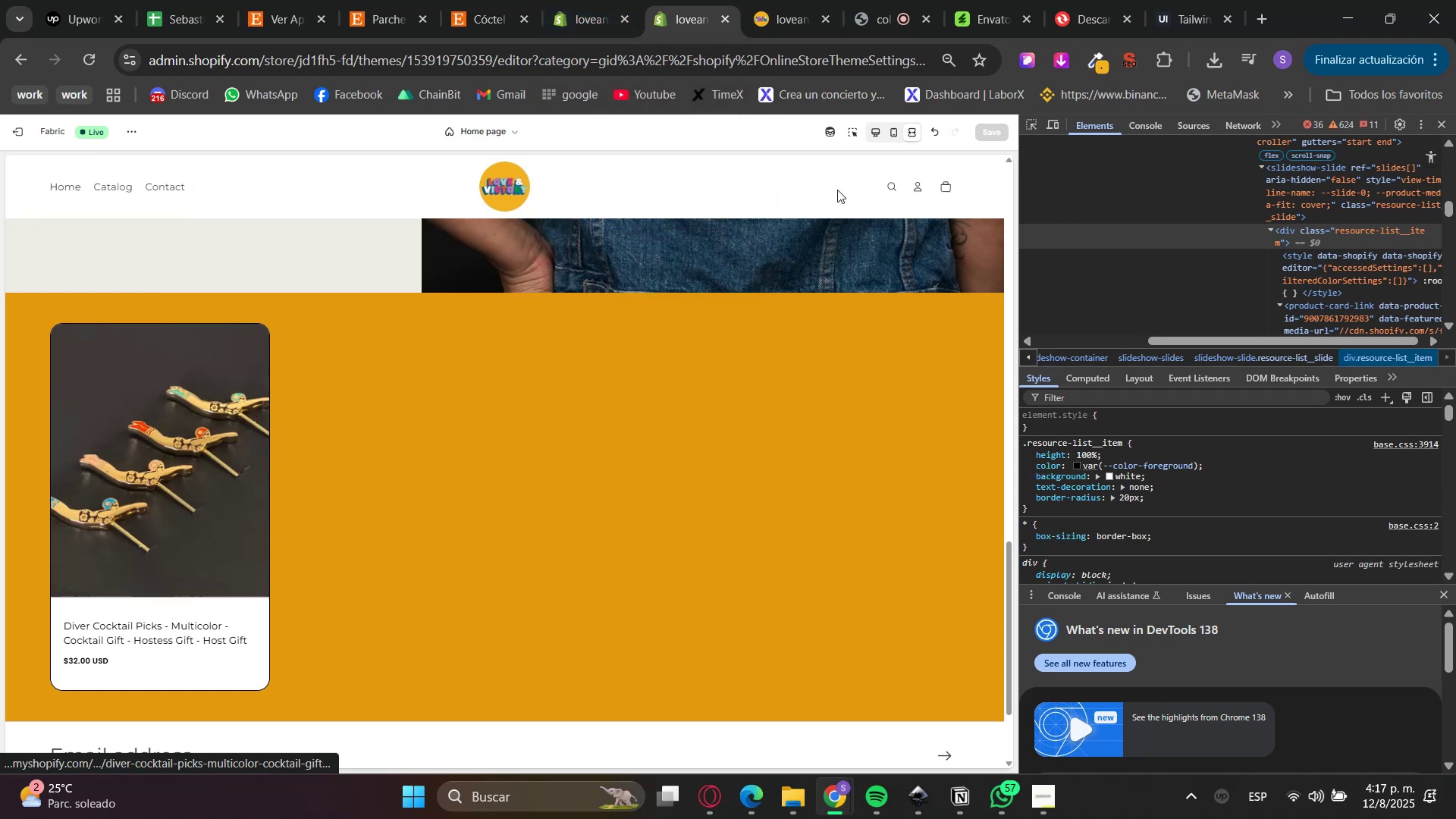 
left_click([857, 127])
 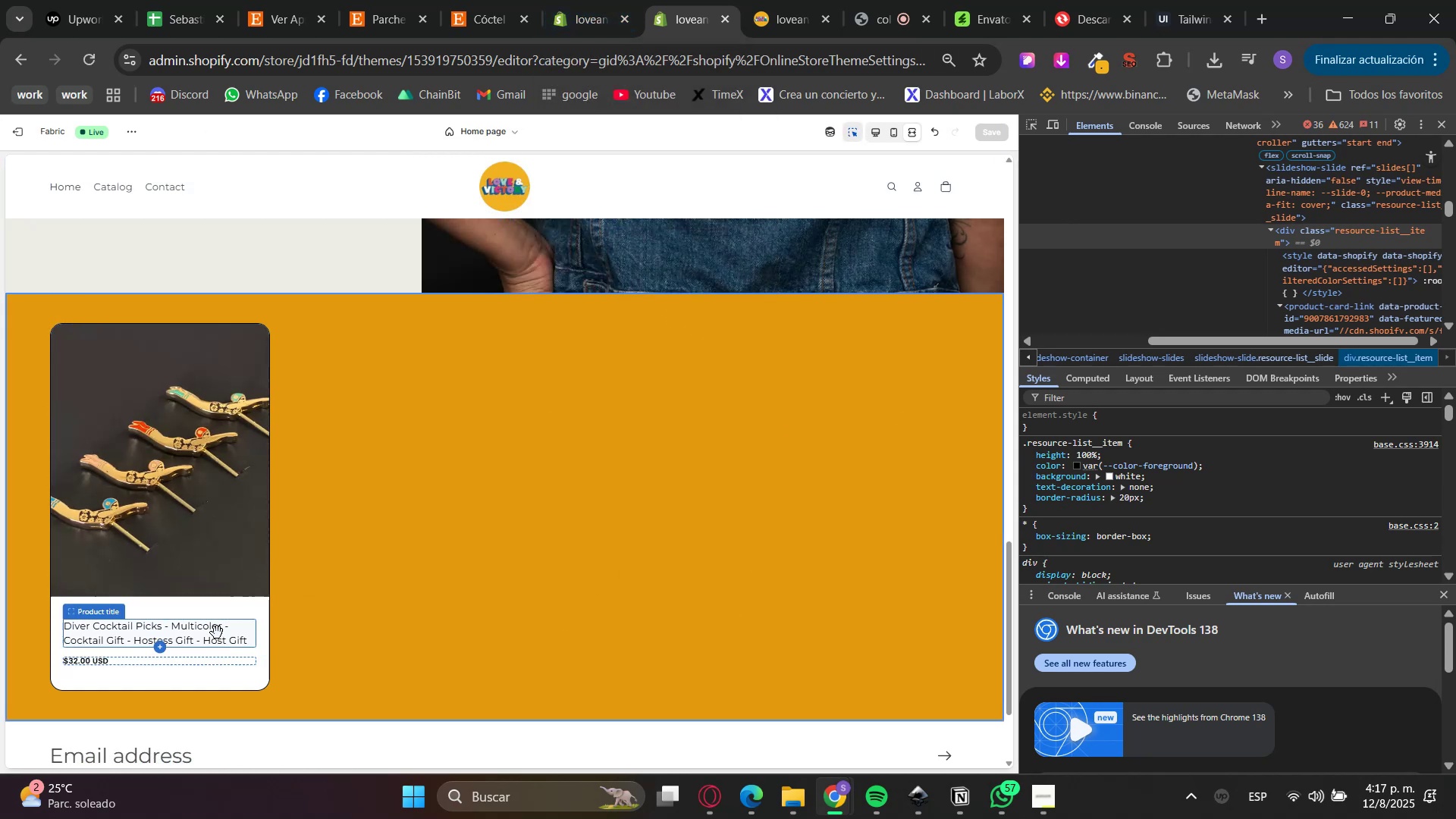 
right_click([237, 610])
 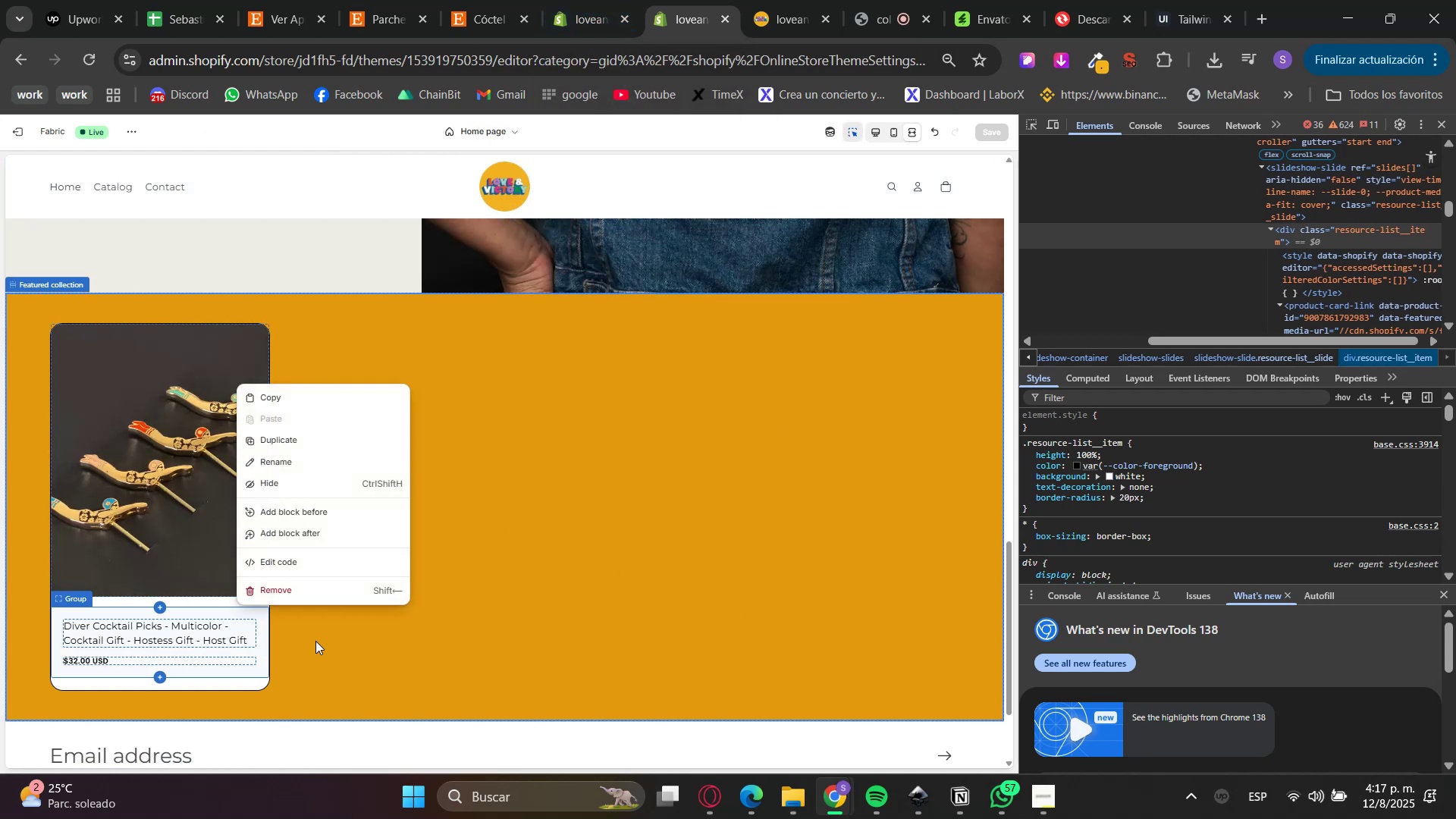 
left_click([303, 560])
 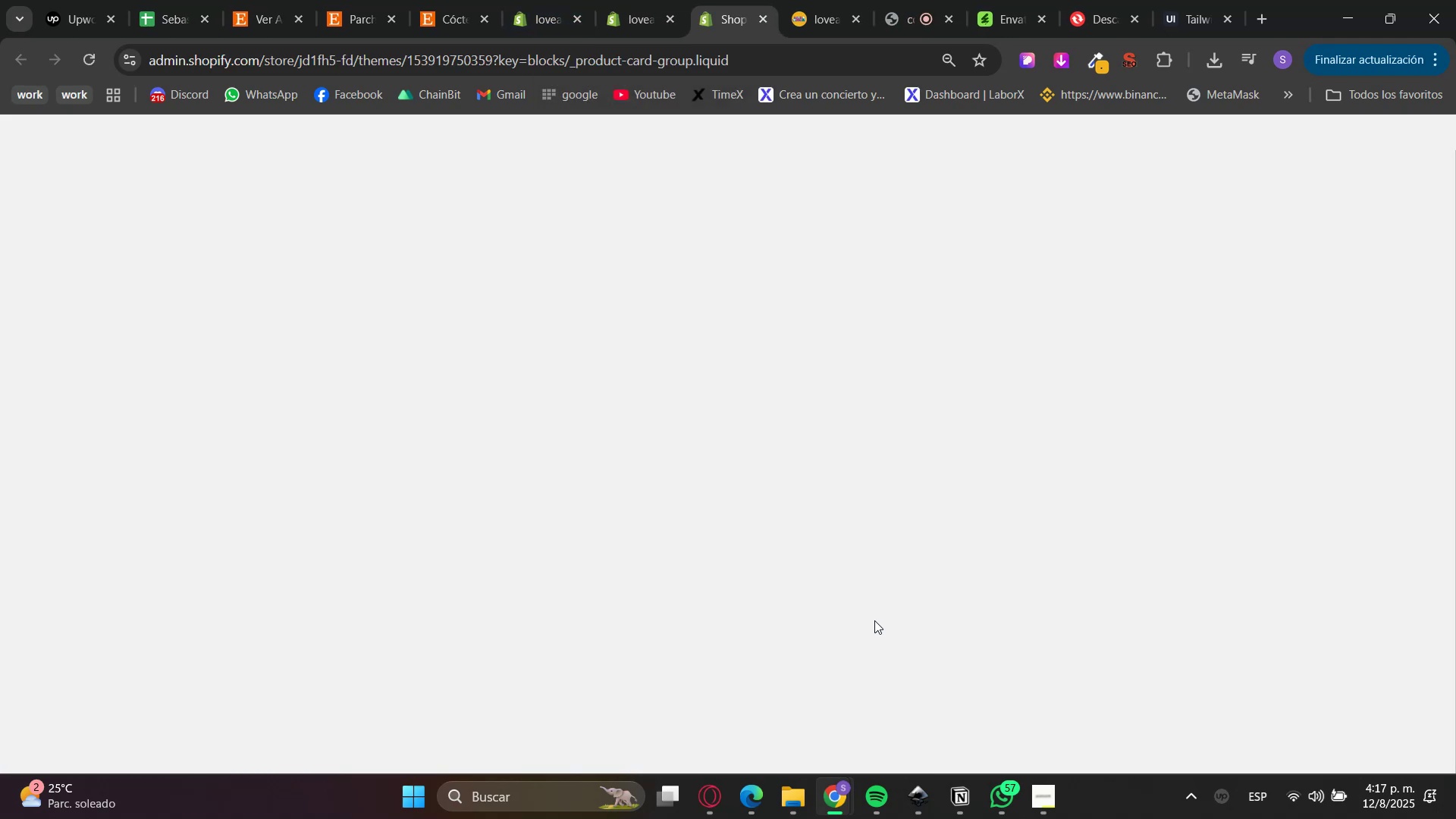 
key(MediaTrackNext)
 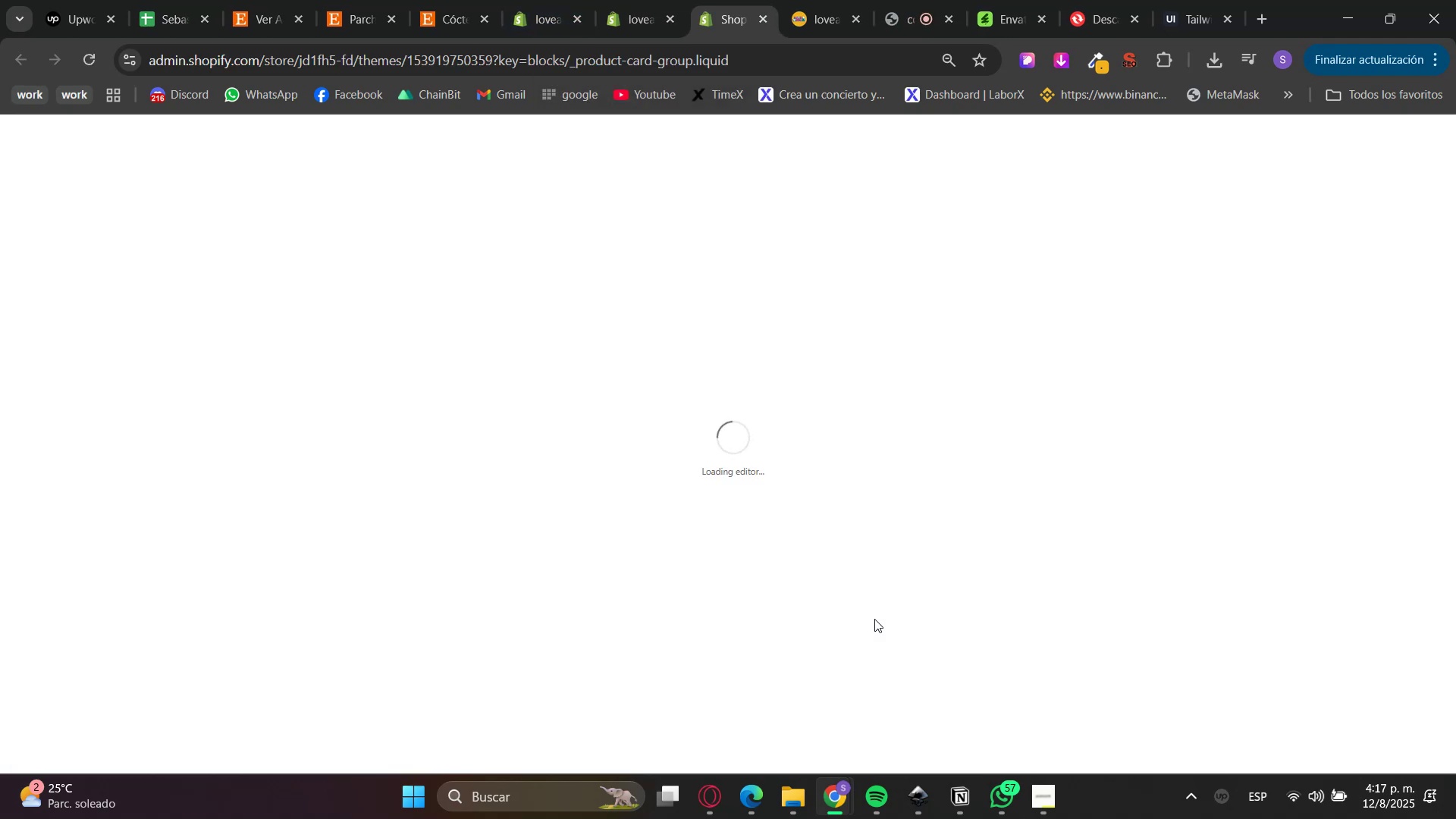 
left_click([629, 0])
 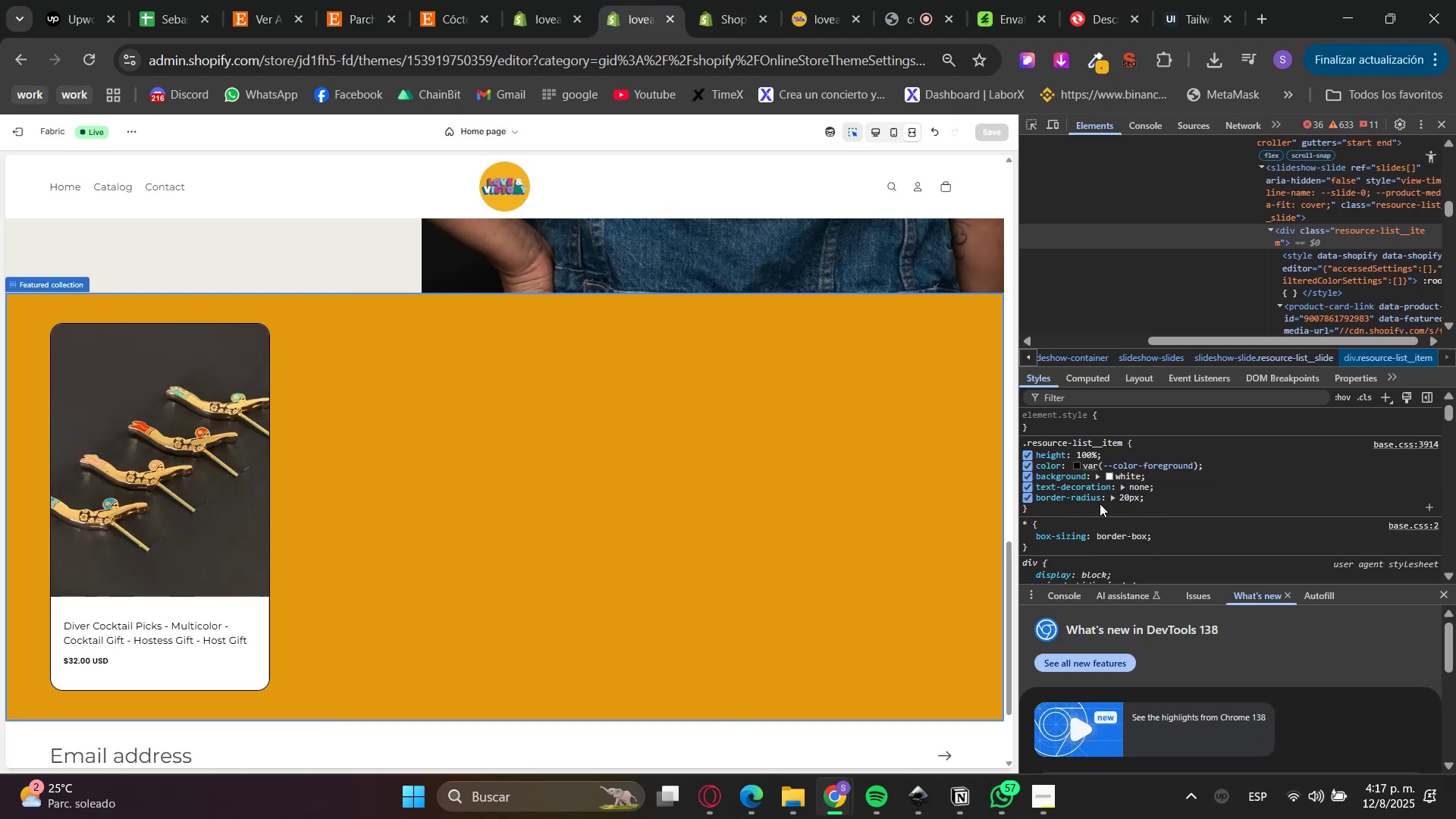 
mouse_move([722, 0])
 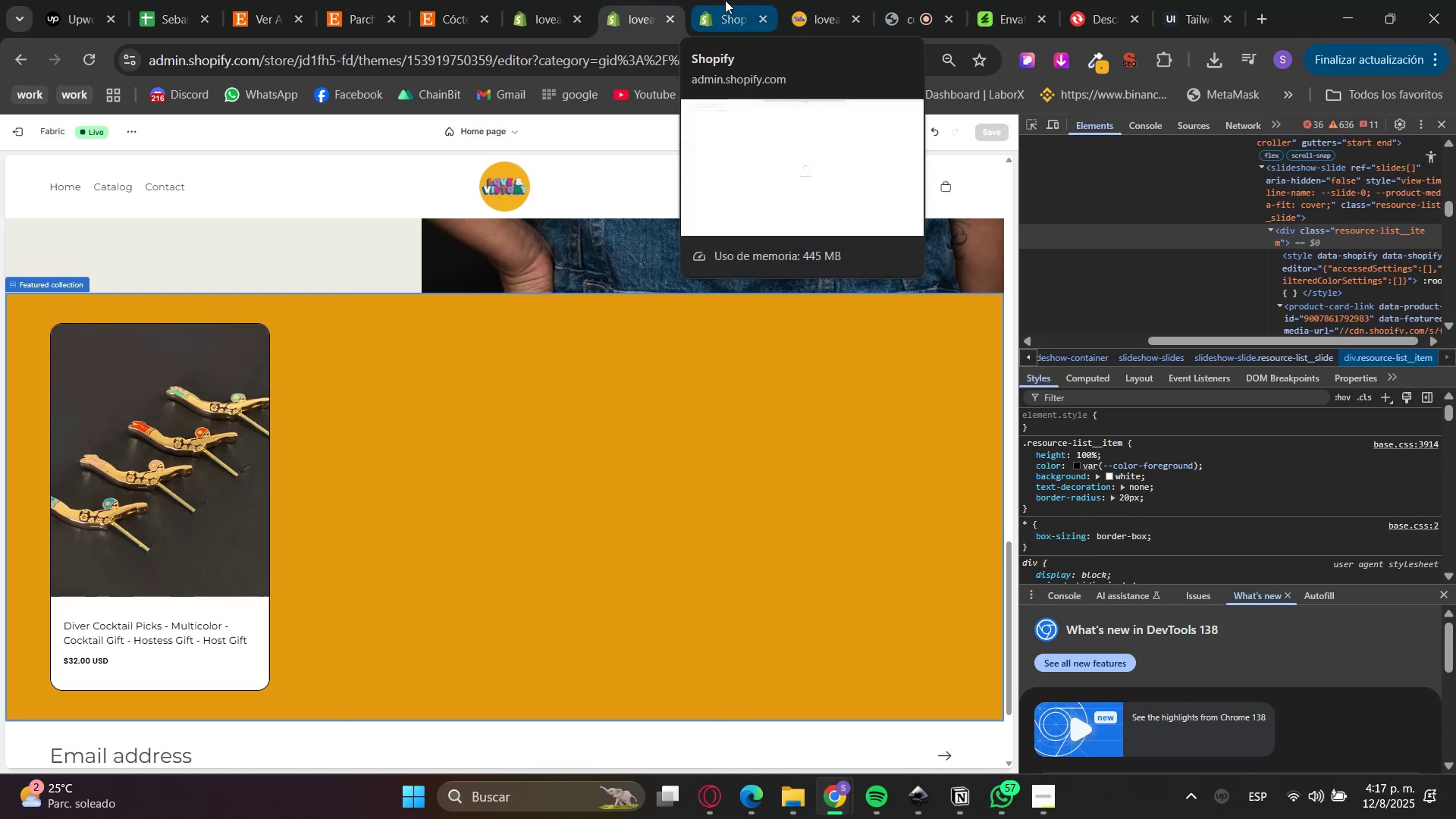 
key(MediaTrackNext)
 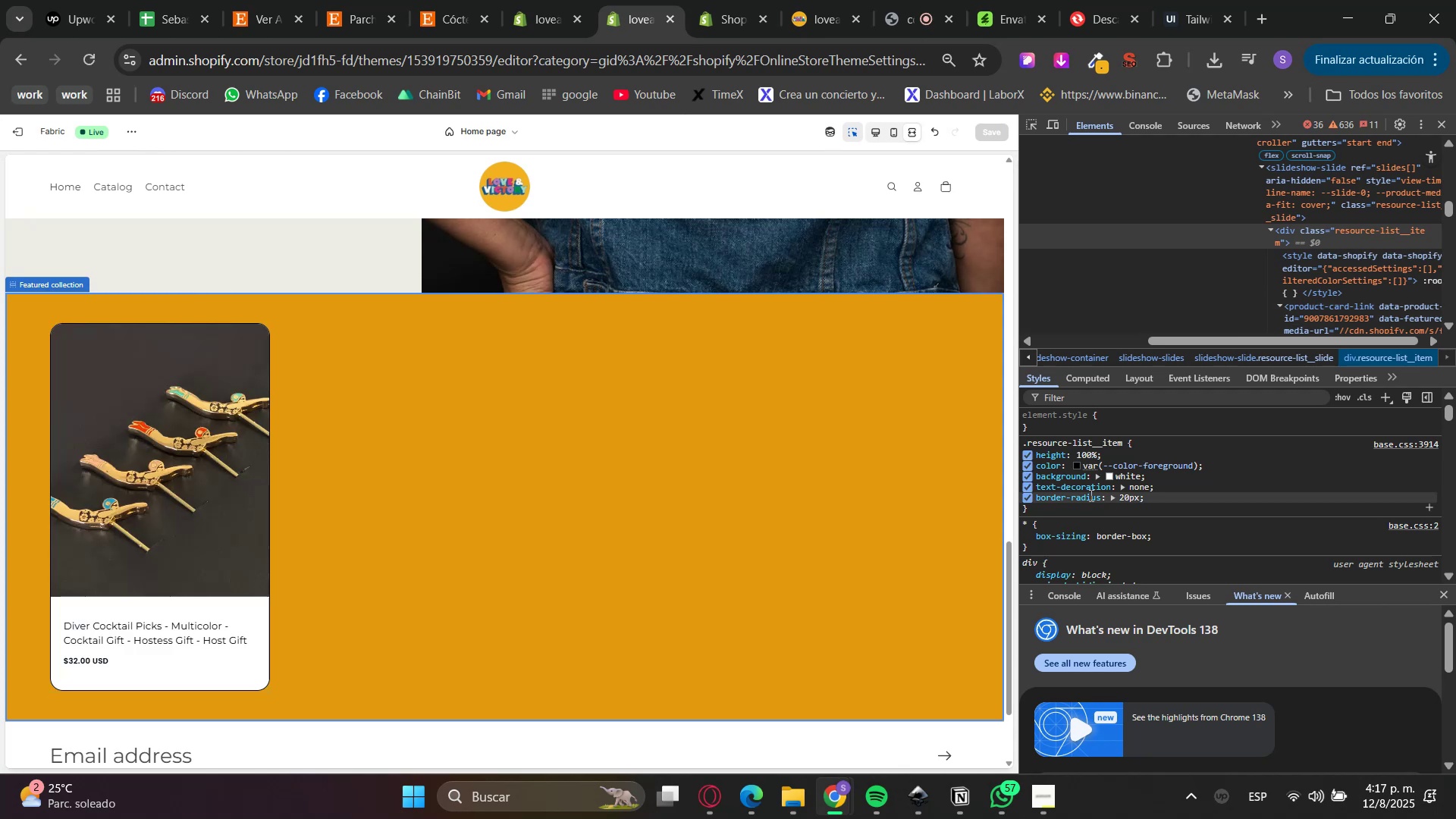 
left_click_drag(start_coordinate=[1048, 511], to_coordinate=[1024, 441])
 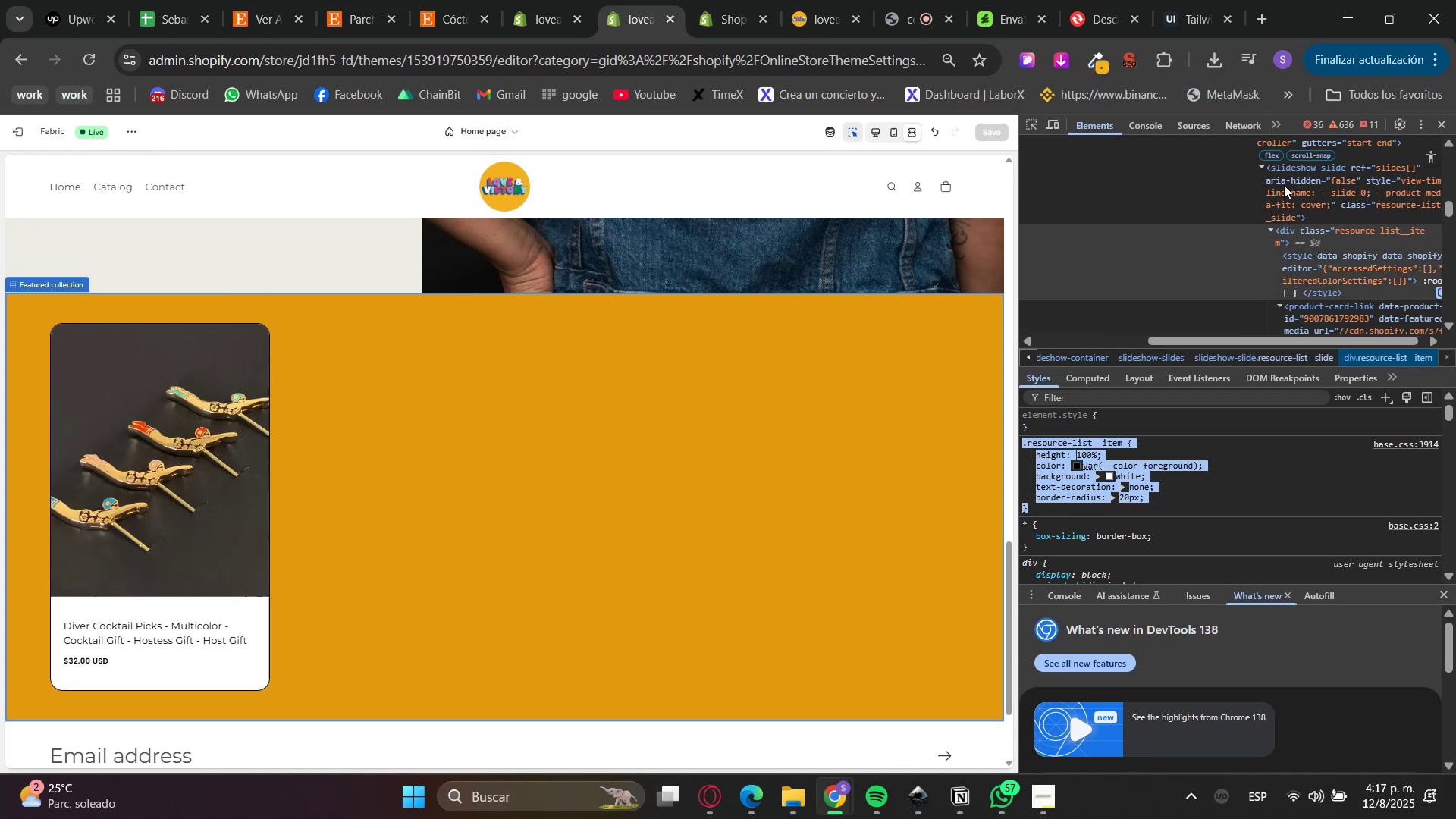 
key(Control+C)
 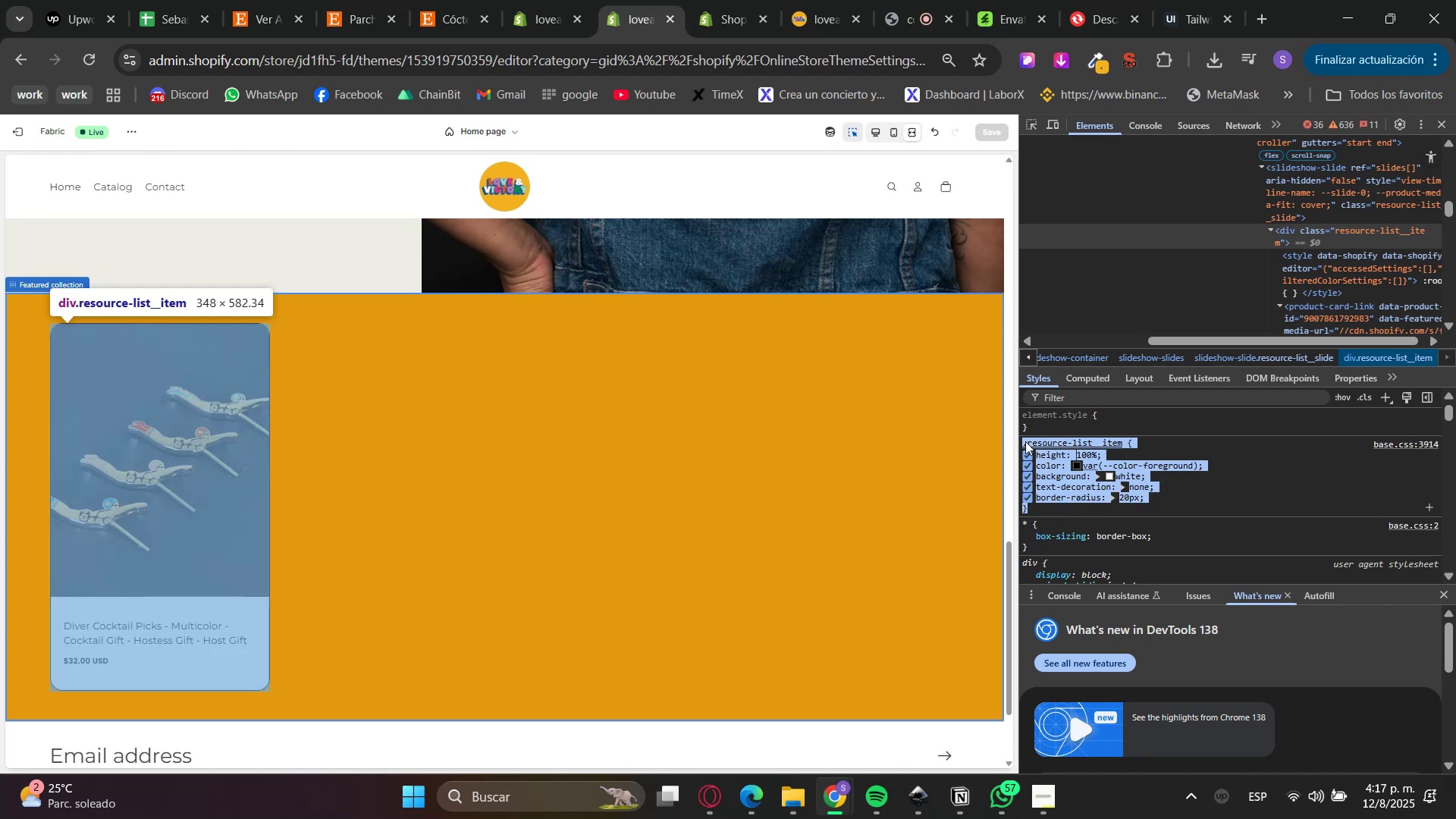 
key(Control+C)
 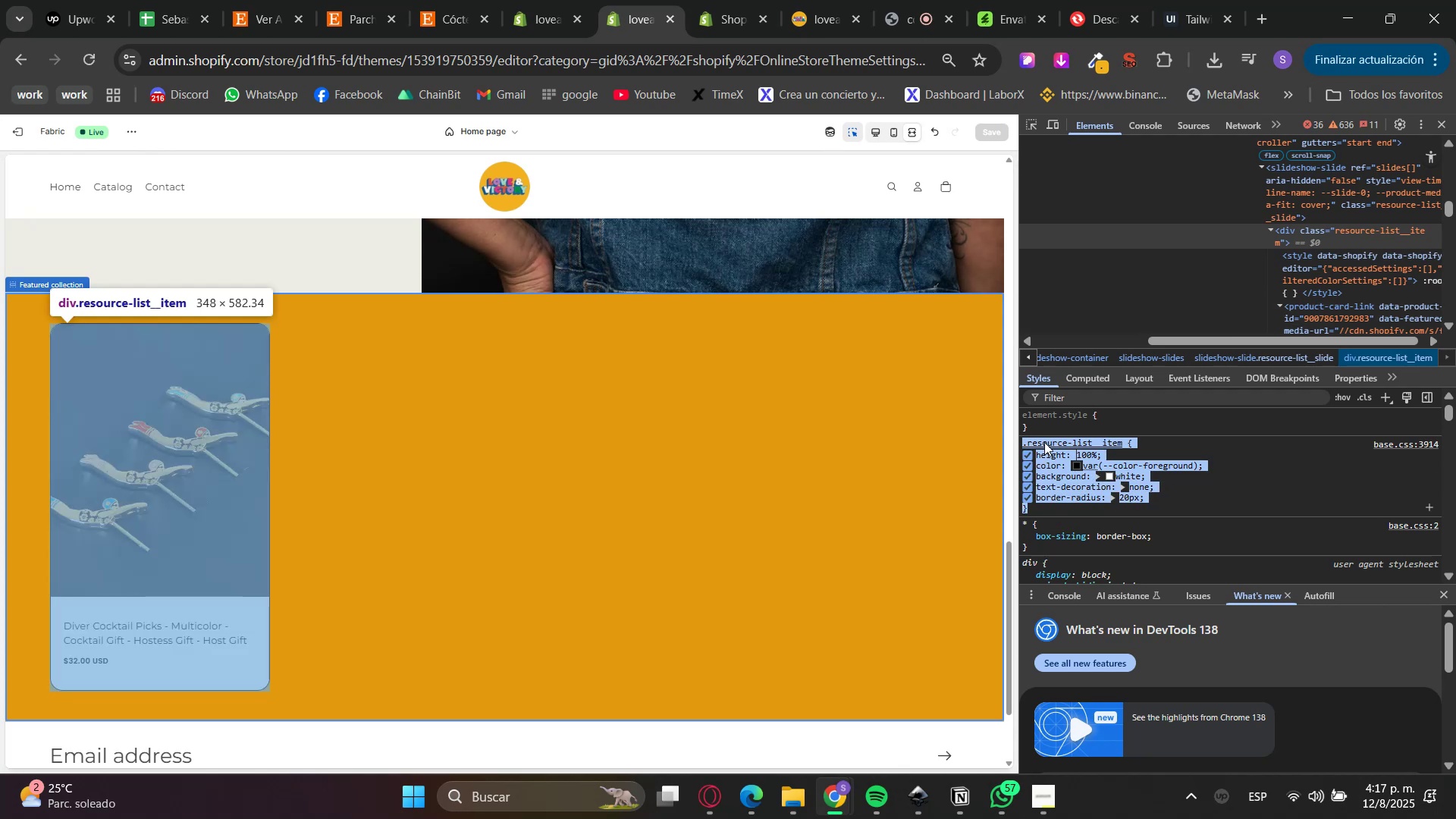 
key(Control+C)
 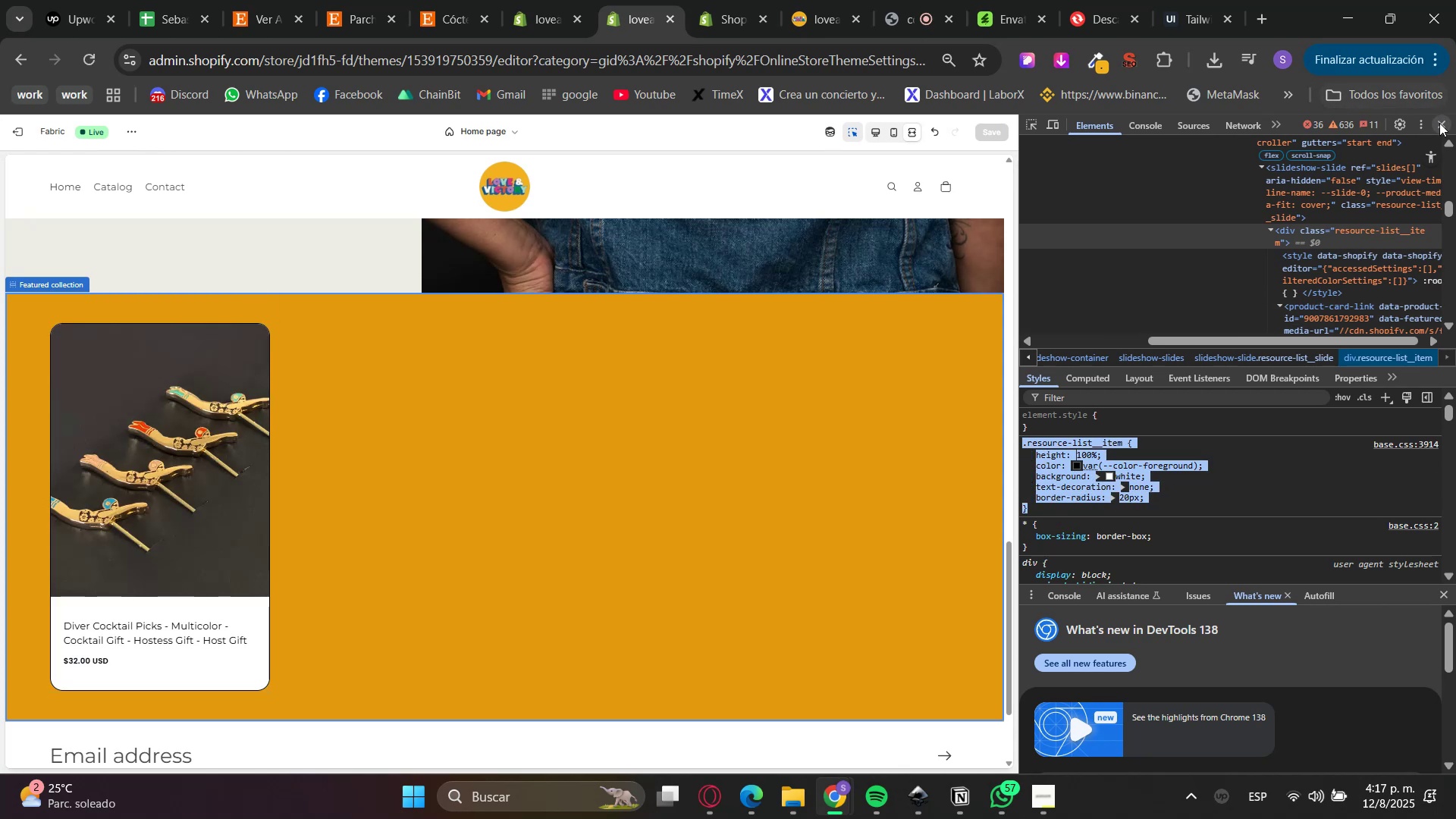 
left_click([1439, 123])
 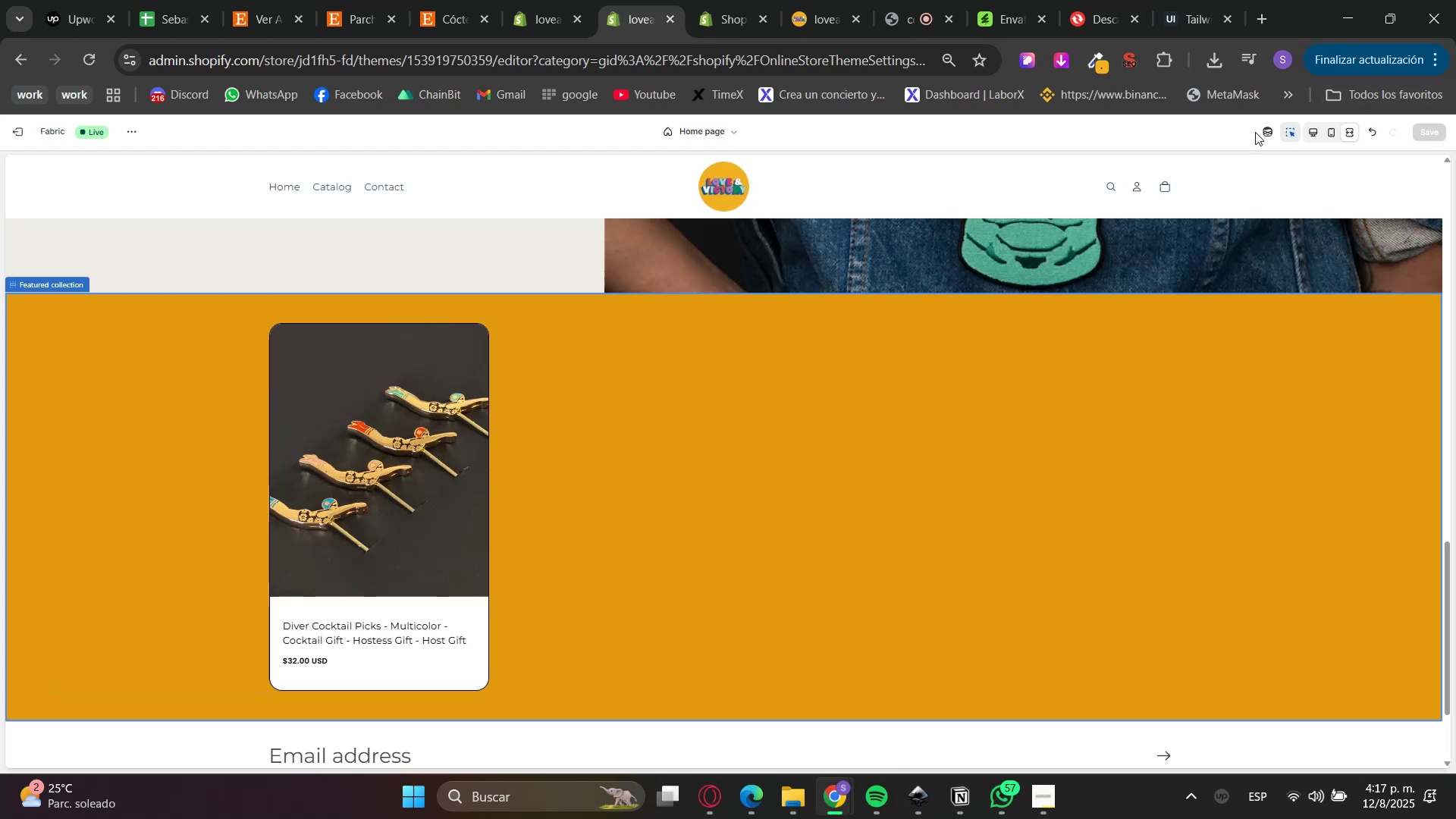 
left_click([1316, 133])
 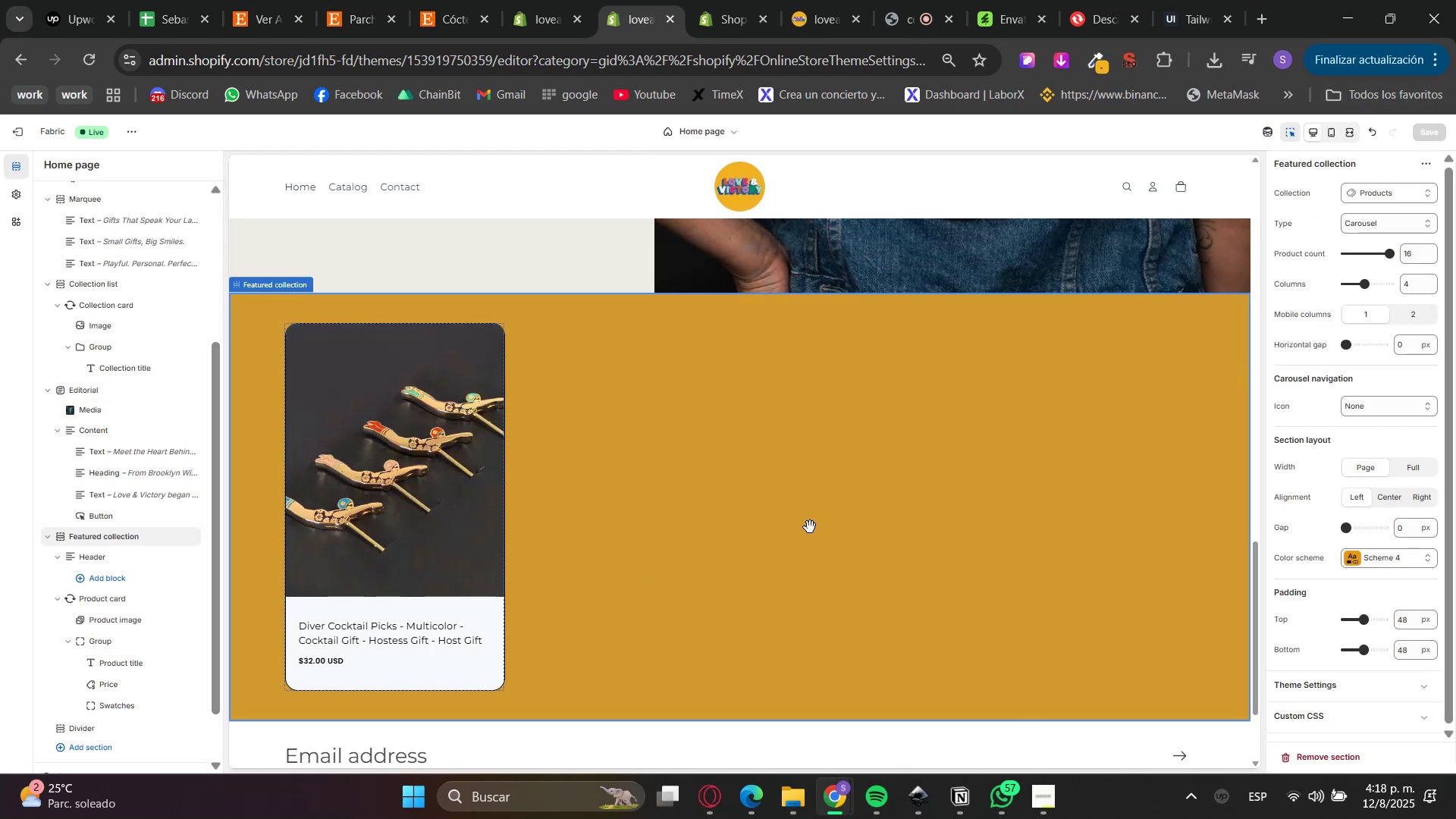 
left_click([867, 420])
 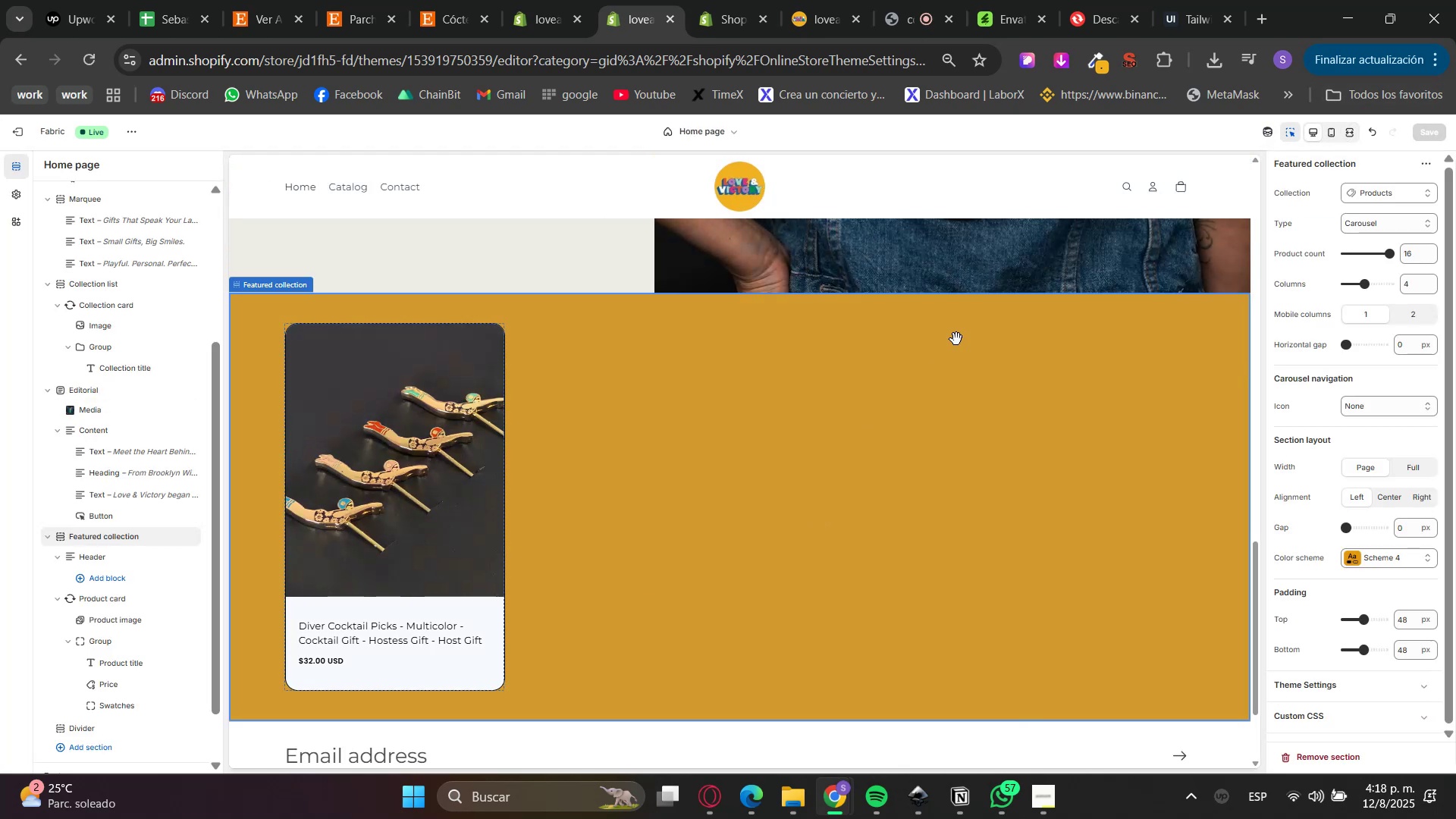 
left_click([1006, 309])
 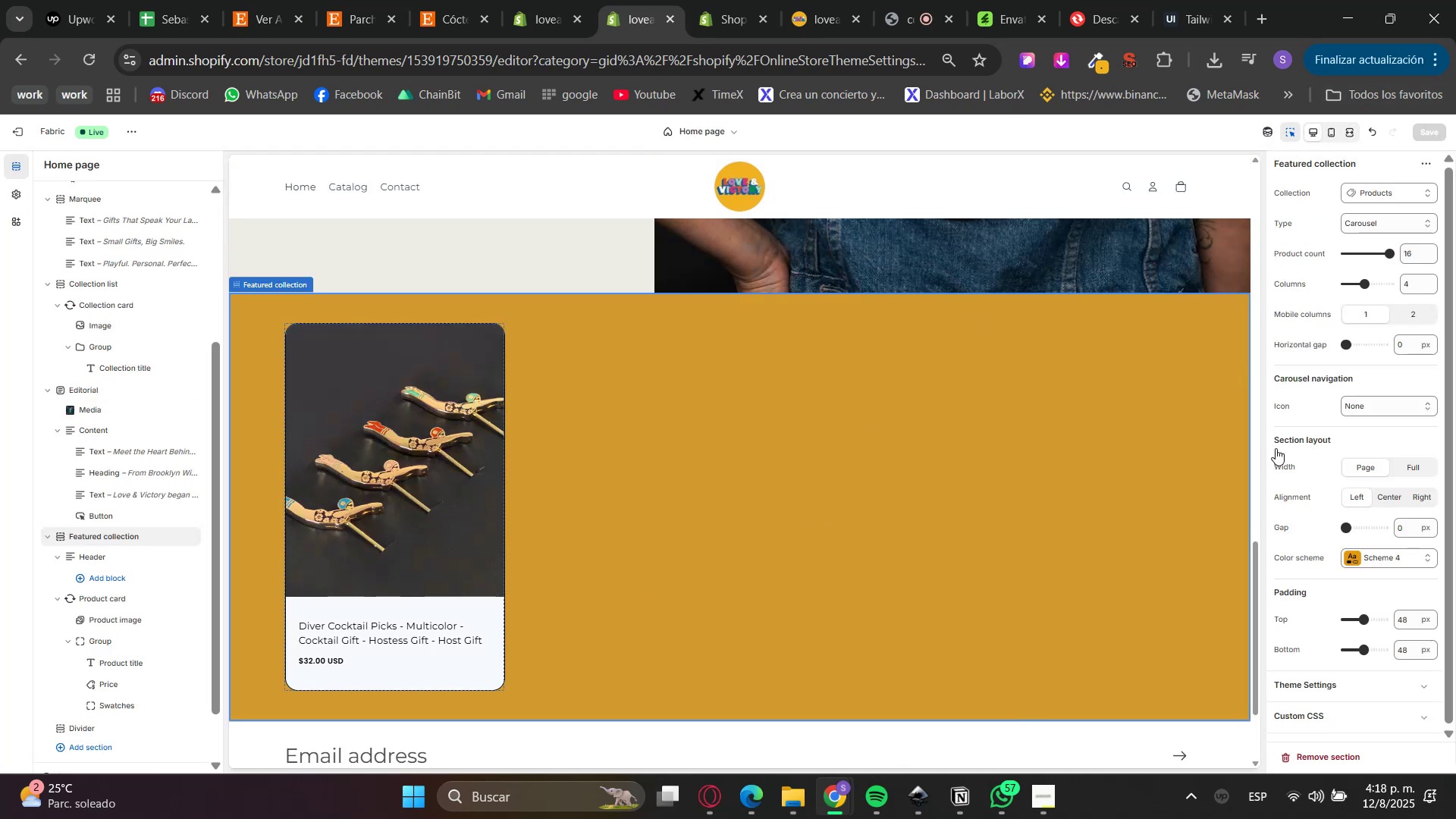 
scroll: coordinate [1388, 613], scroll_direction: down, amount: 7.0
 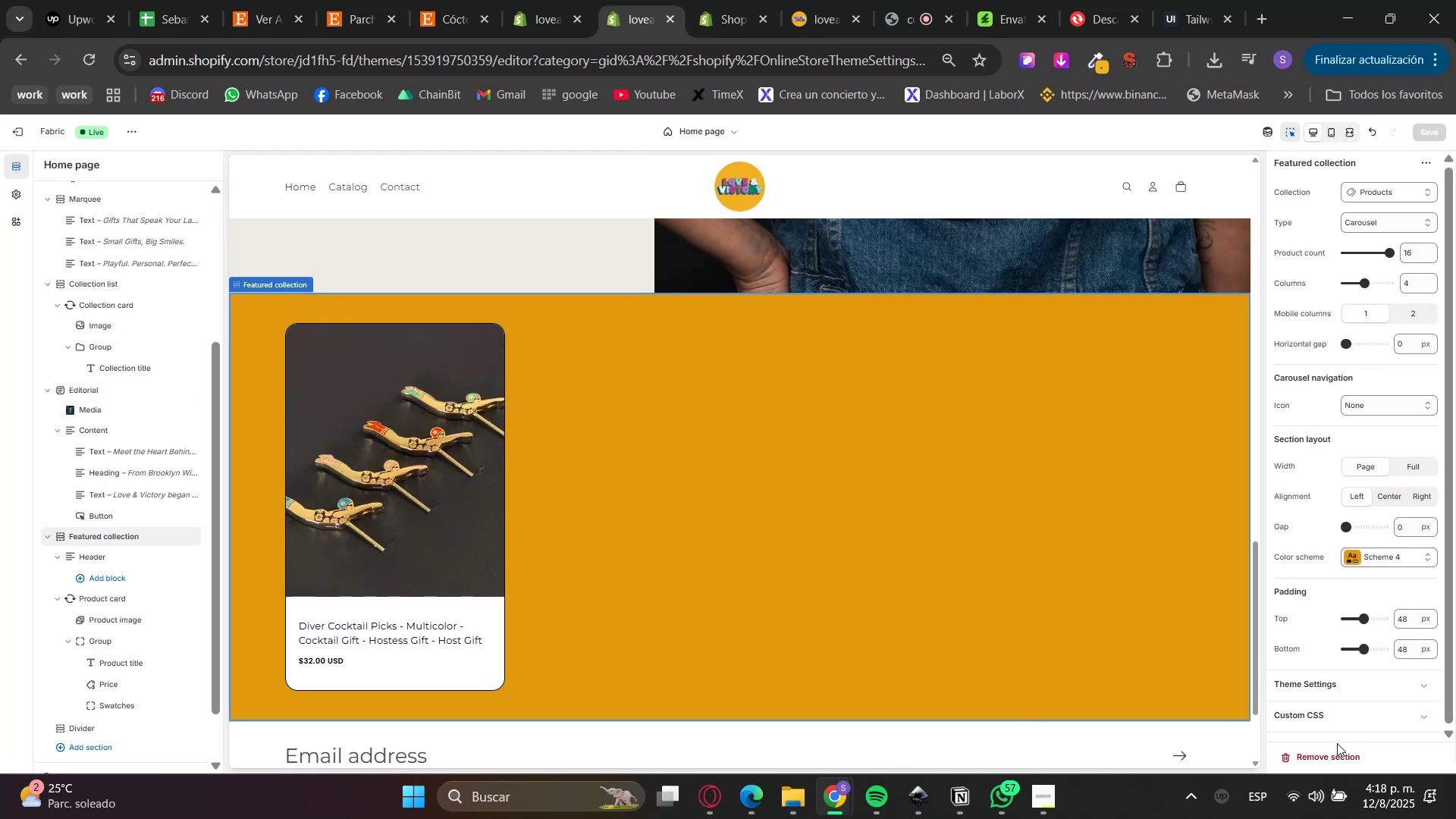 
left_click([1310, 714])
 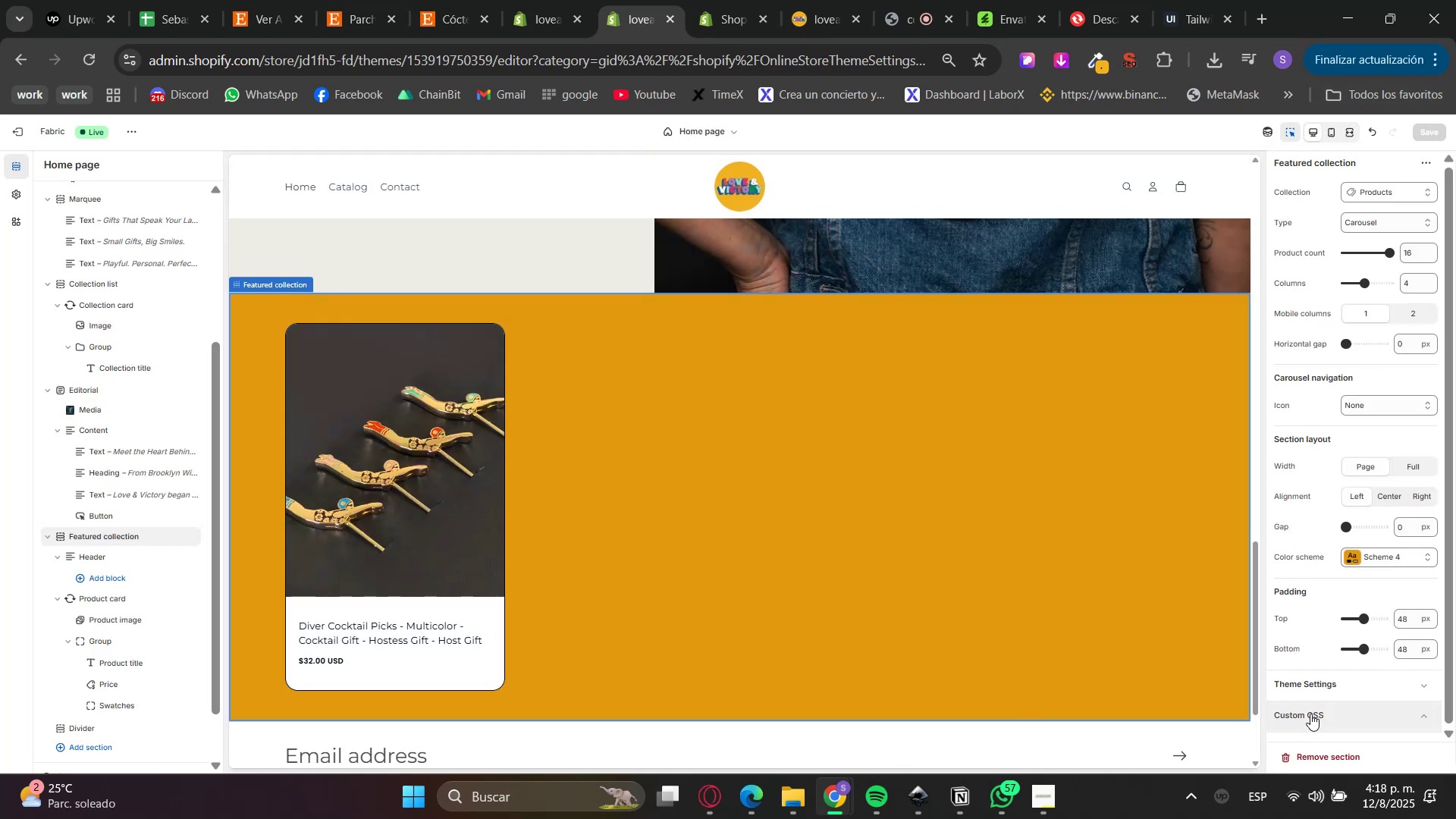 
scroll: coordinate [1357, 631], scroll_direction: down, amount: 8.0
 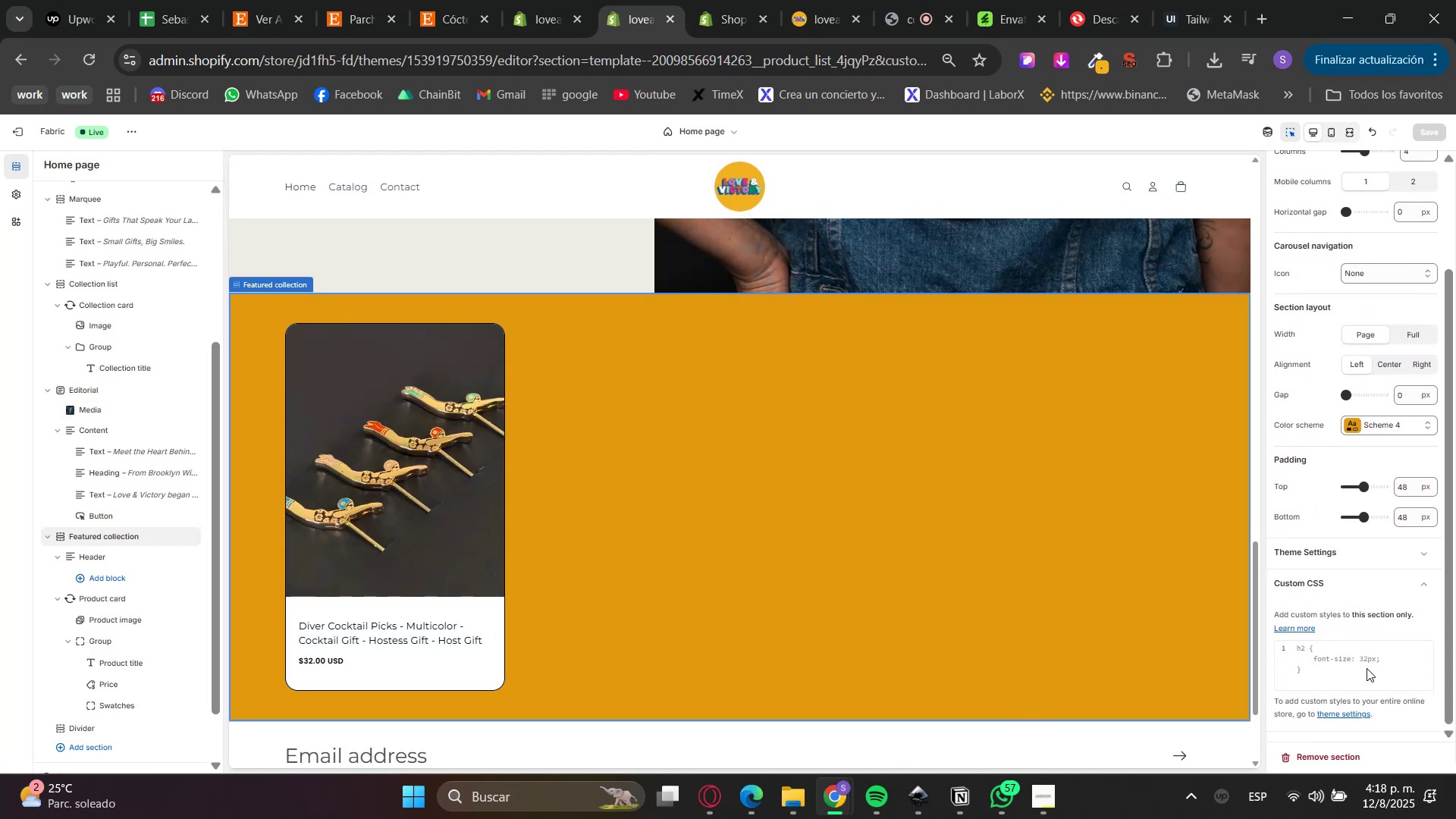 
left_click([1359, 672])
 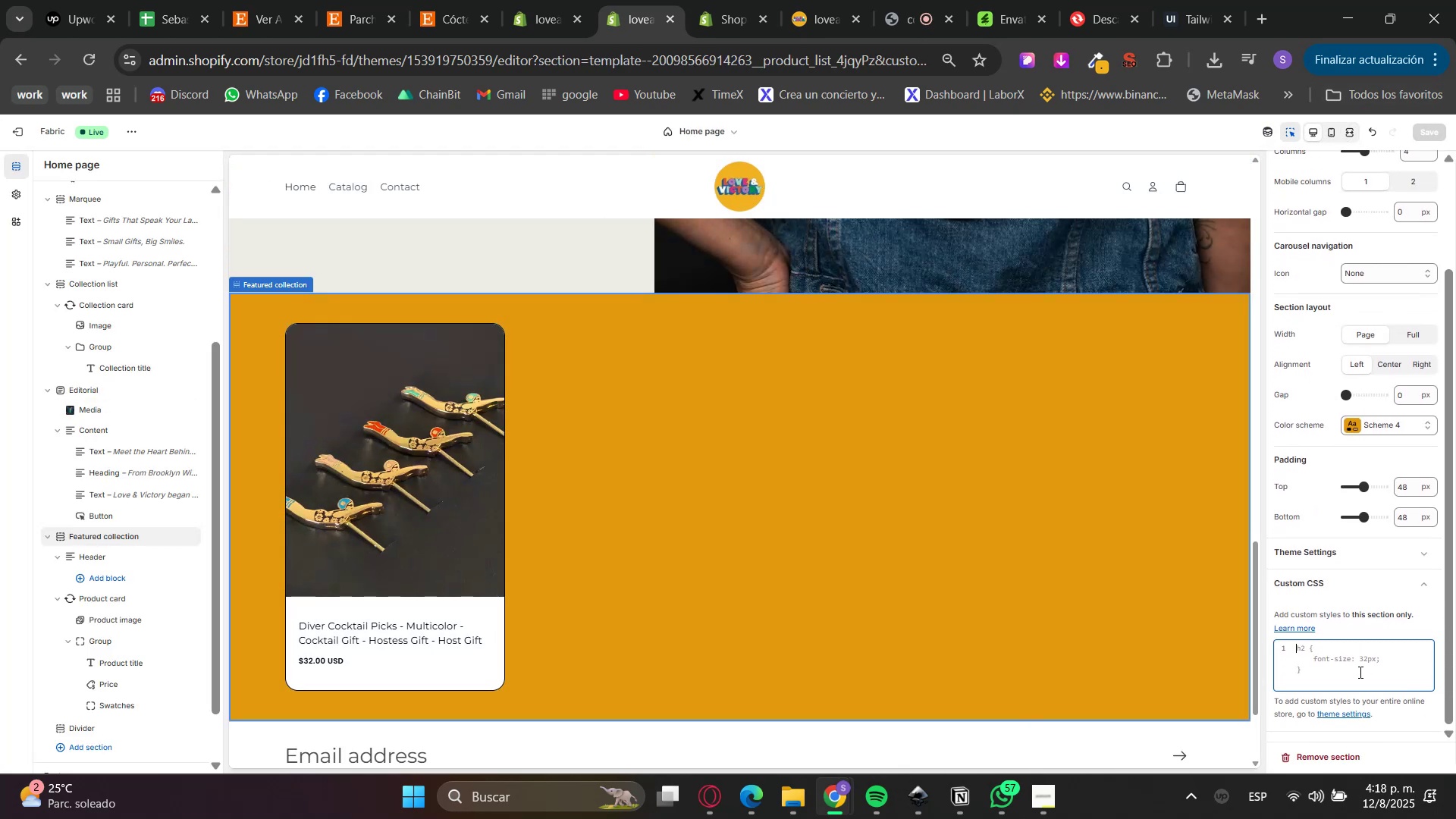 
key(Control+V)
 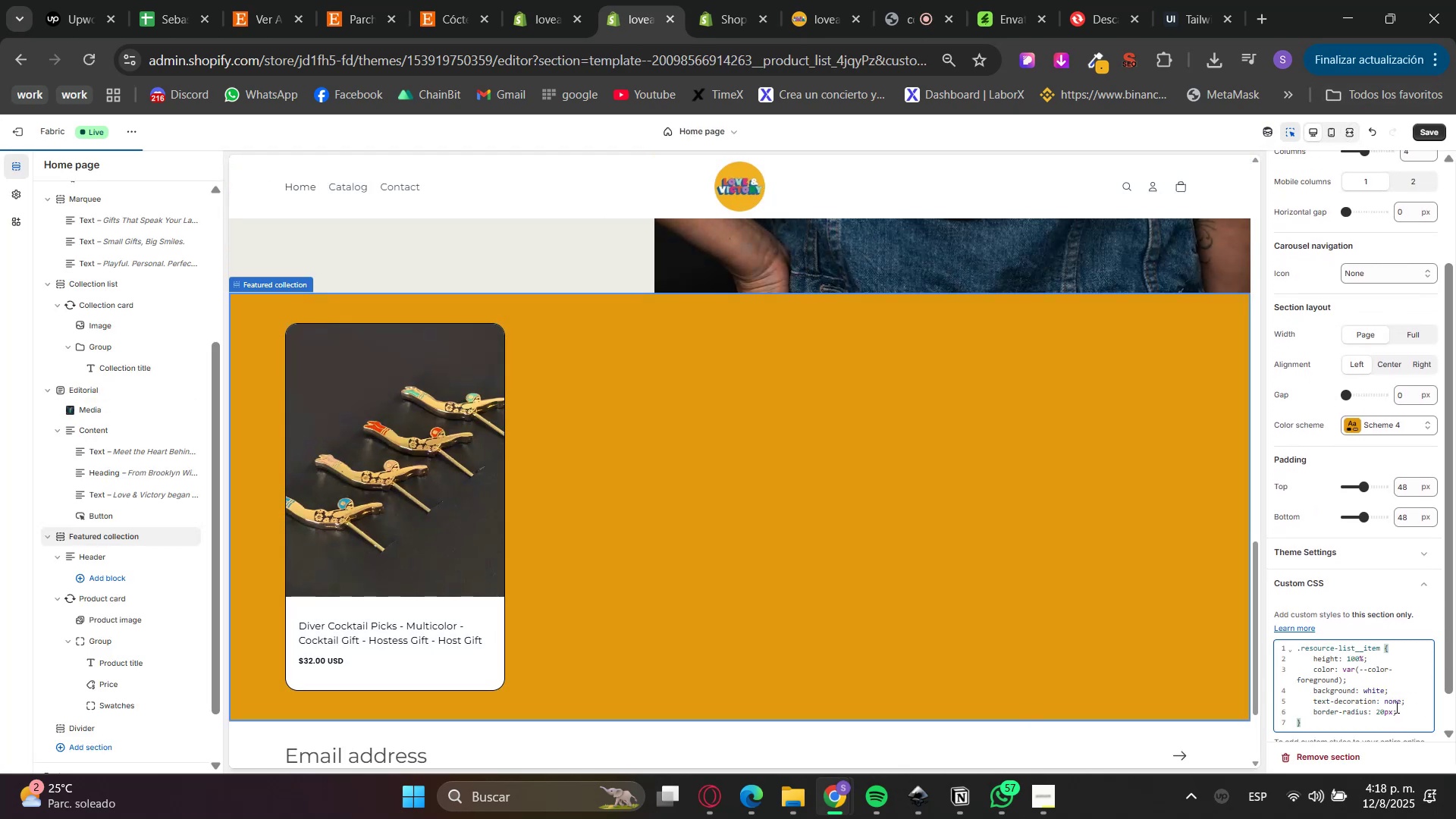 
left_click_drag(start_coordinate=[1410, 701], to_coordinate=[1284, 701])
 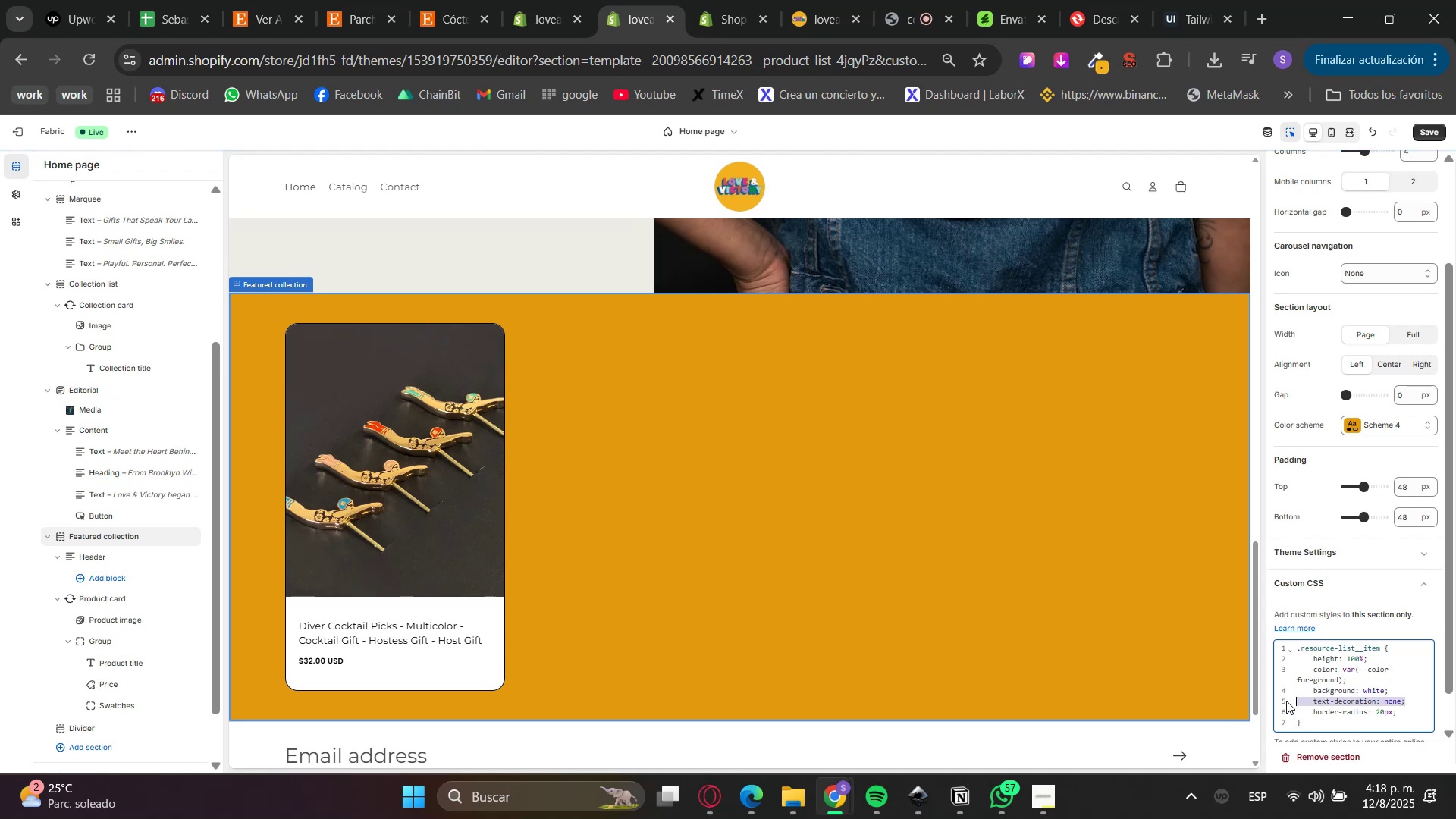 
key(Backspace)
 